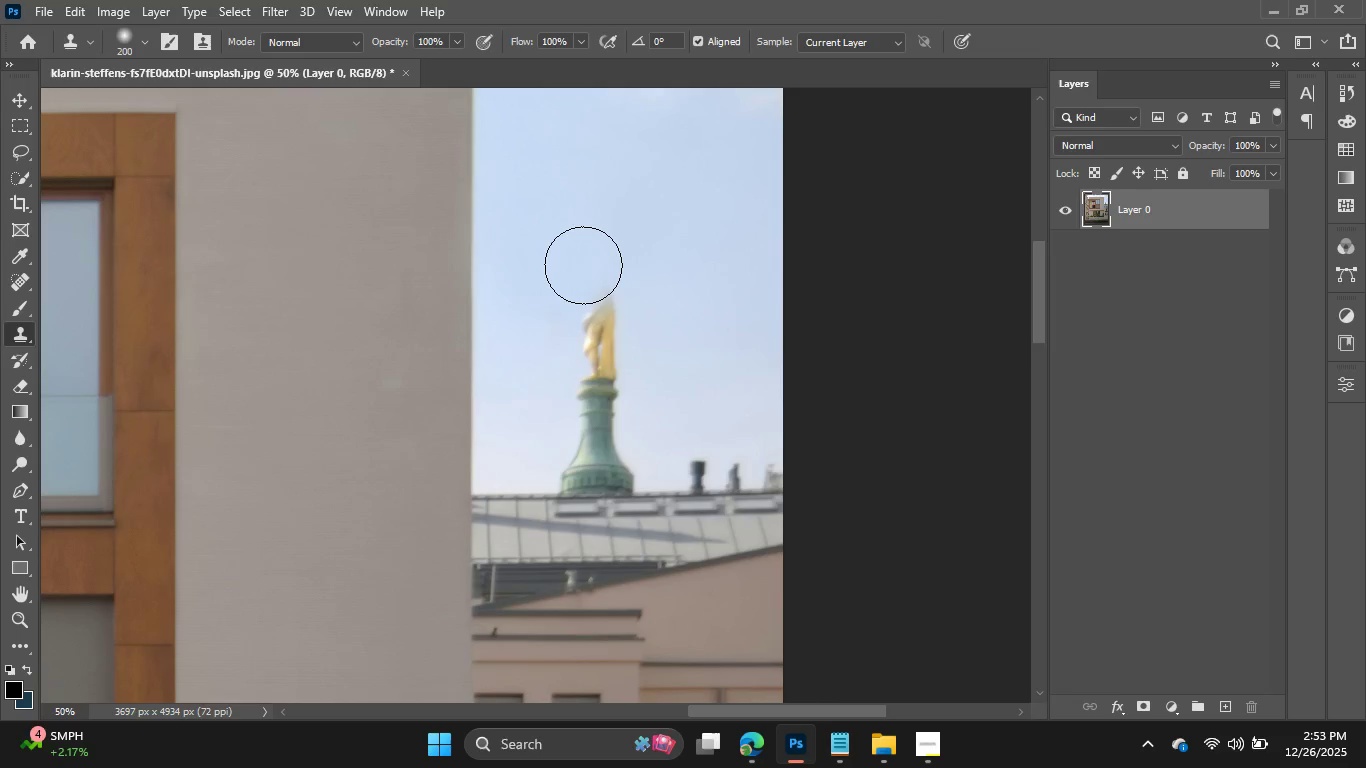 
left_click([583, 265])
 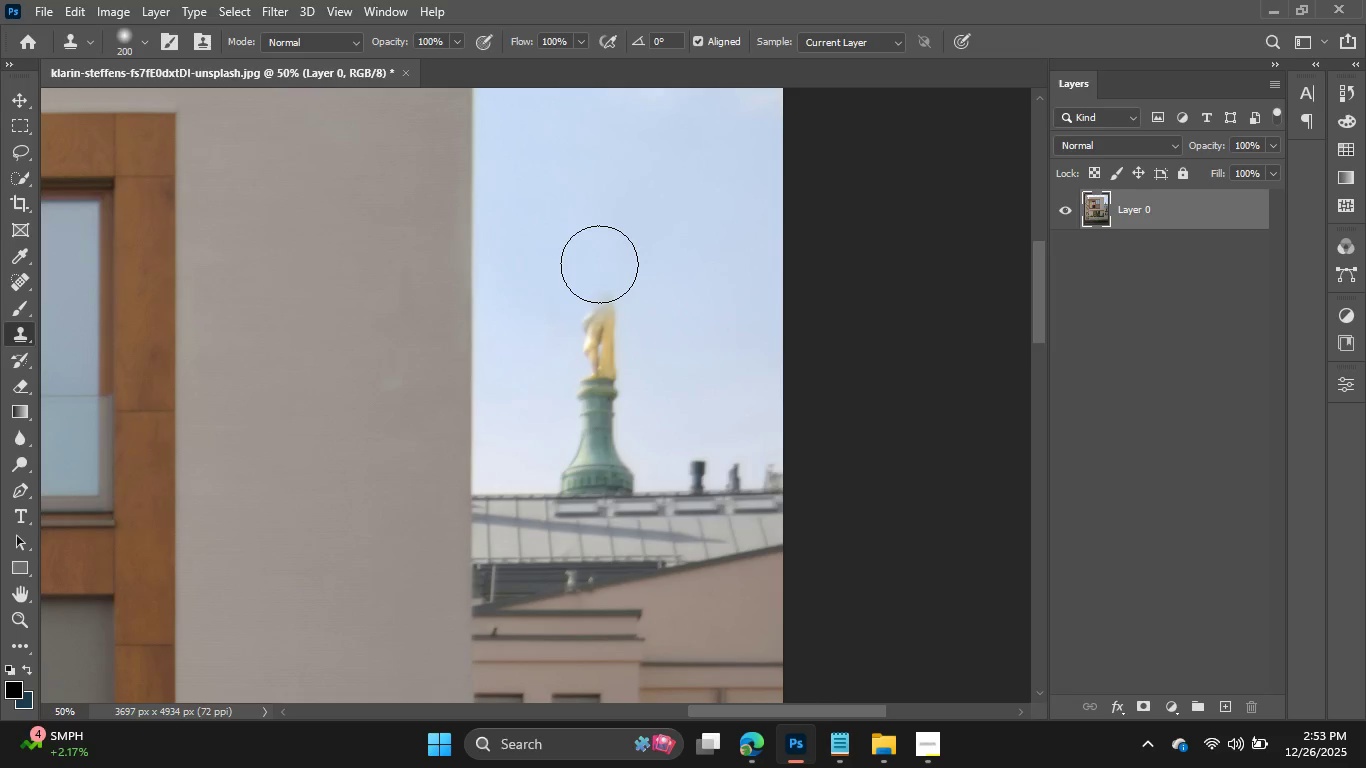 
left_click([599, 264])
 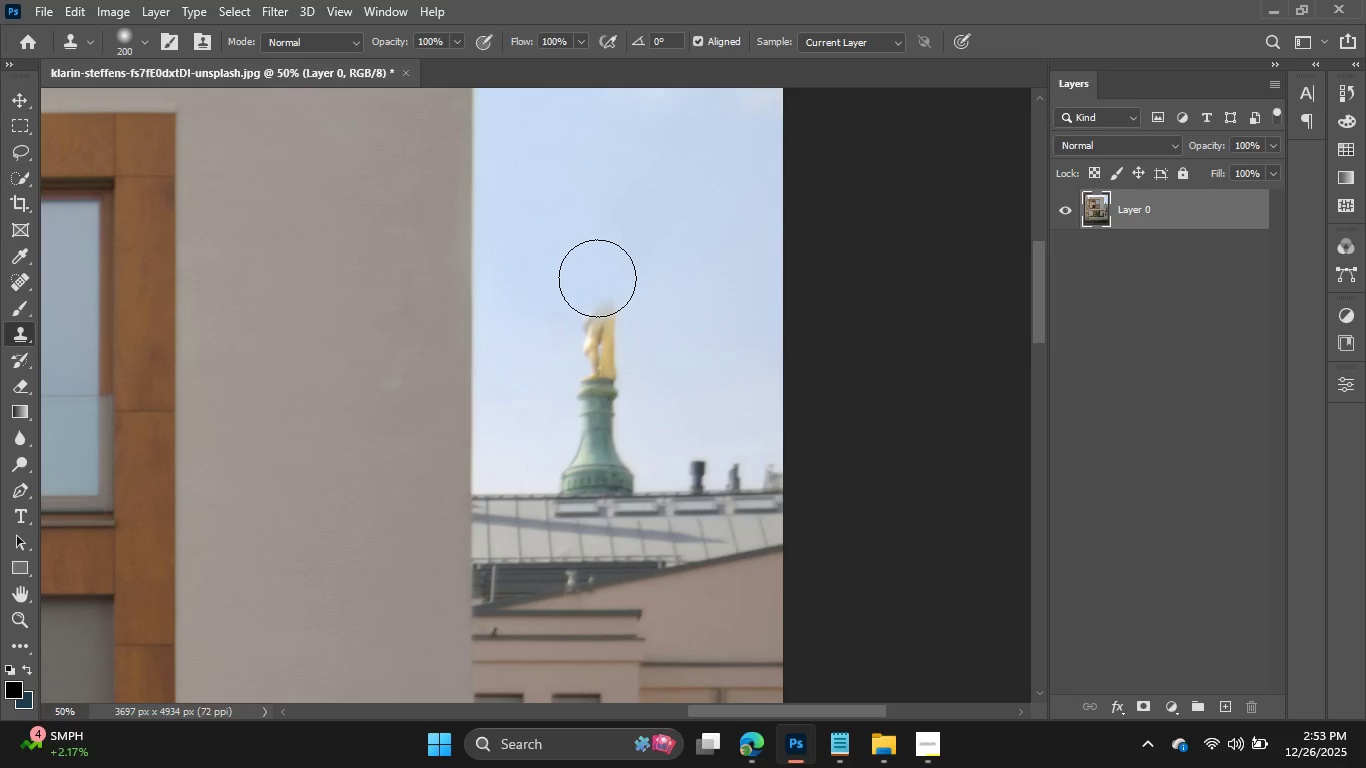 
left_click([597, 278])
 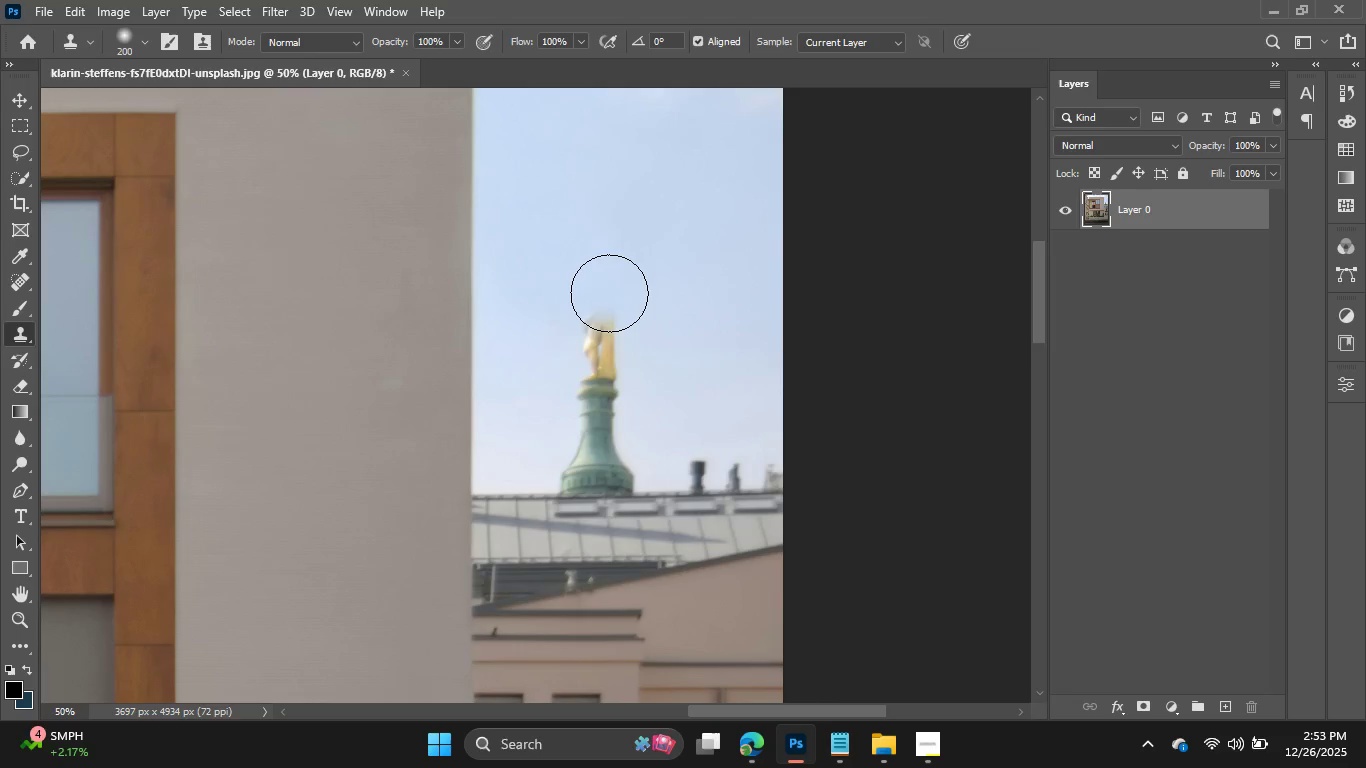 
left_click([609, 293])
 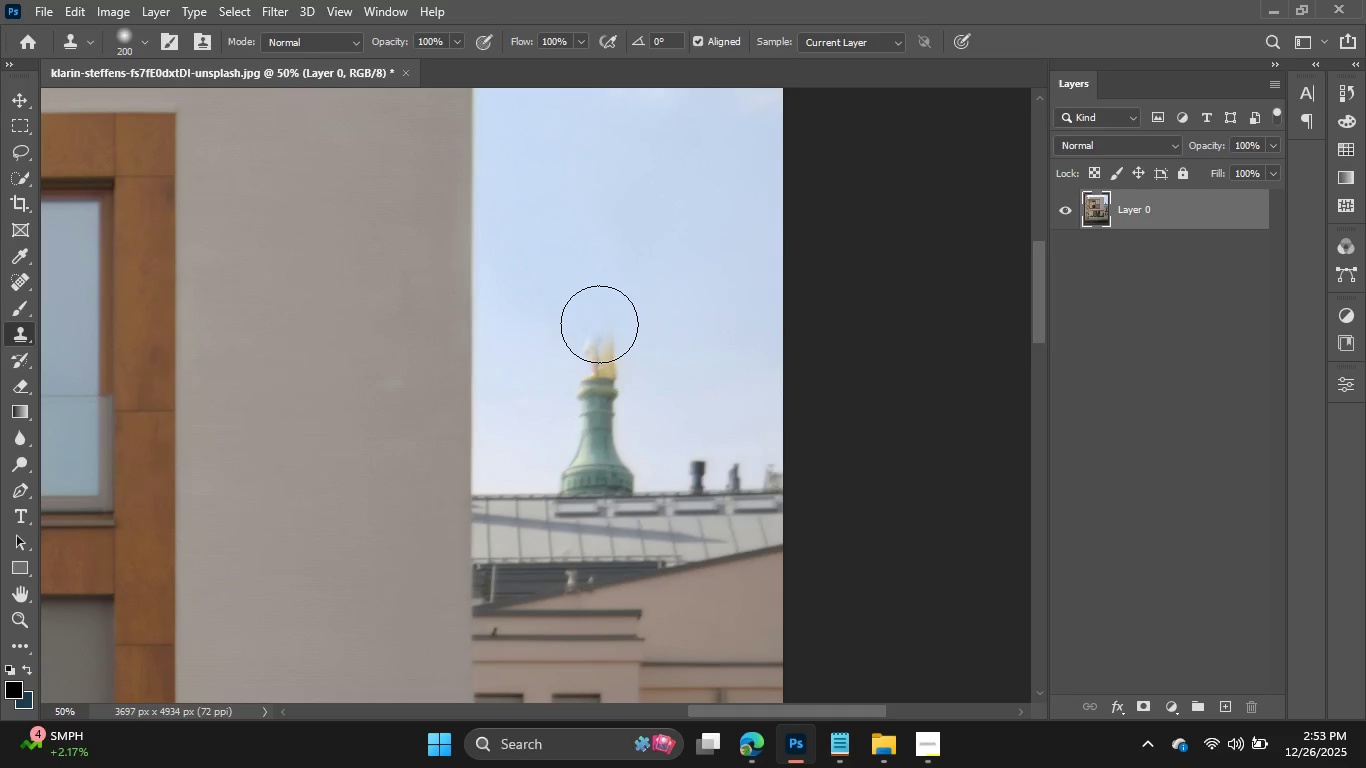 
left_click([599, 324])
 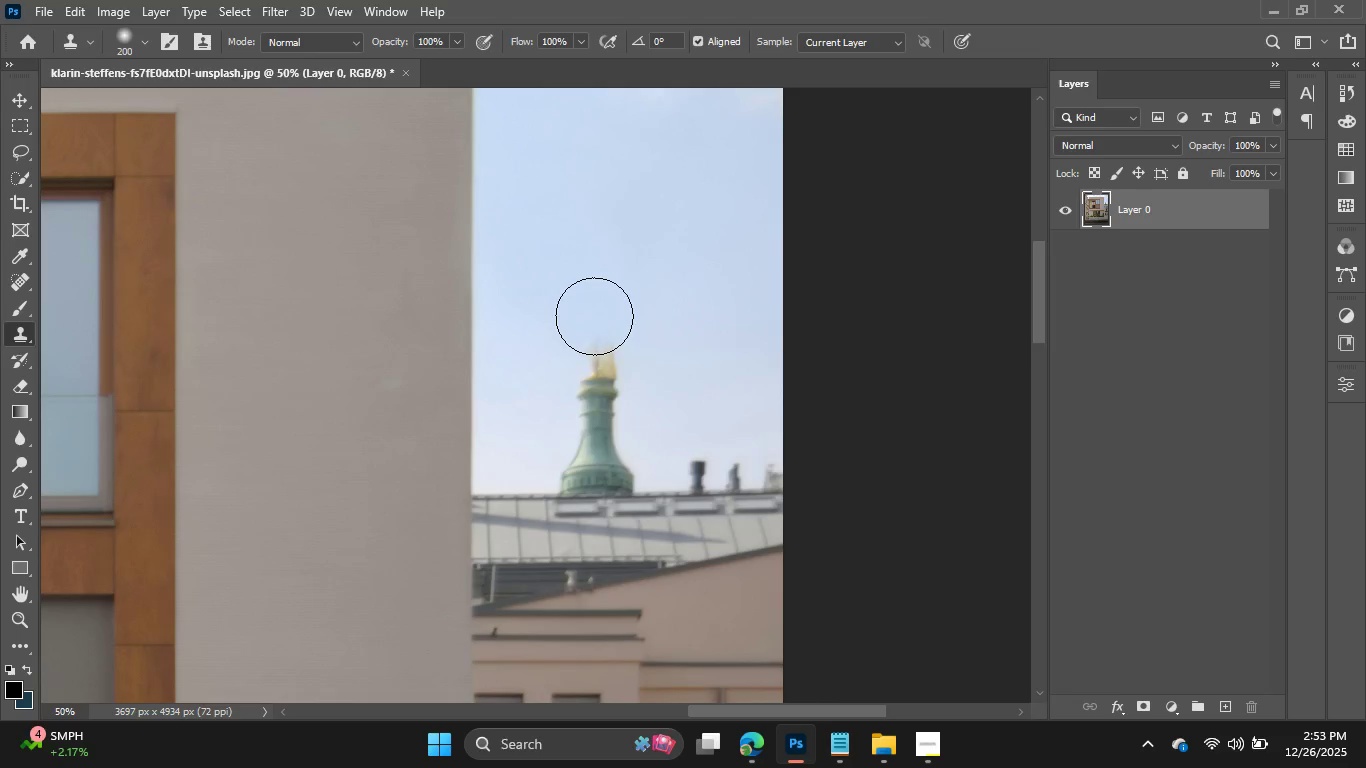 
left_click([594, 316])
 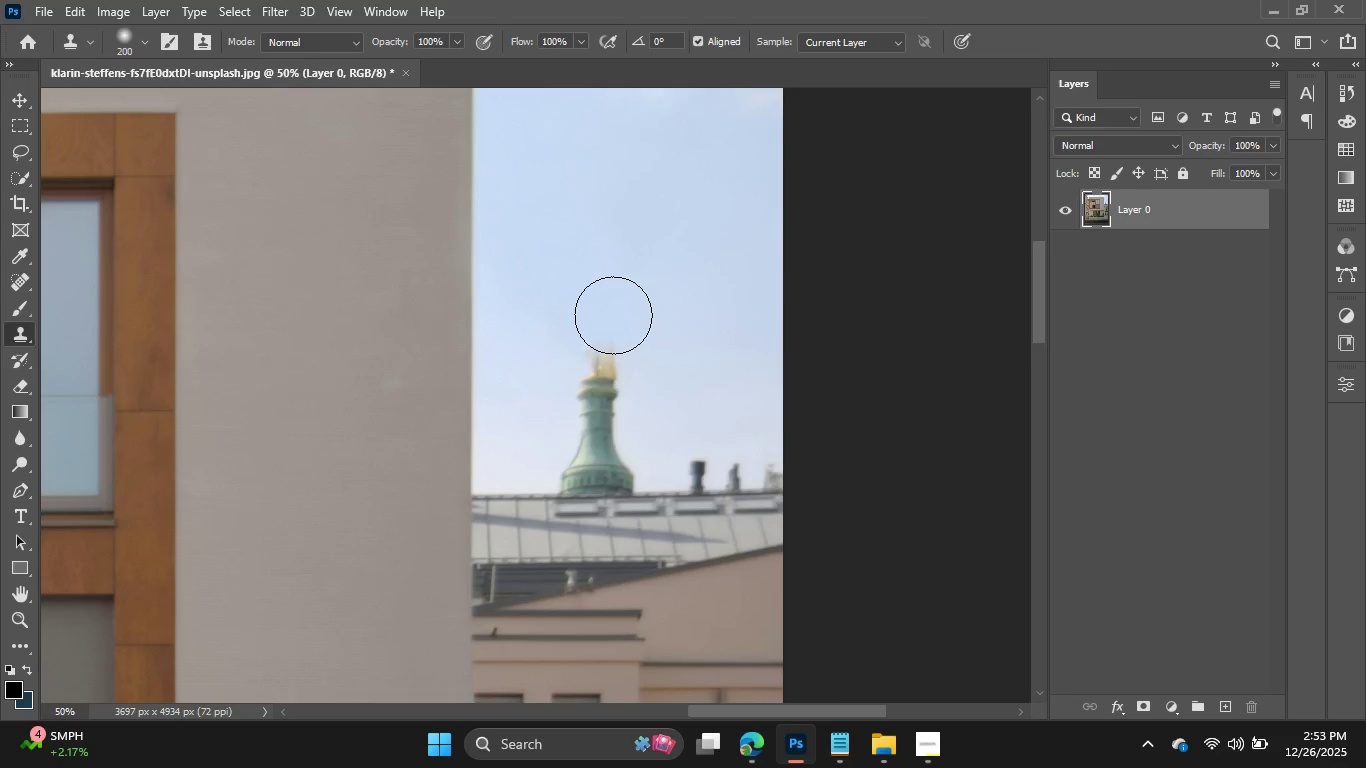 
left_click([613, 315])
 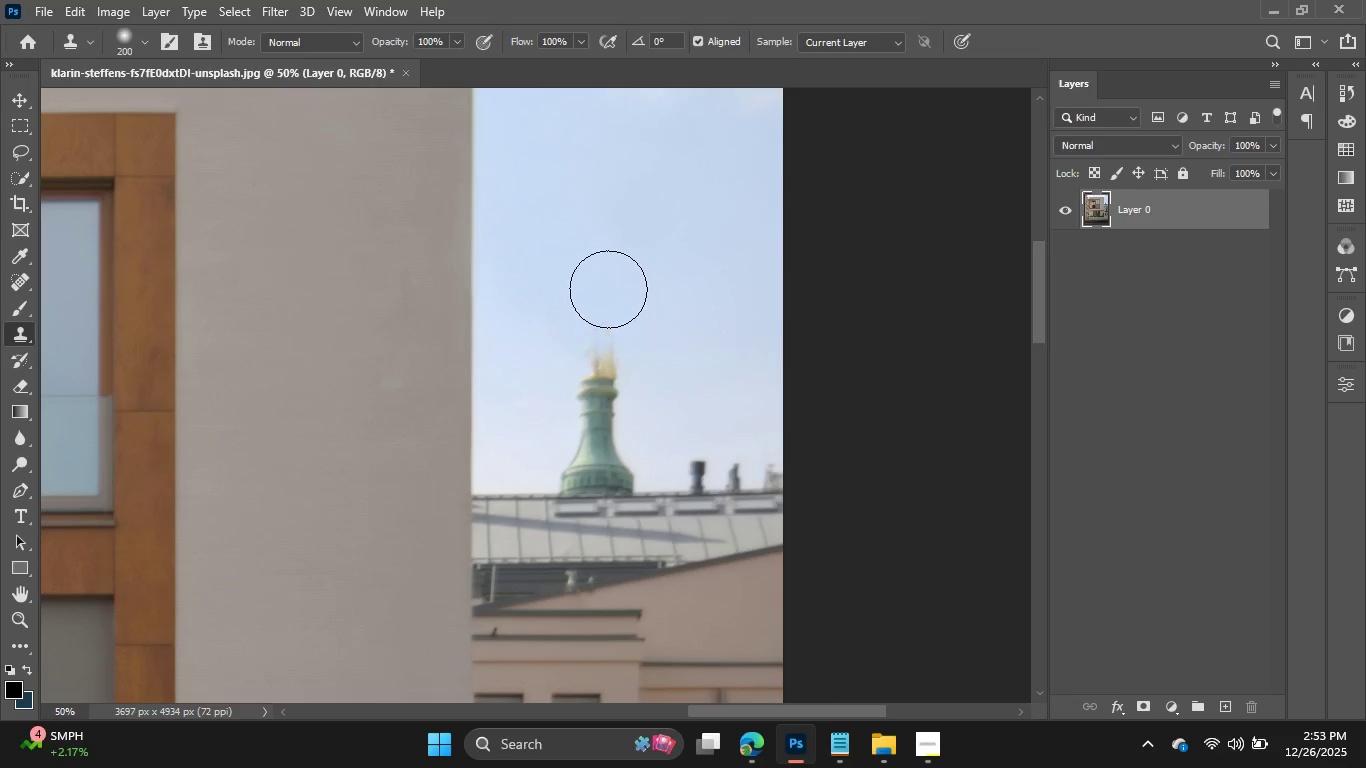 
hold_key(key=AltLeft, duration=1.33)
left_click([632, 347])
 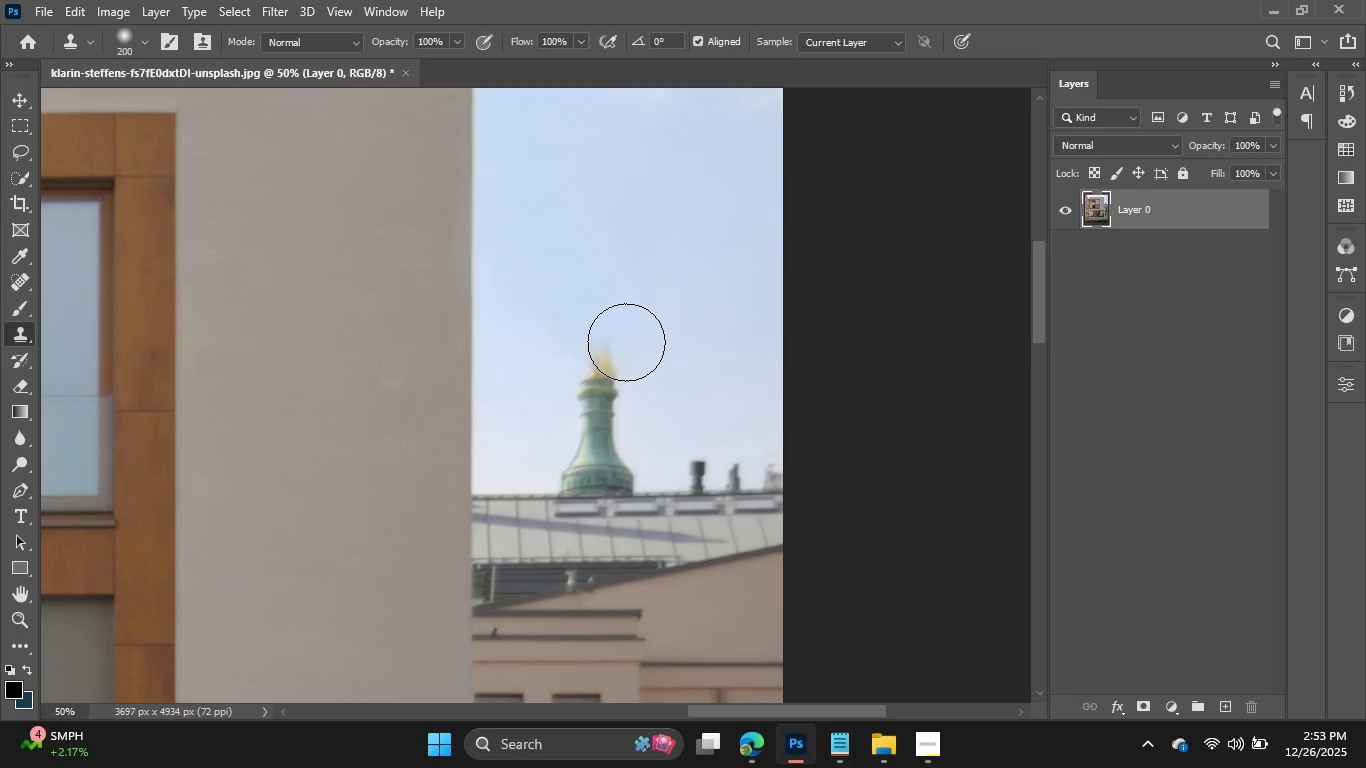 
left_click([626, 342])
 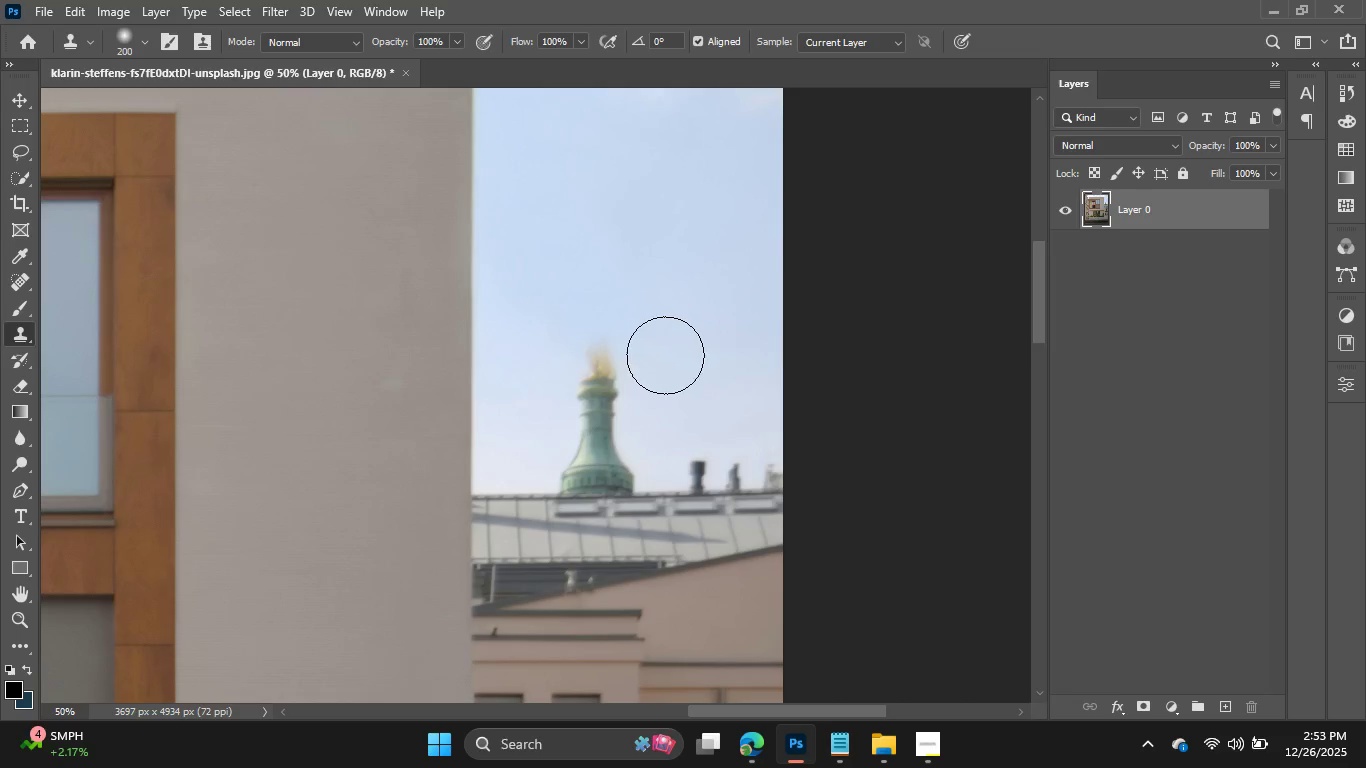 
hold_key(key=AltLeft, duration=0.62)
left_click_drag(start_coordinate=[666, 356], to_coordinate=[626, 356])
 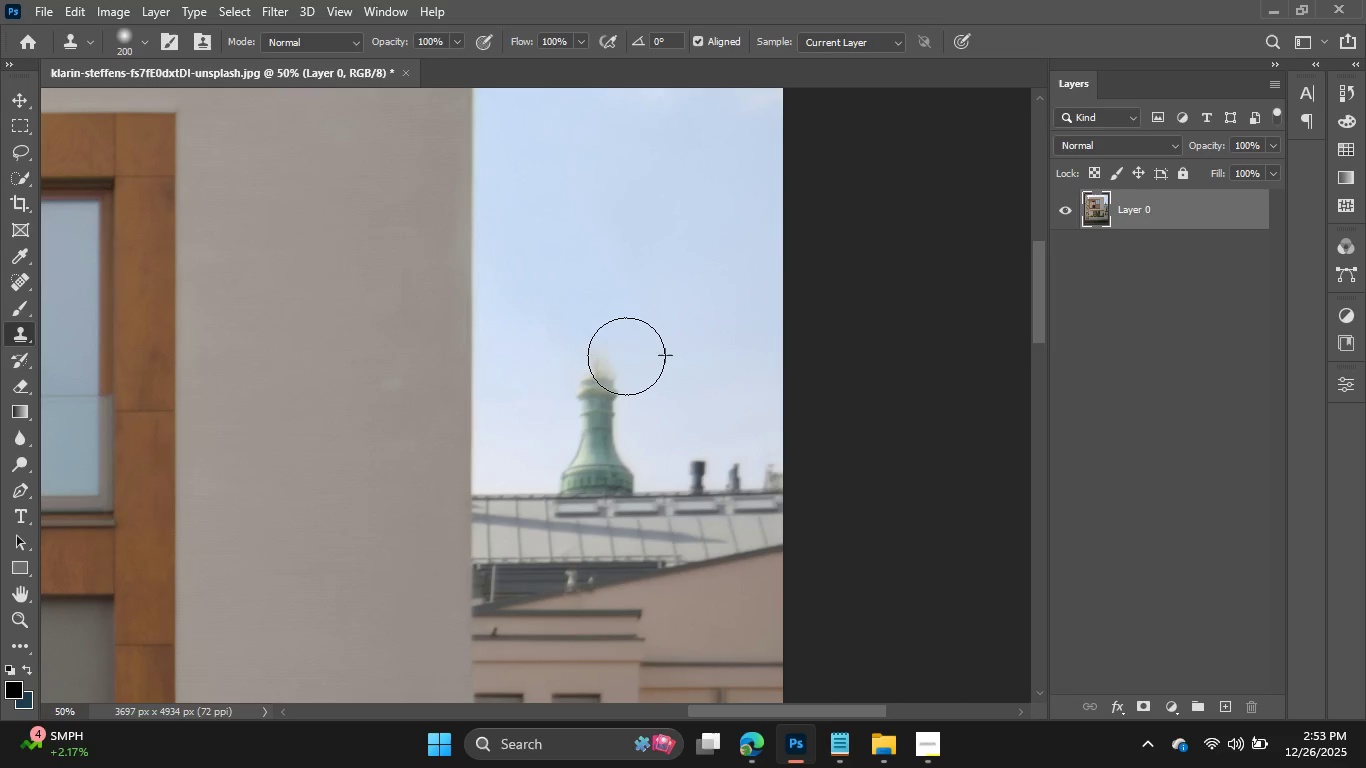 
left_click([626, 356])
 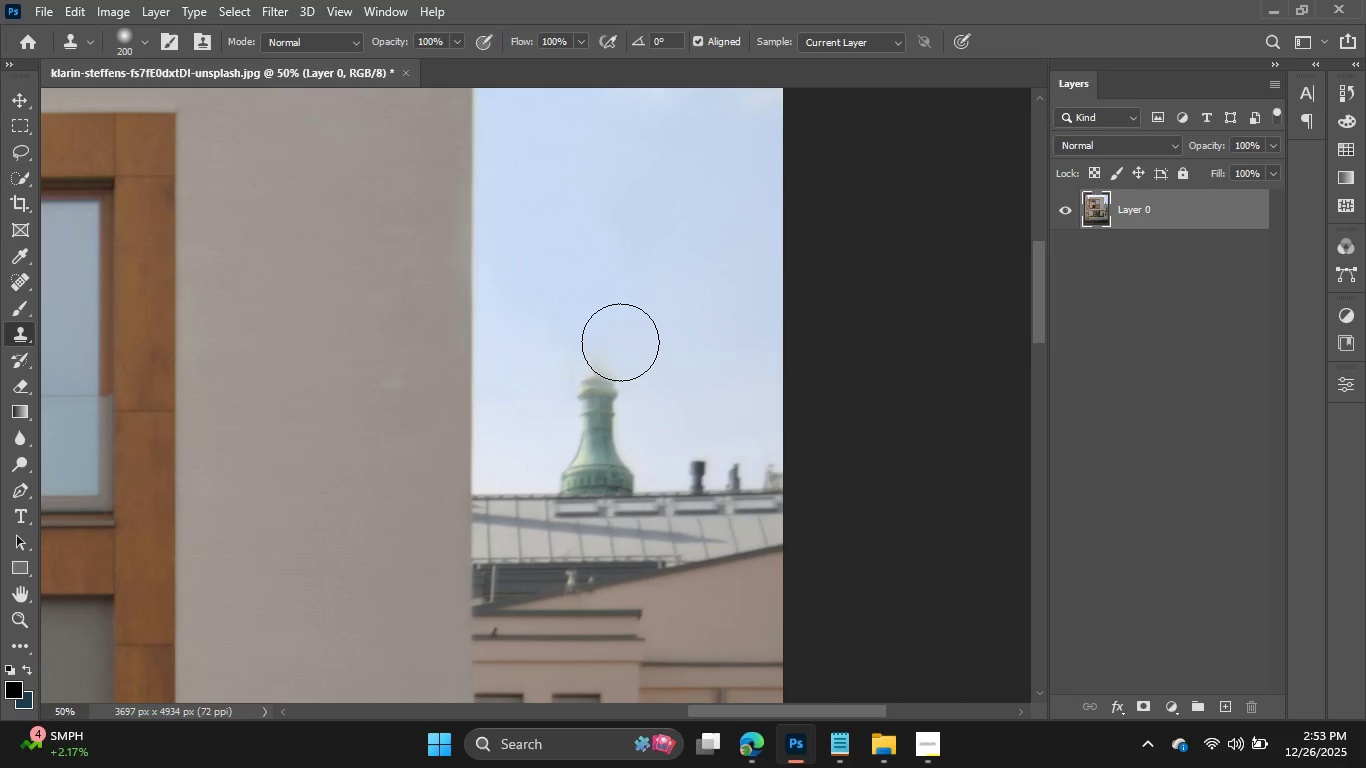 
left_click_drag(start_coordinate=[620, 342], to_coordinate=[608, 351])
 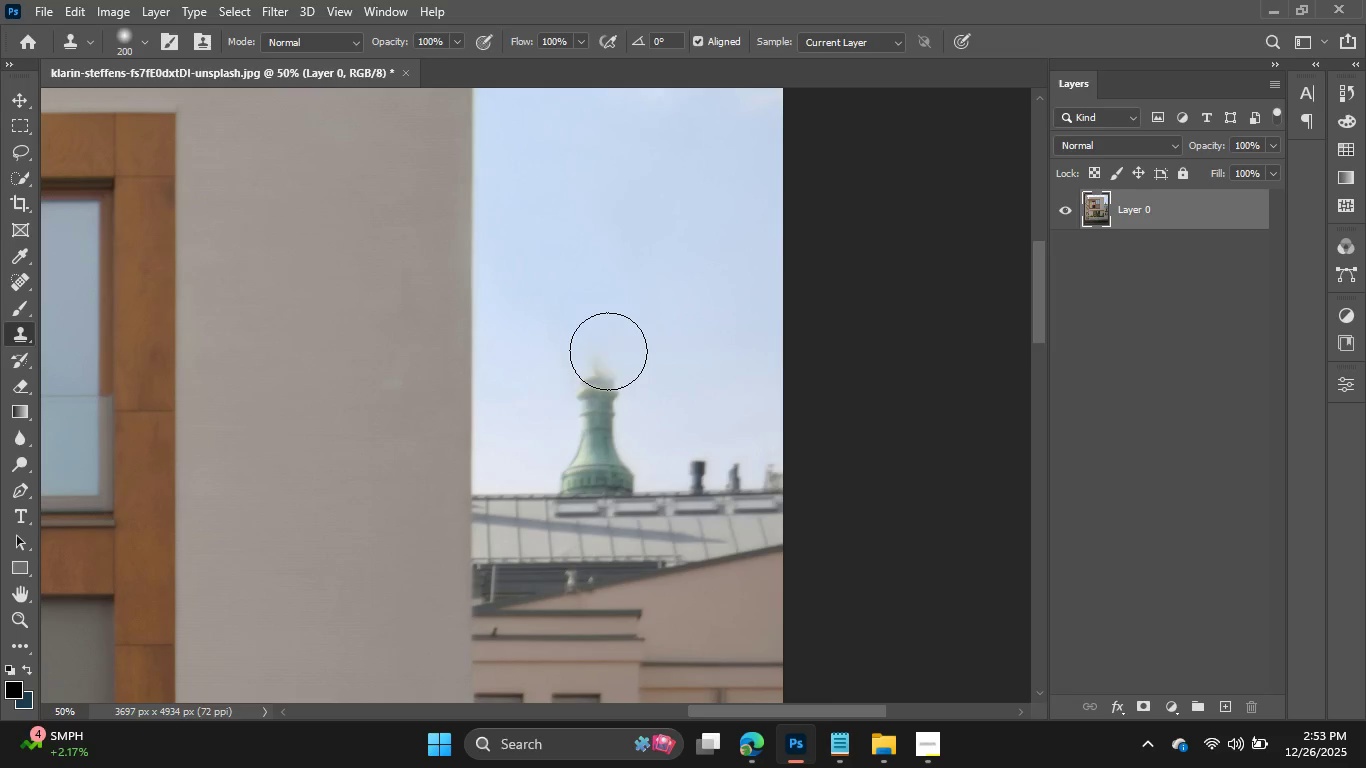 
left_click([608, 351])
 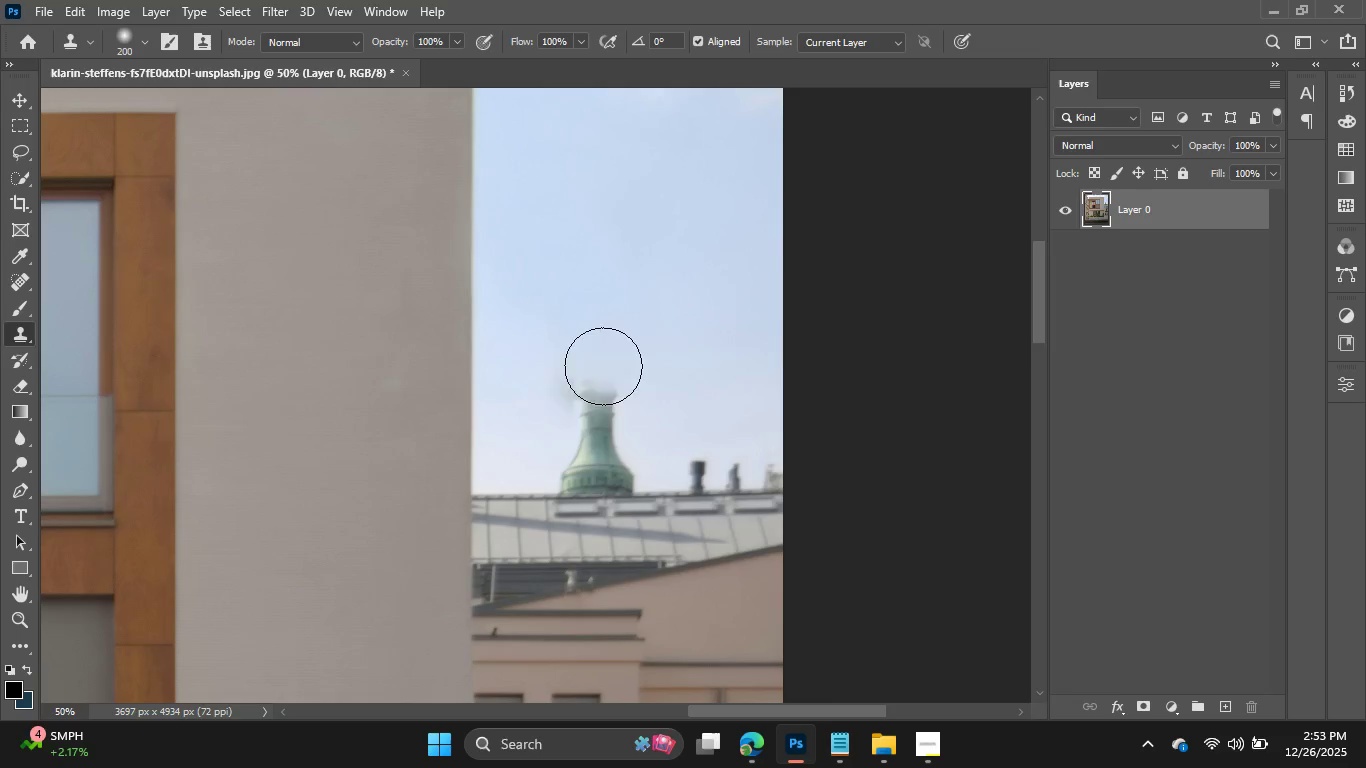 
hold_key(key=AltLeft, duration=0.52)
left_click_drag(start_coordinate=[674, 365], to_coordinate=[608, 375])
 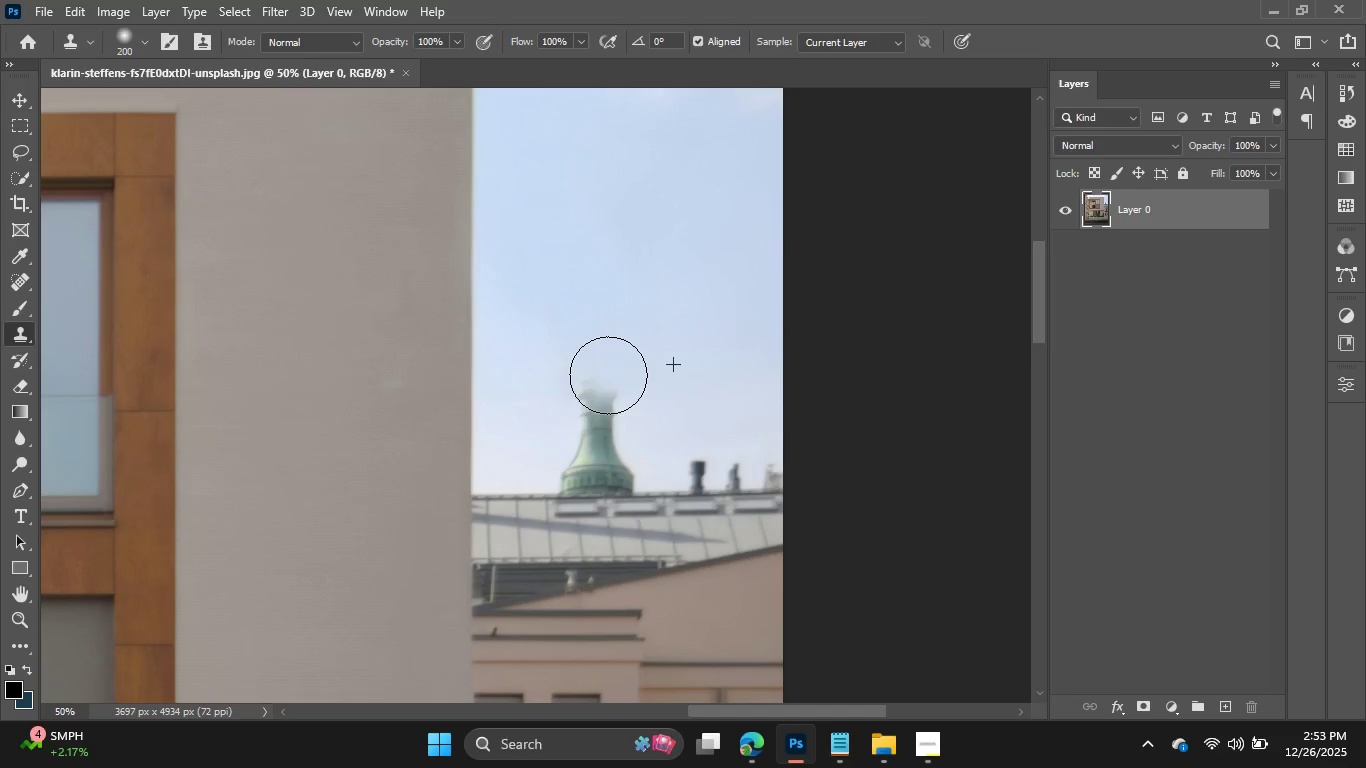 
left_click([608, 375])
 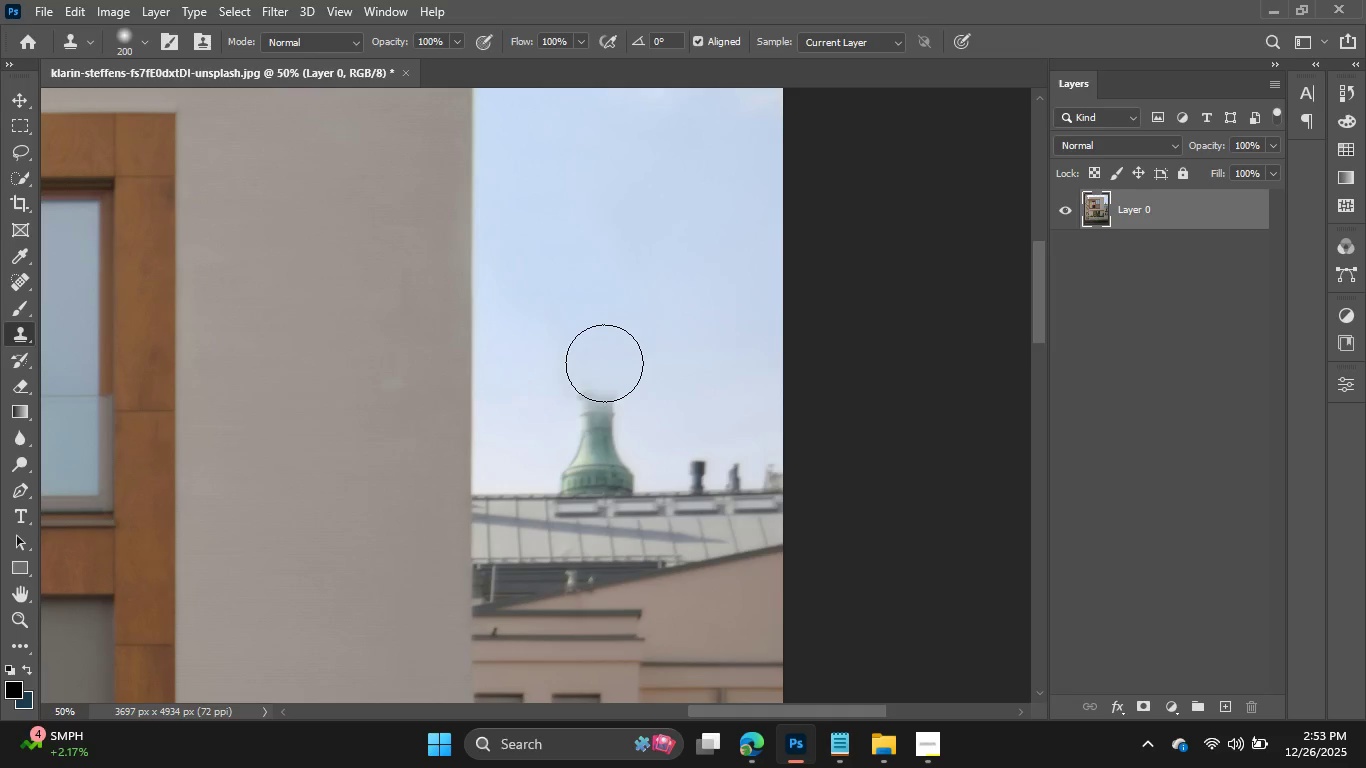 
left_click_drag(start_coordinate=[604, 363], to_coordinate=[580, 363])
 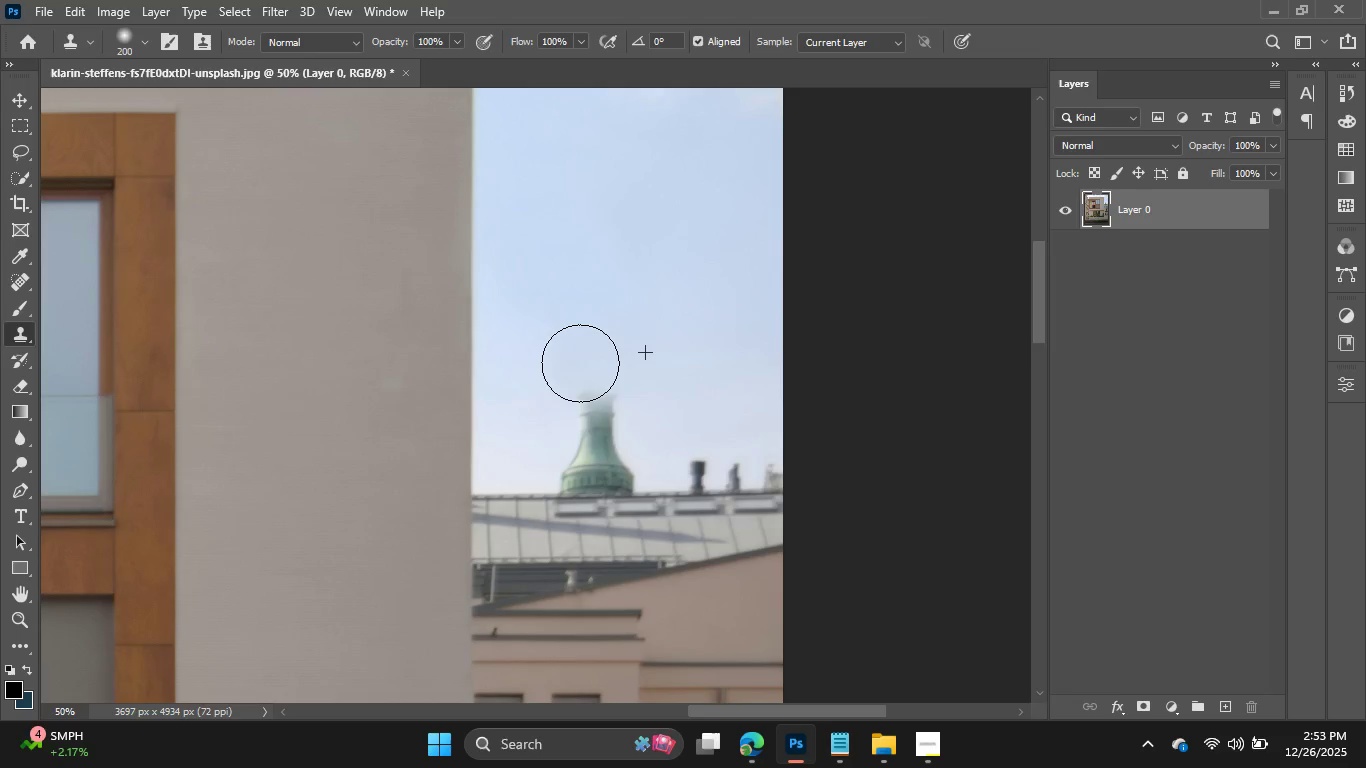 
left_click([580, 363])
 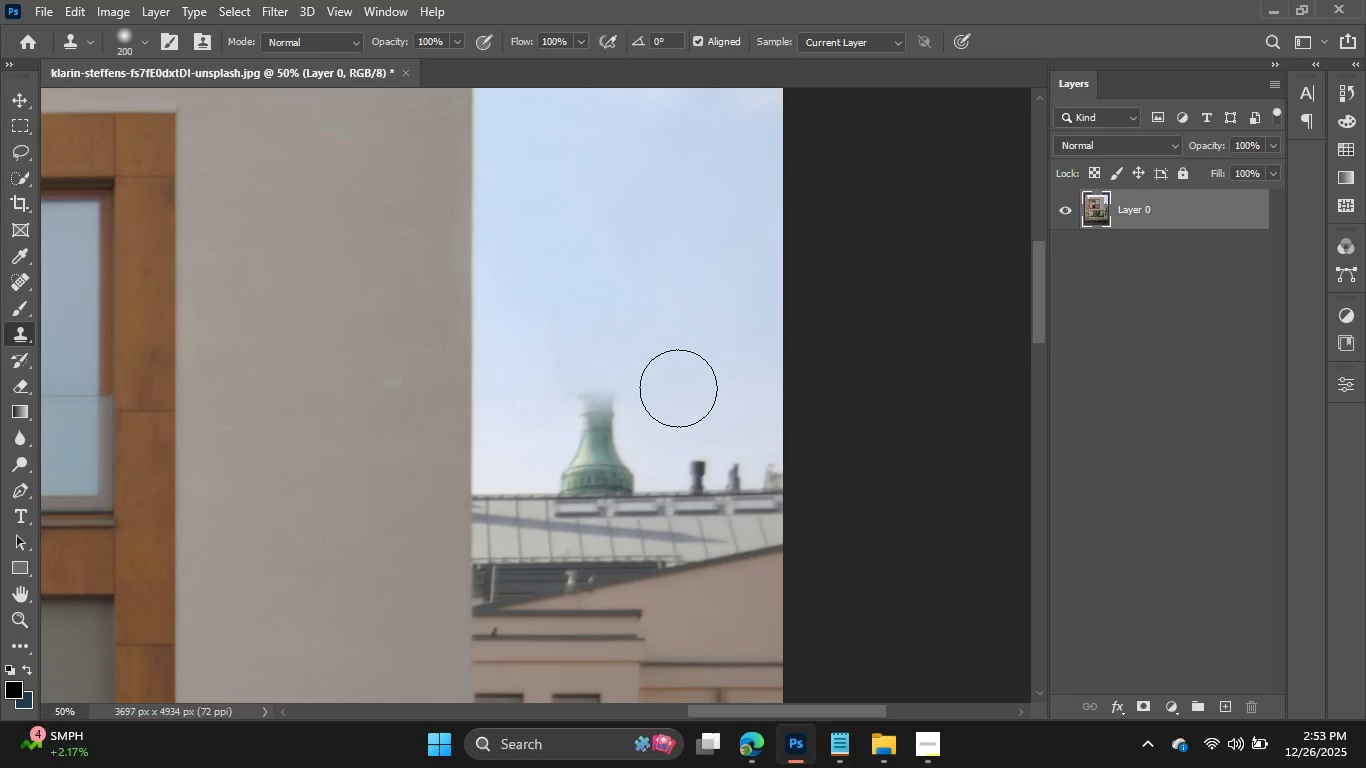 
hold_key(key=AltLeft, duration=0.91)
left_click([686, 390])
 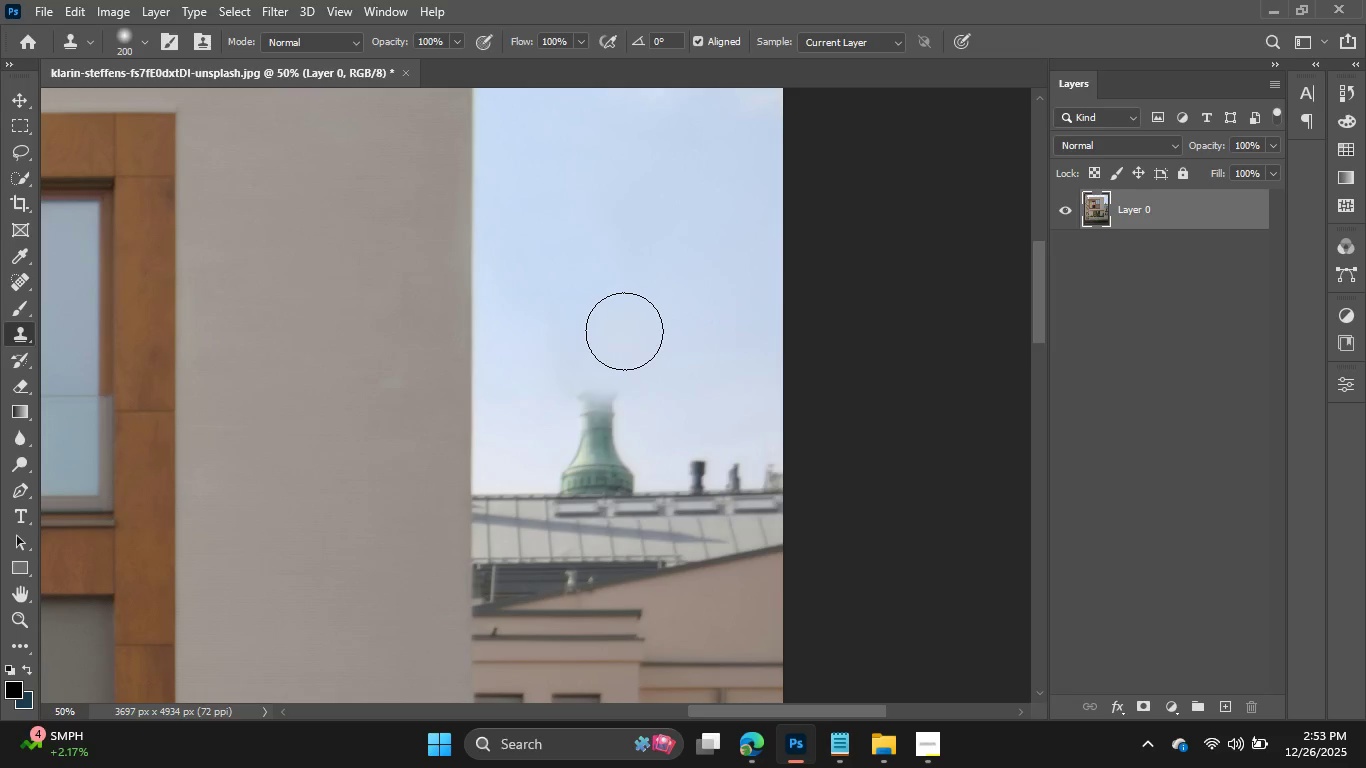 
left_click_drag(start_coordinate=[624, 331], to_coordinate=[621, 368])
 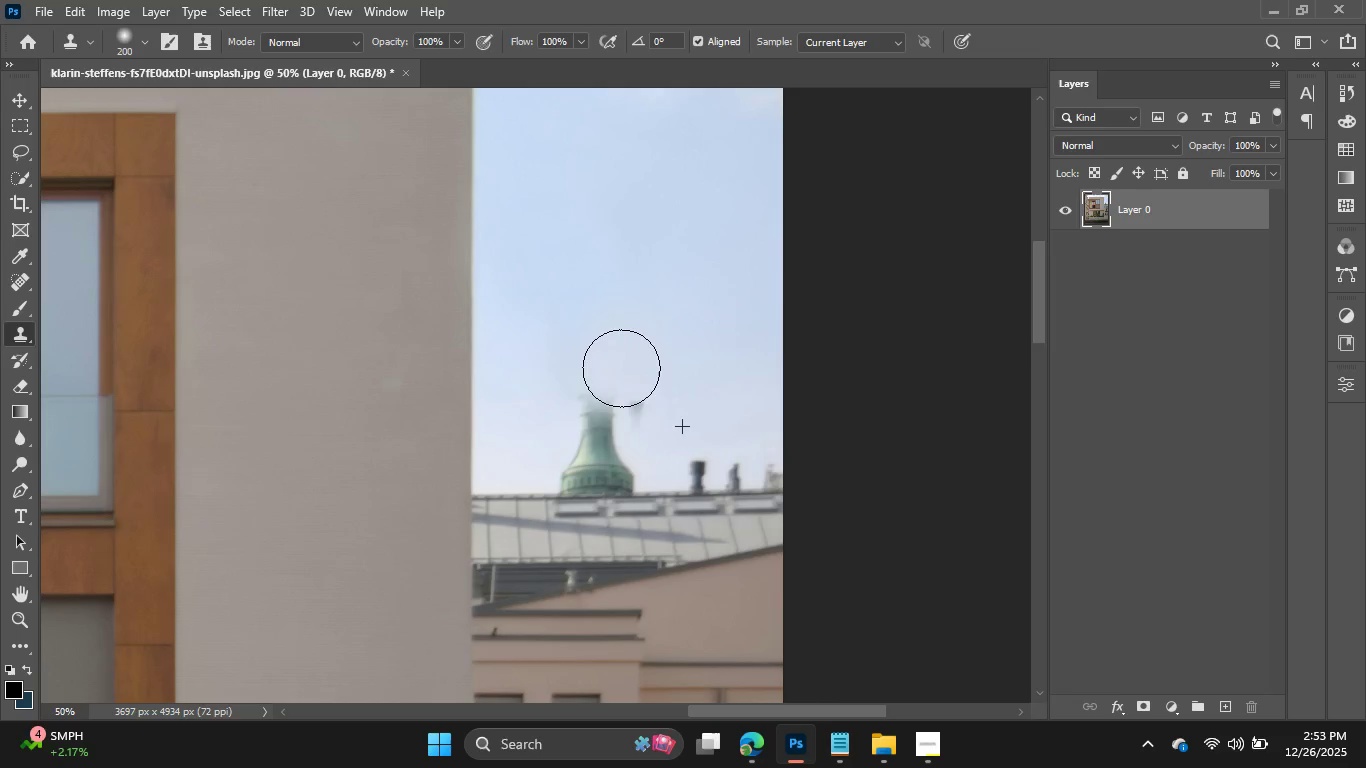 
left_click_drag(start_coordinate=[621, 368], to_coordinate=[673, 359])
 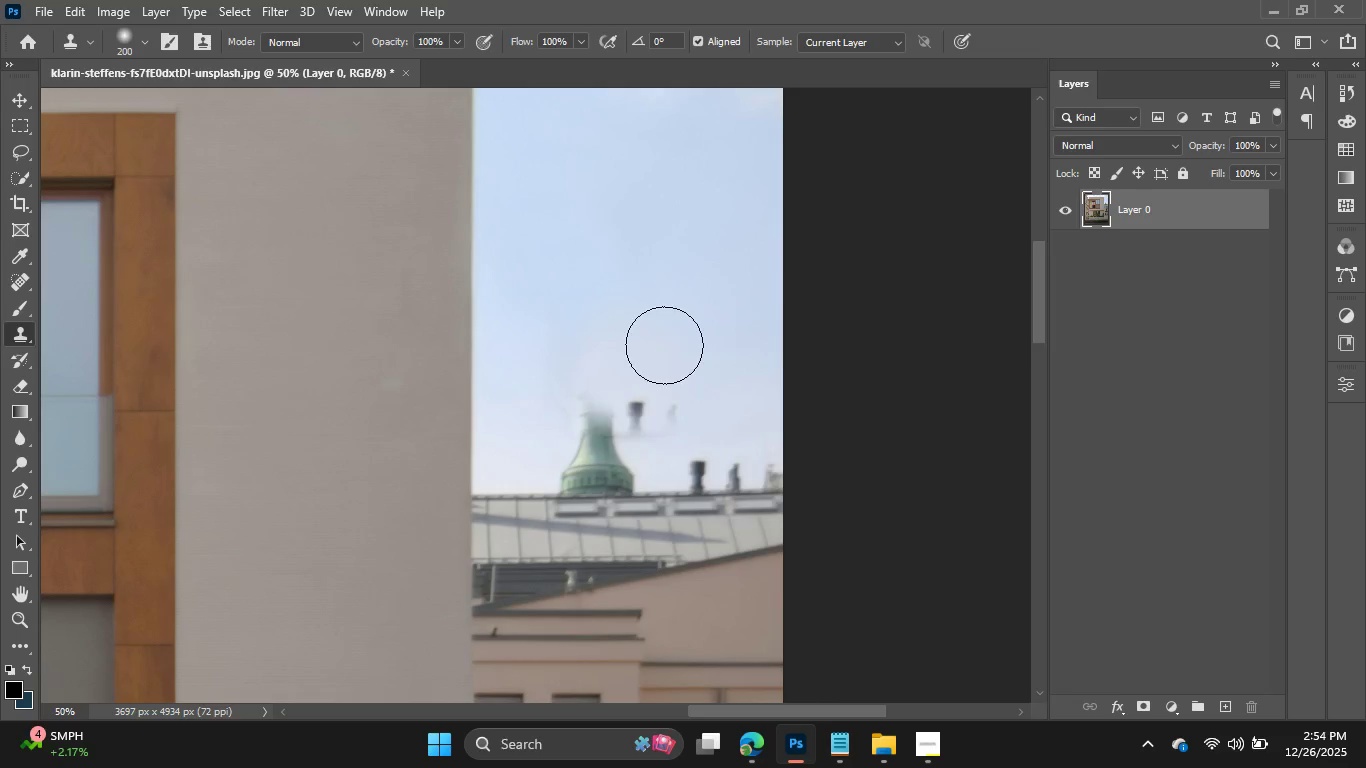 
hold_key(key=AltLeft, duration=0.81)
 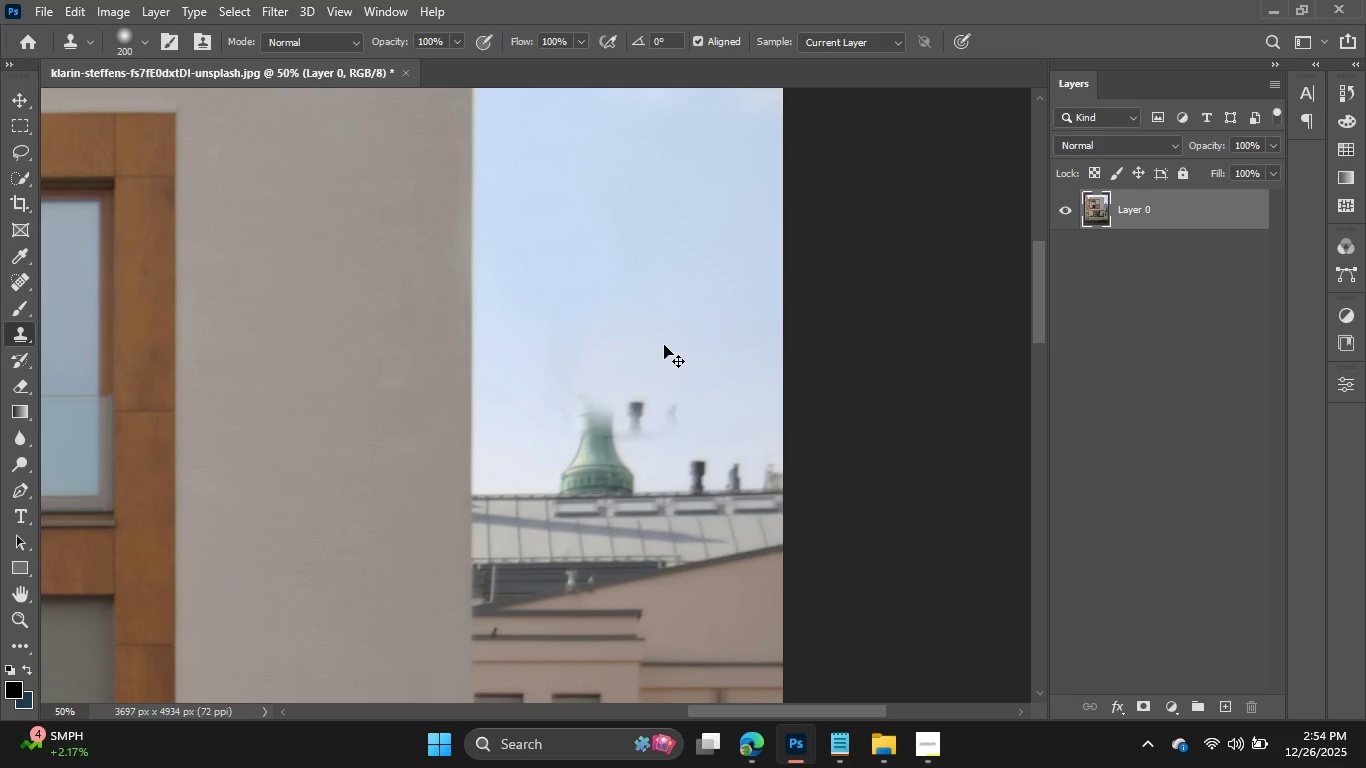 
key(Control+Z)
 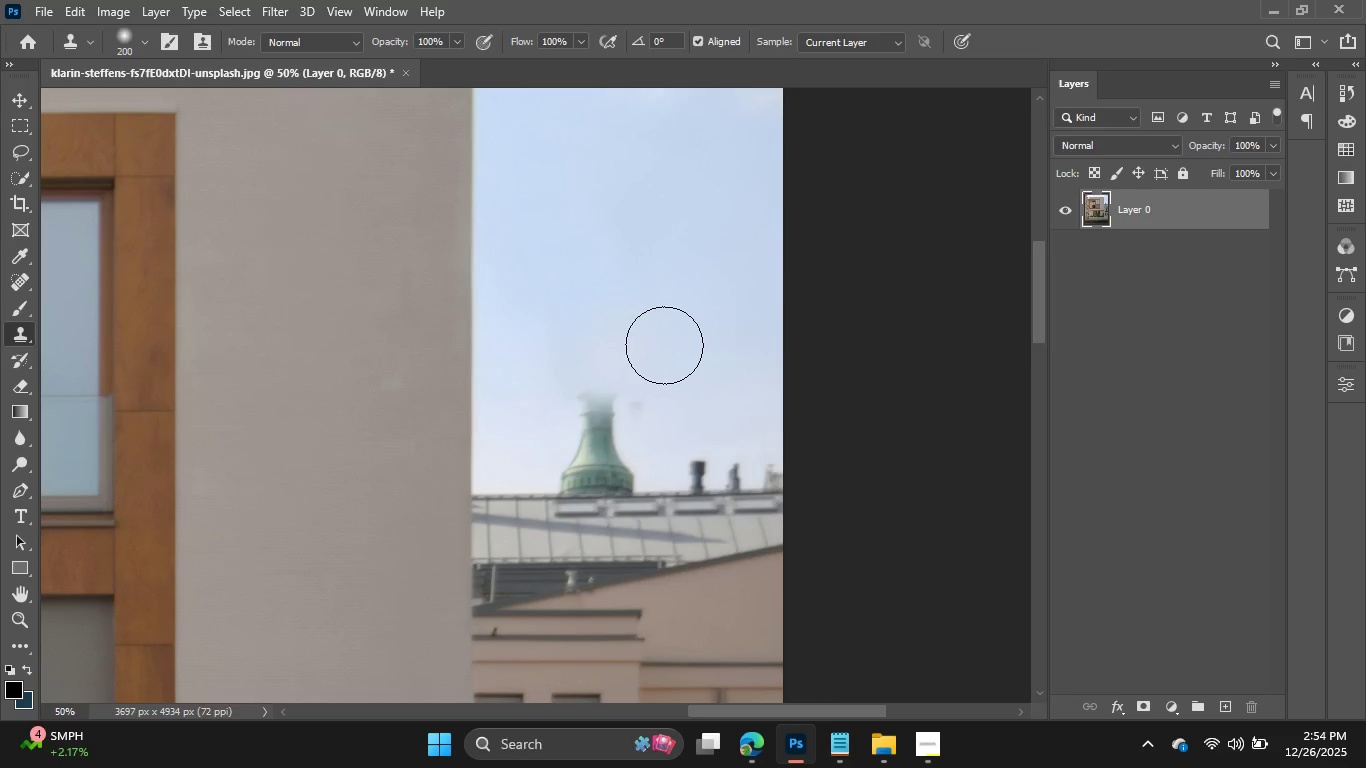 
key(Control+Z)
 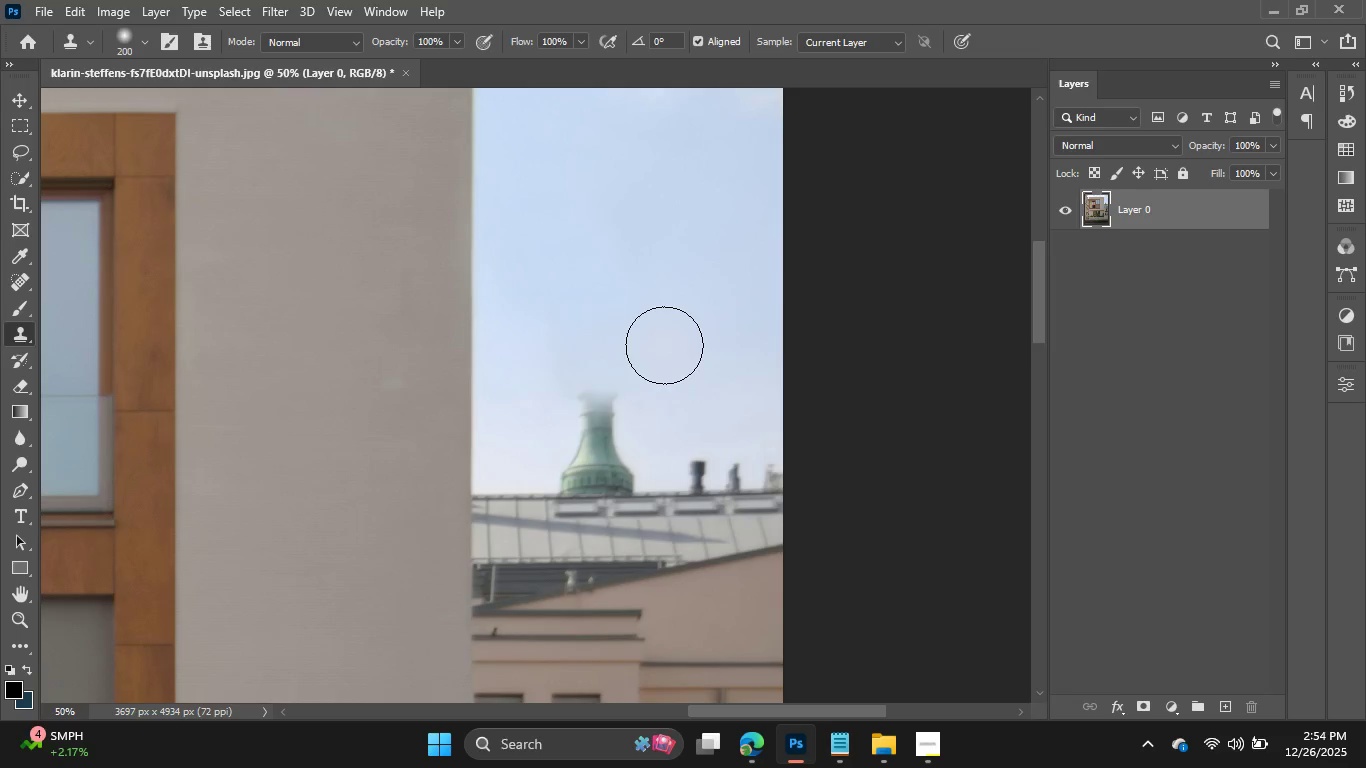 
hold_key(key=AltLeft, duration=0.66)
left_click_drag(start_coordinate=[650, 316], to_coordinate=[630, 384])
 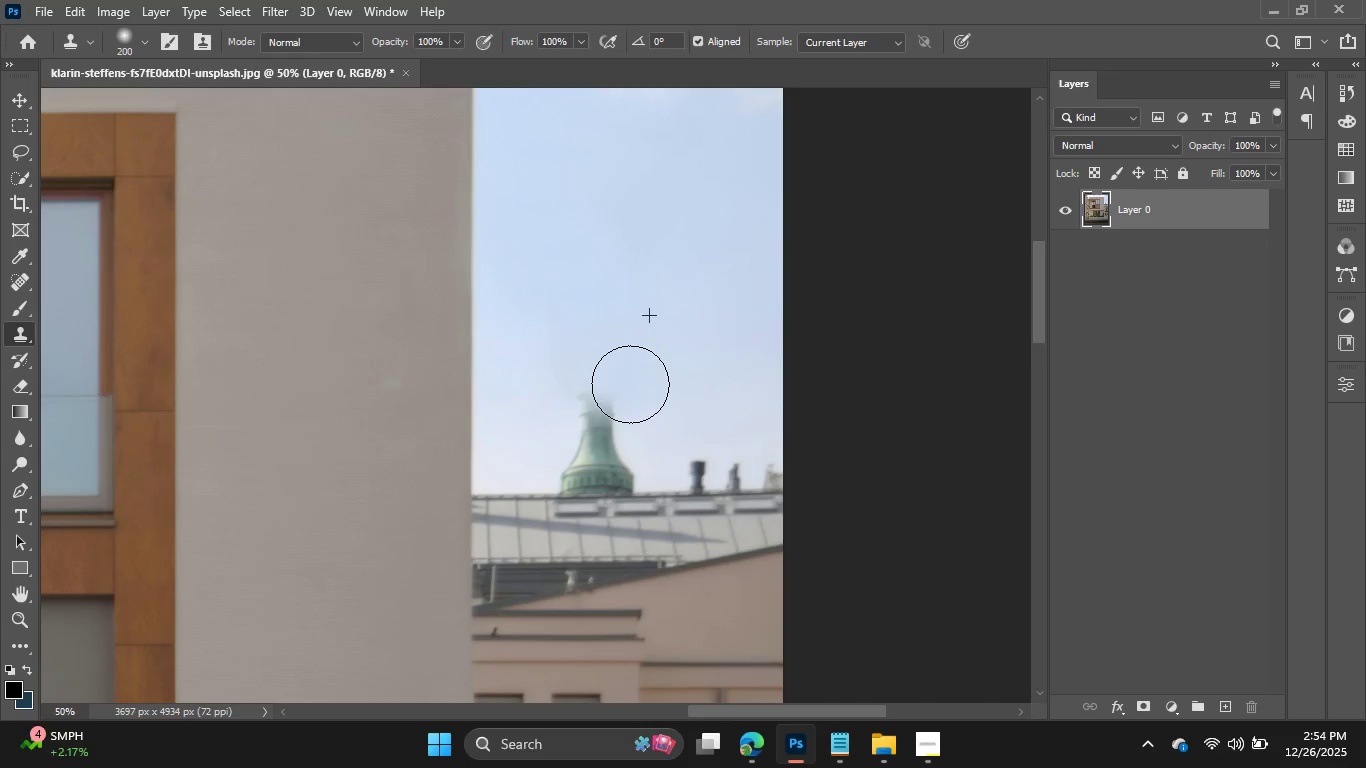 
left_click([630, 384])
 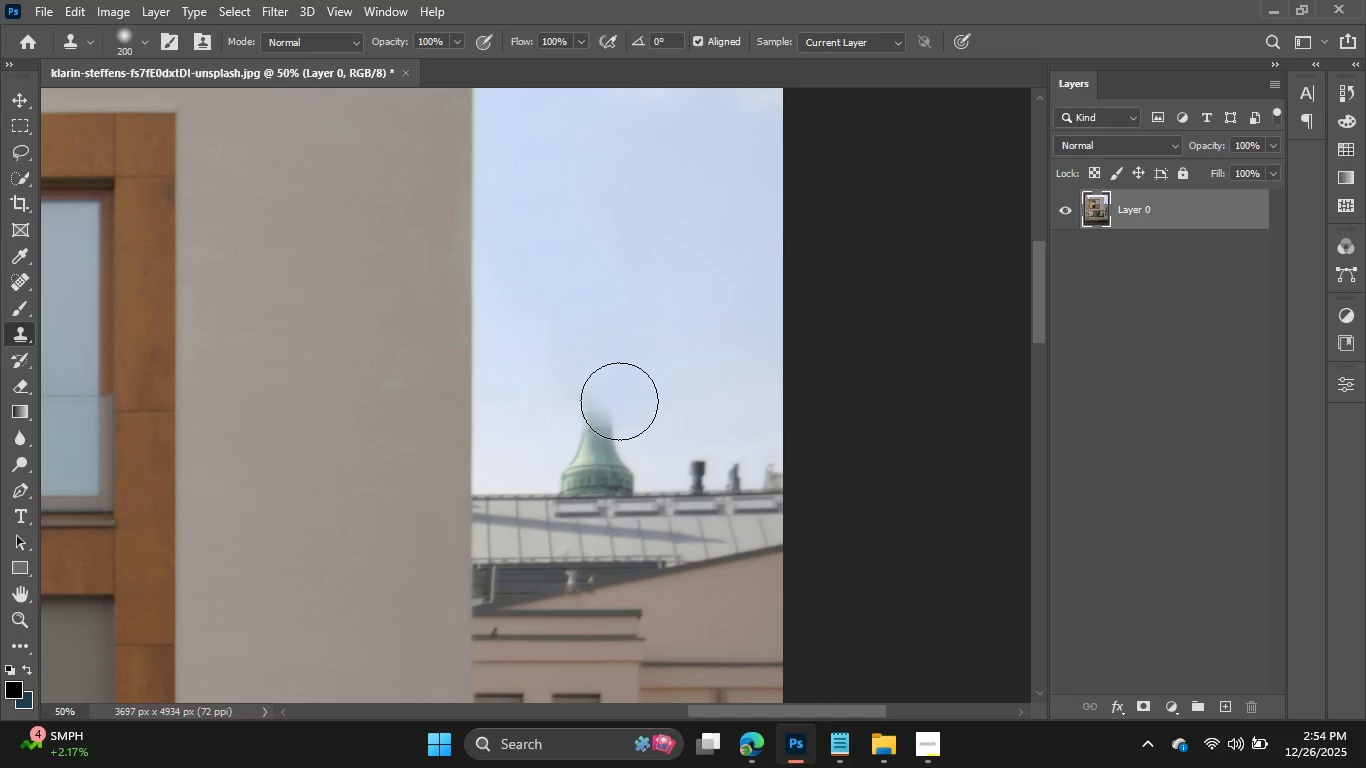 
left_click([619, 401])
 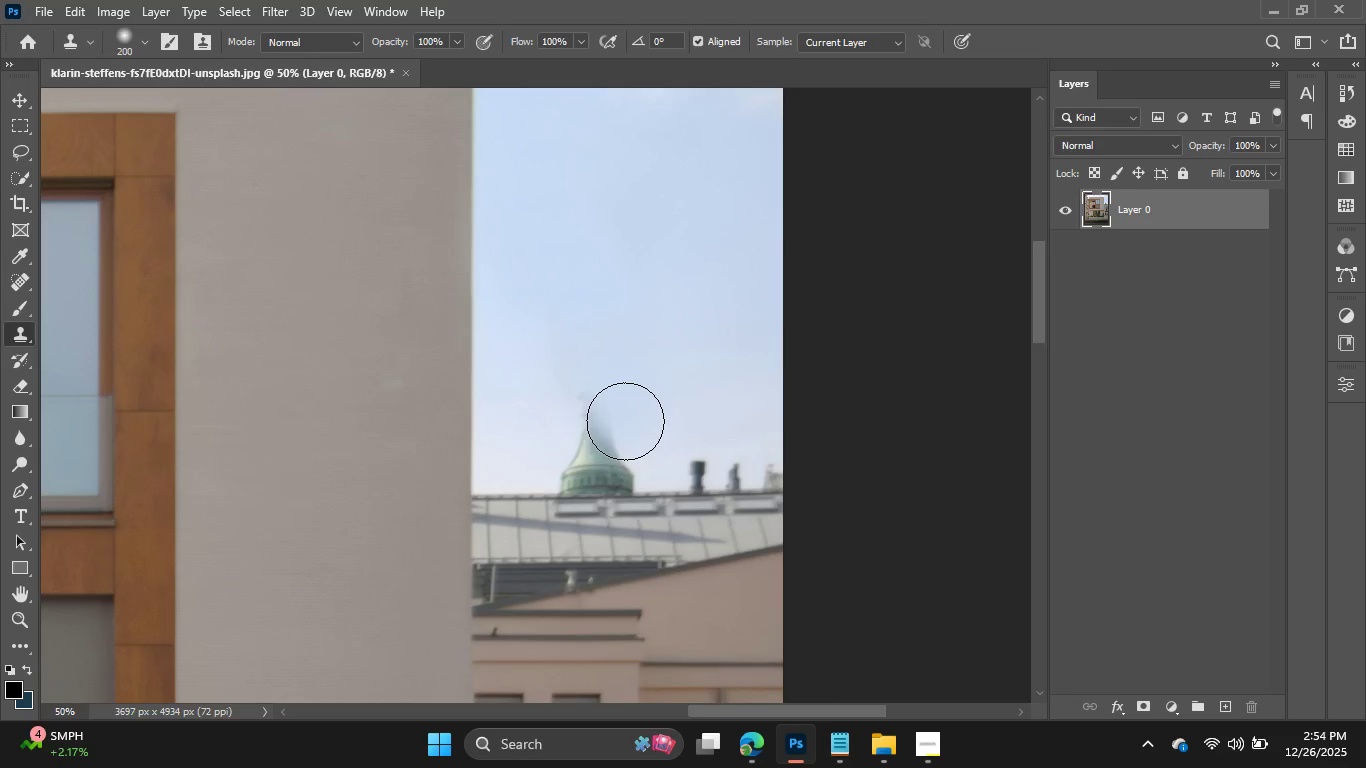 
left_click([625, 421])
 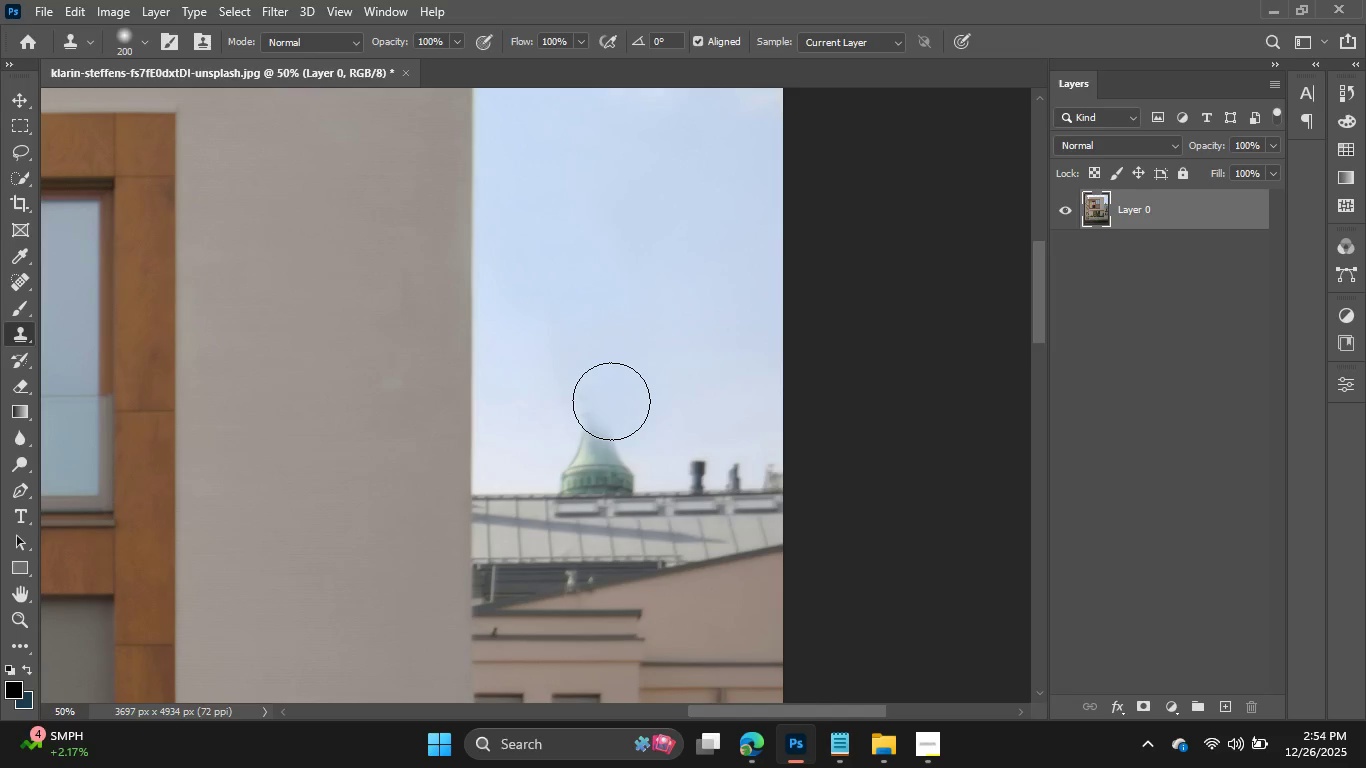 
left_click([611, 401])
 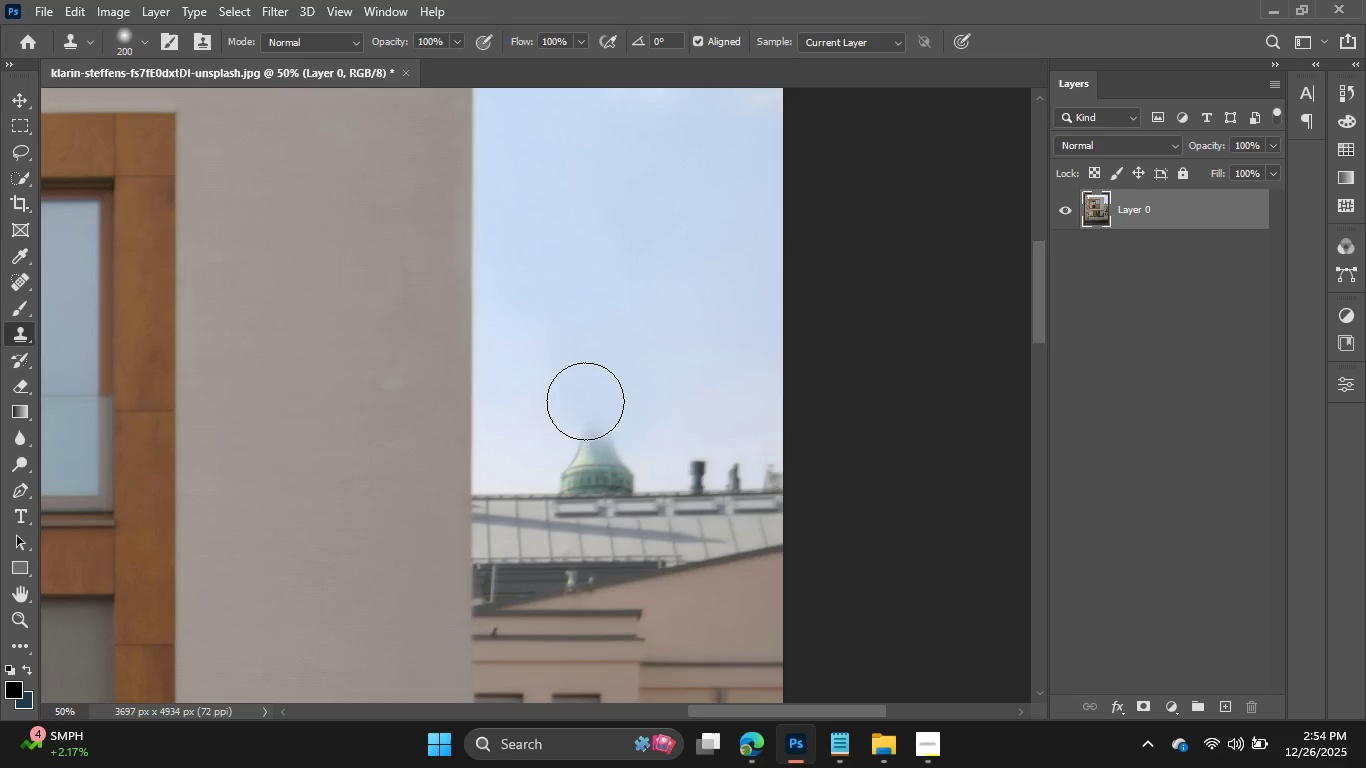 
left_click([585, 401])
 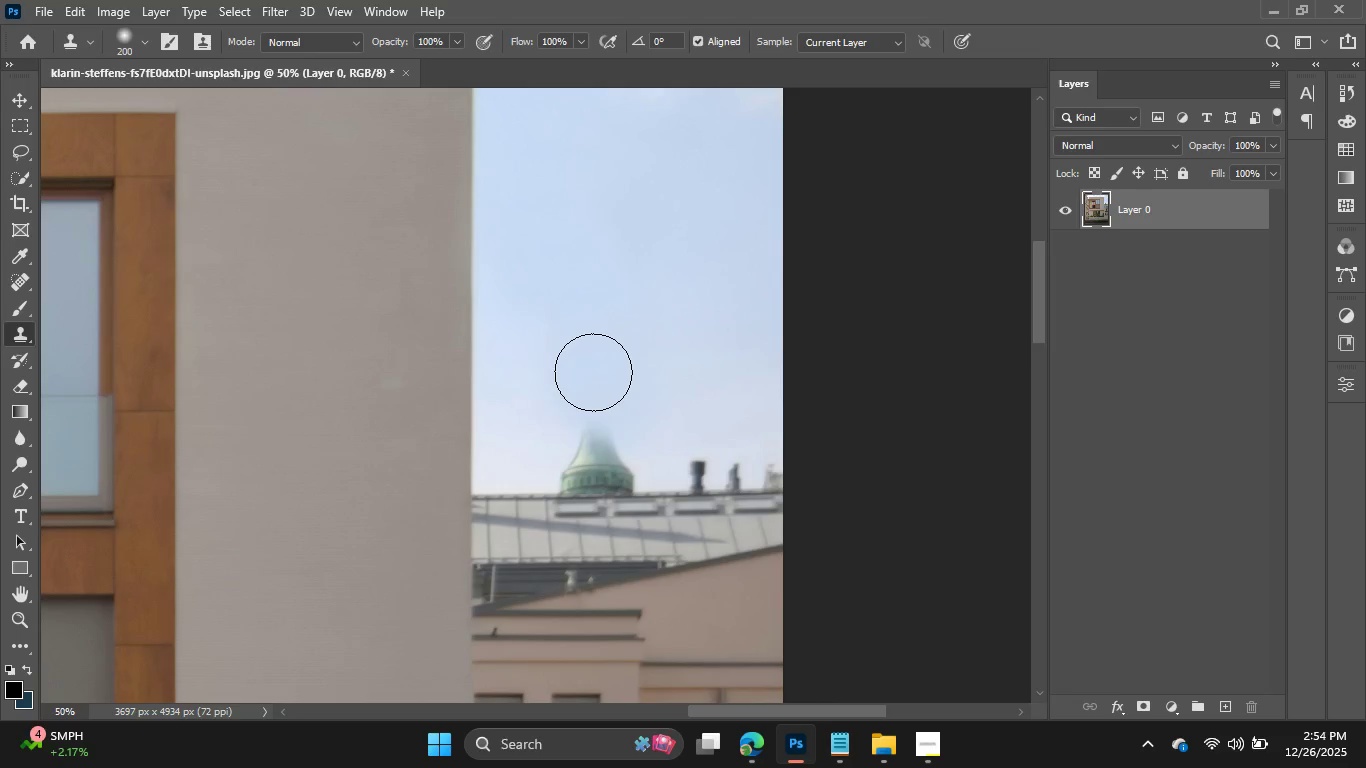 
left_click([593, 372])
 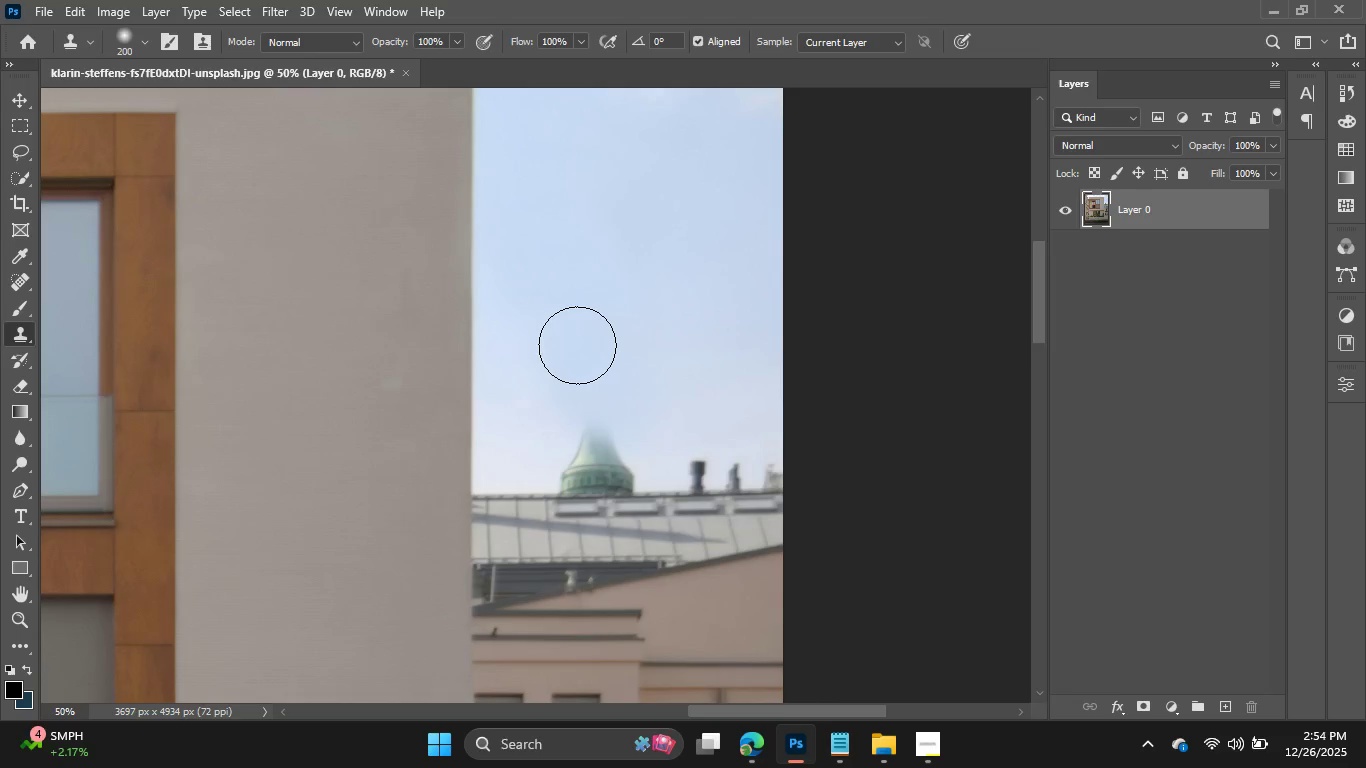 
left_click([577, 345])
 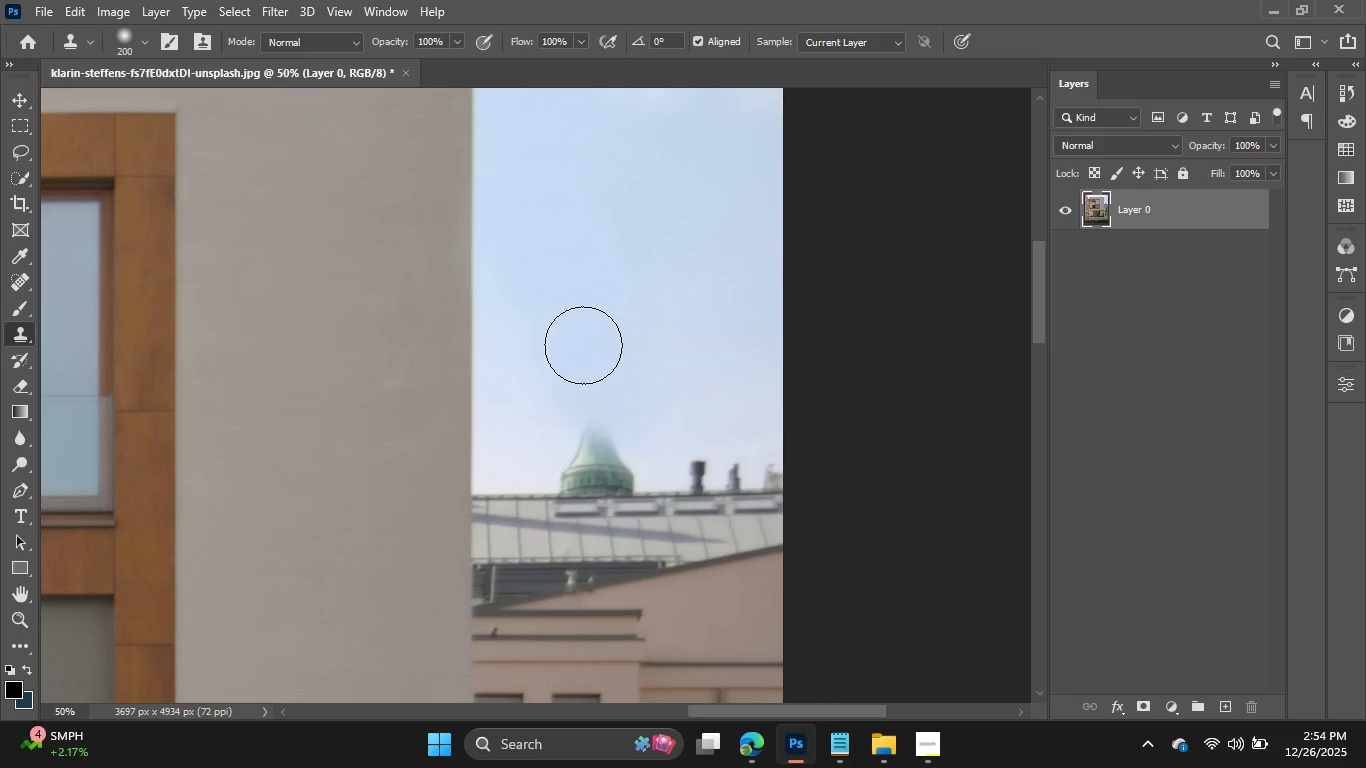 
hold_key(key=AltLeft, duration=0.53)
left_click_drag(start_coordinate=[620, 339], to_coordinate=[597, 413])
 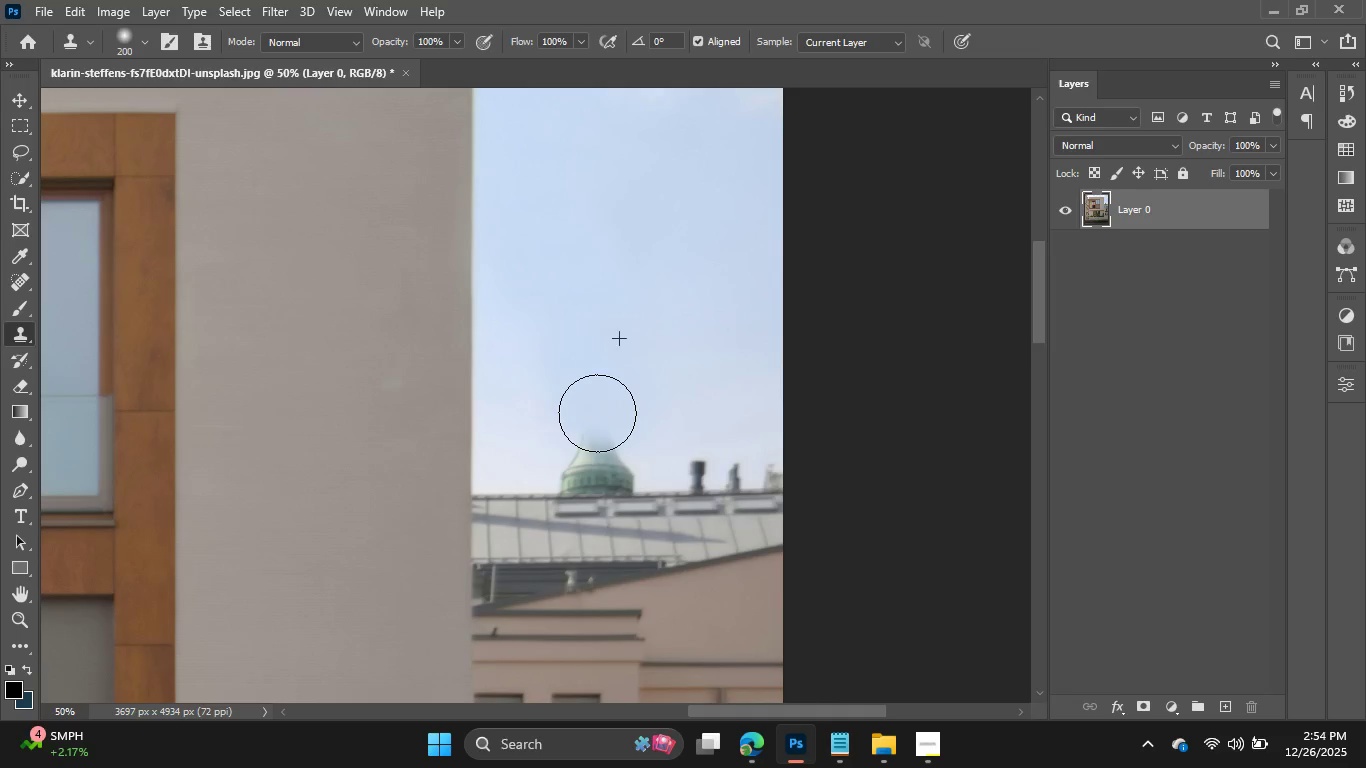 
left_click([597, 413])
 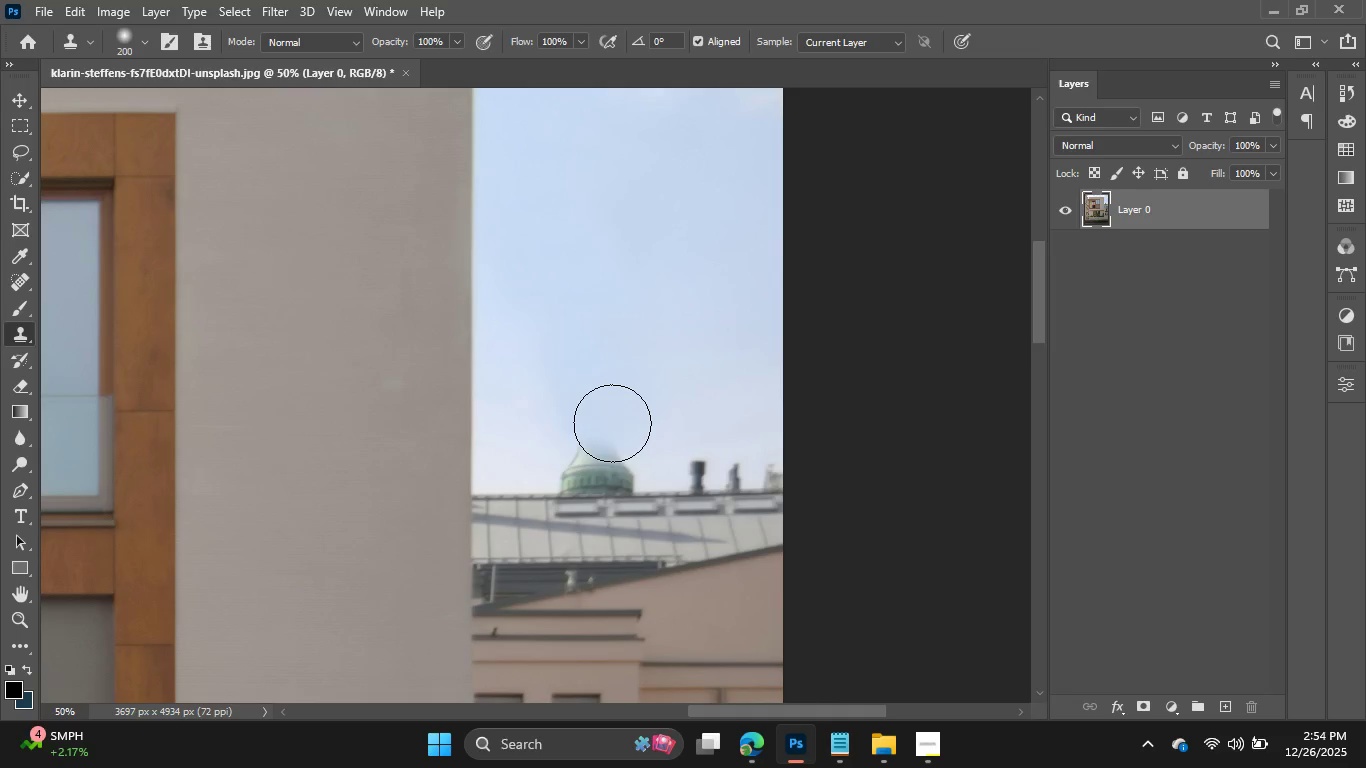 
left_click([612, 423])
 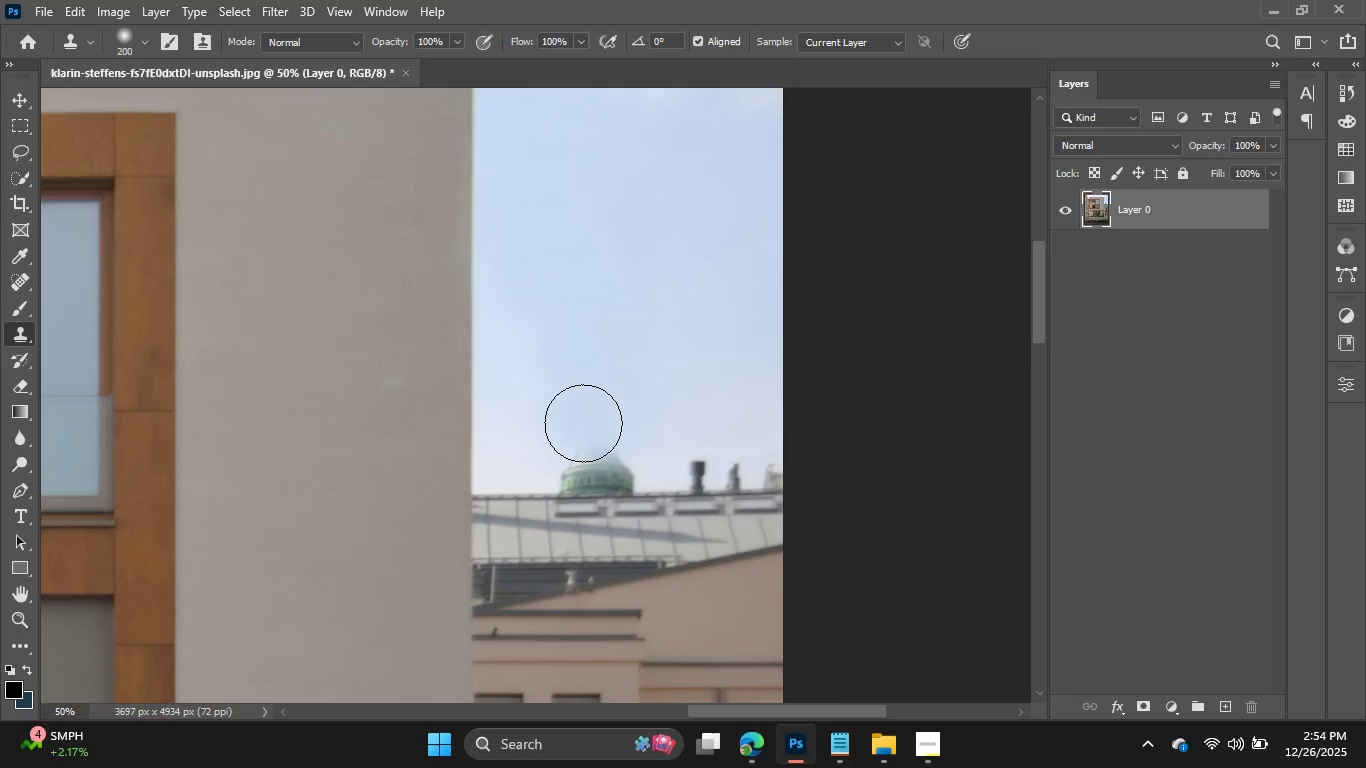 
left_click([583, 423])
 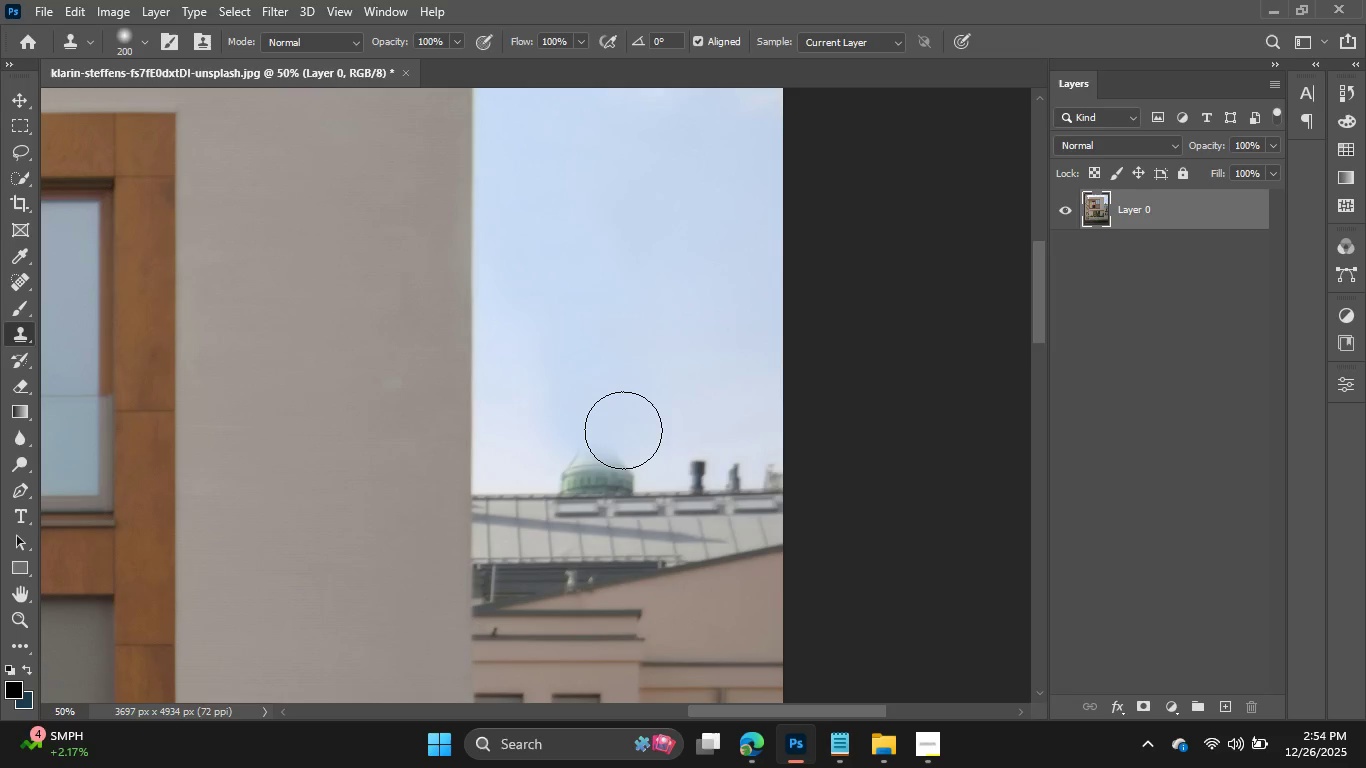 
left_click([623, 430])
 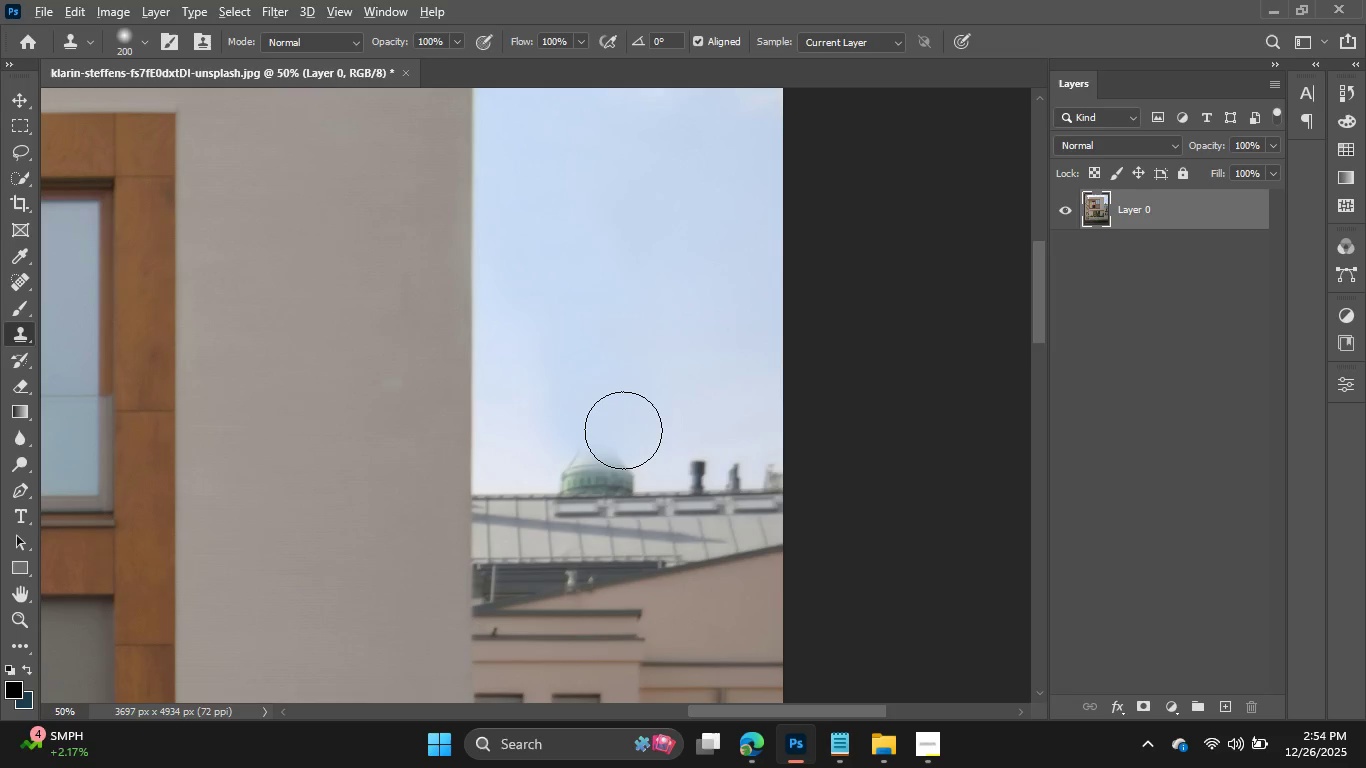 
hold_key(key=AltLeft, duration=0.64)
 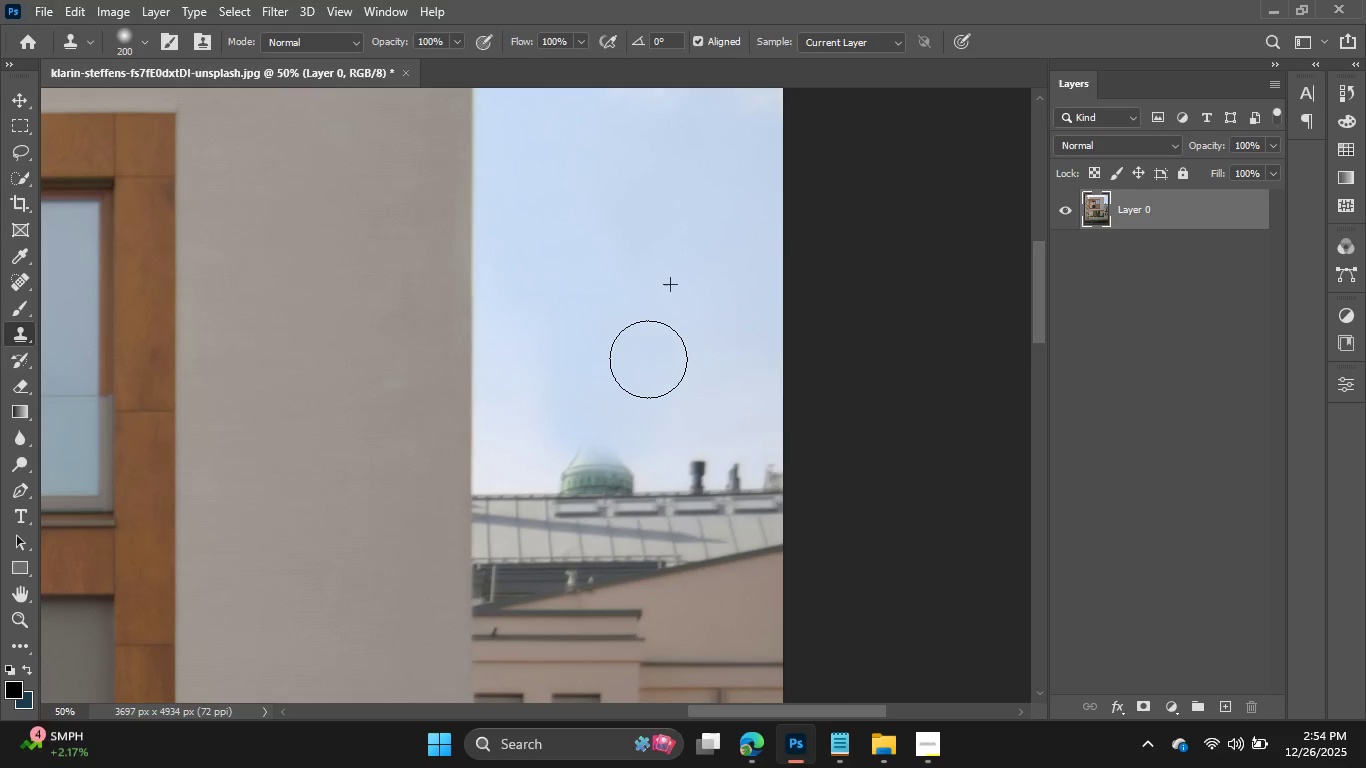 
left_click([648, 359])
 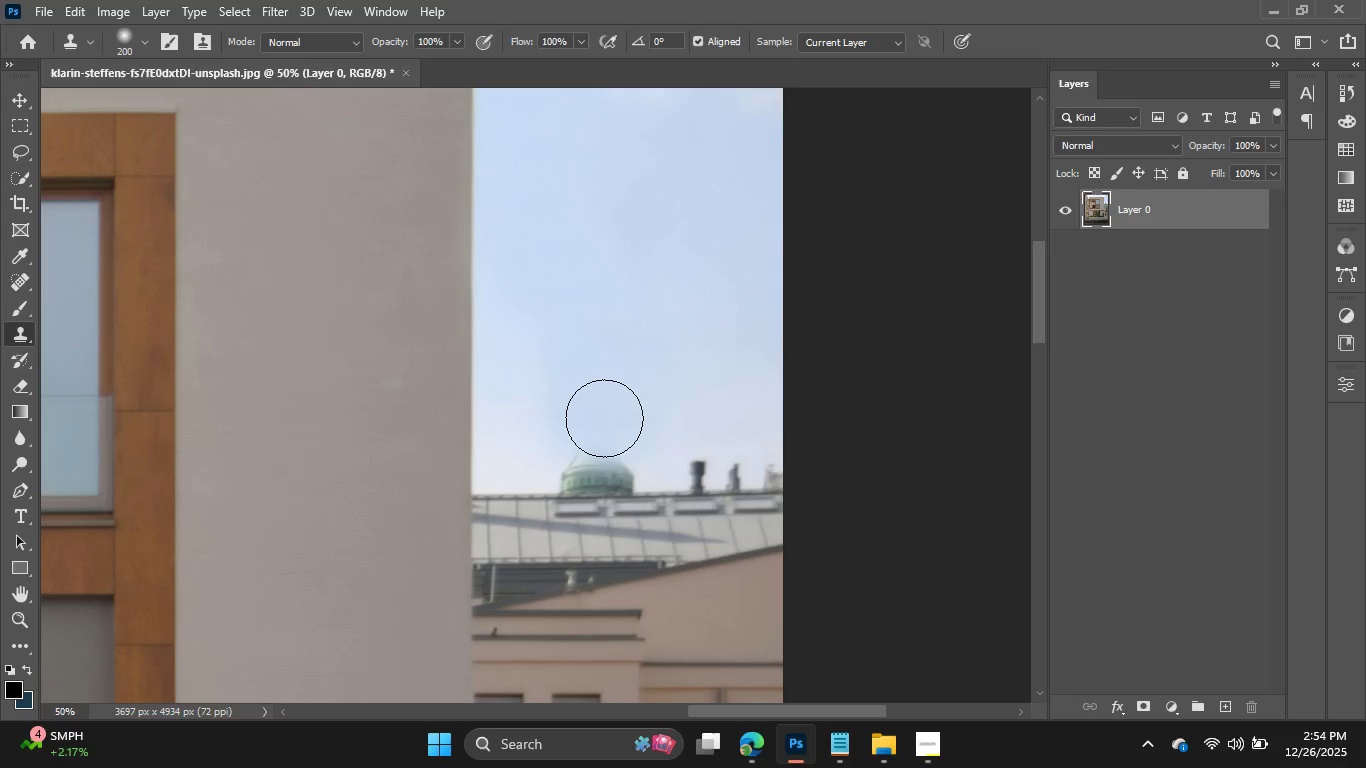 
left_click_drag(start_coordinate=[604, 420], to_coordinate=[629, 388])
 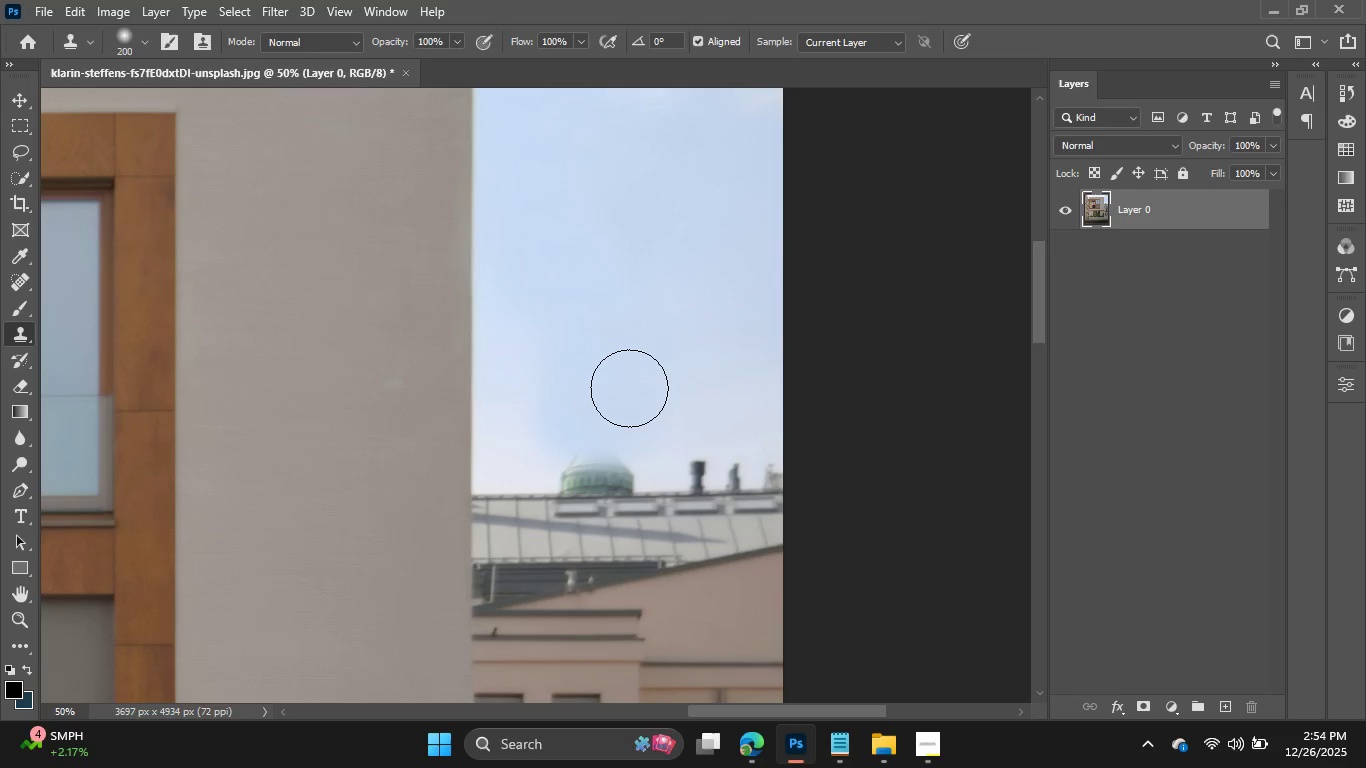 
left_click([629, 388])
 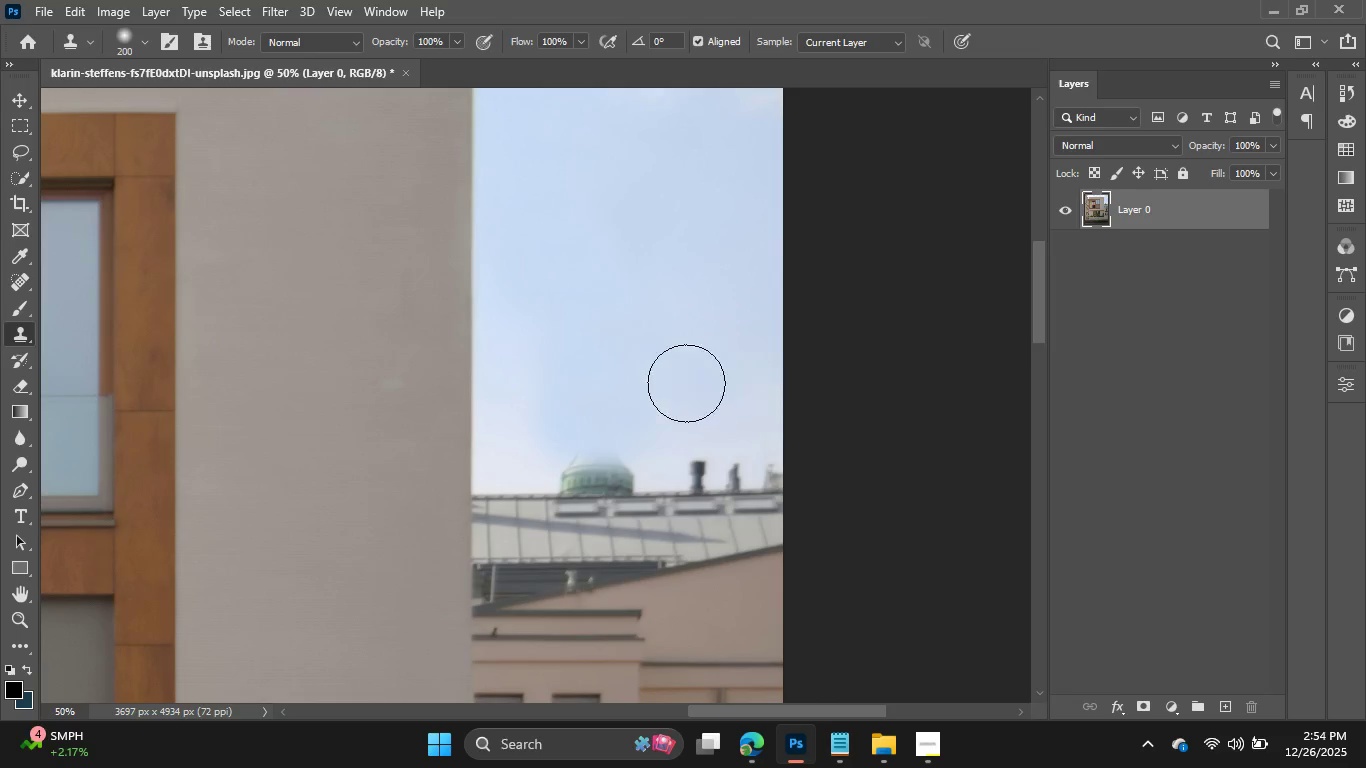 
hold_key(key=AltLeft, duration=1.5)
 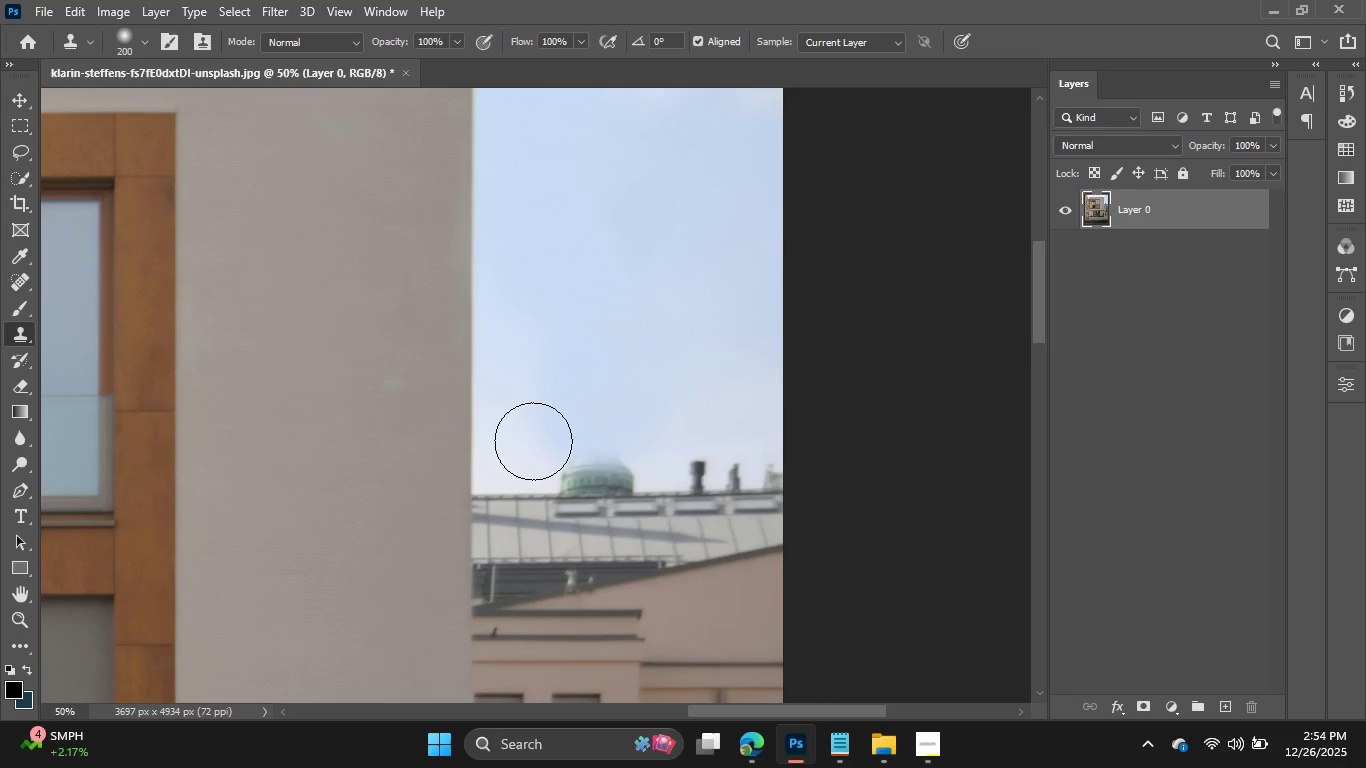 
hold_key(key=AltLeft, duration=0.45)
left_click_drag(start_coordinate=[513, 438], to_coordinate=[552, 443])
 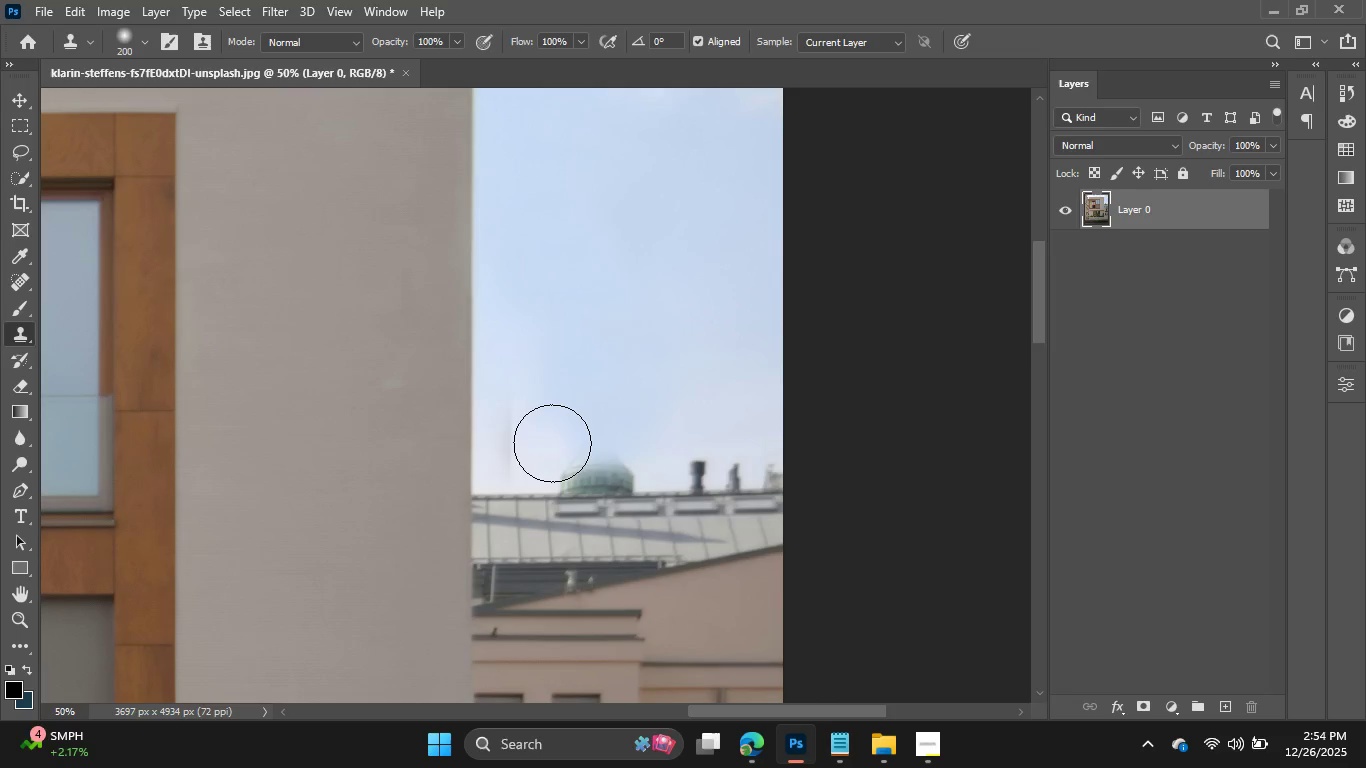 
left_click([552, 443])
 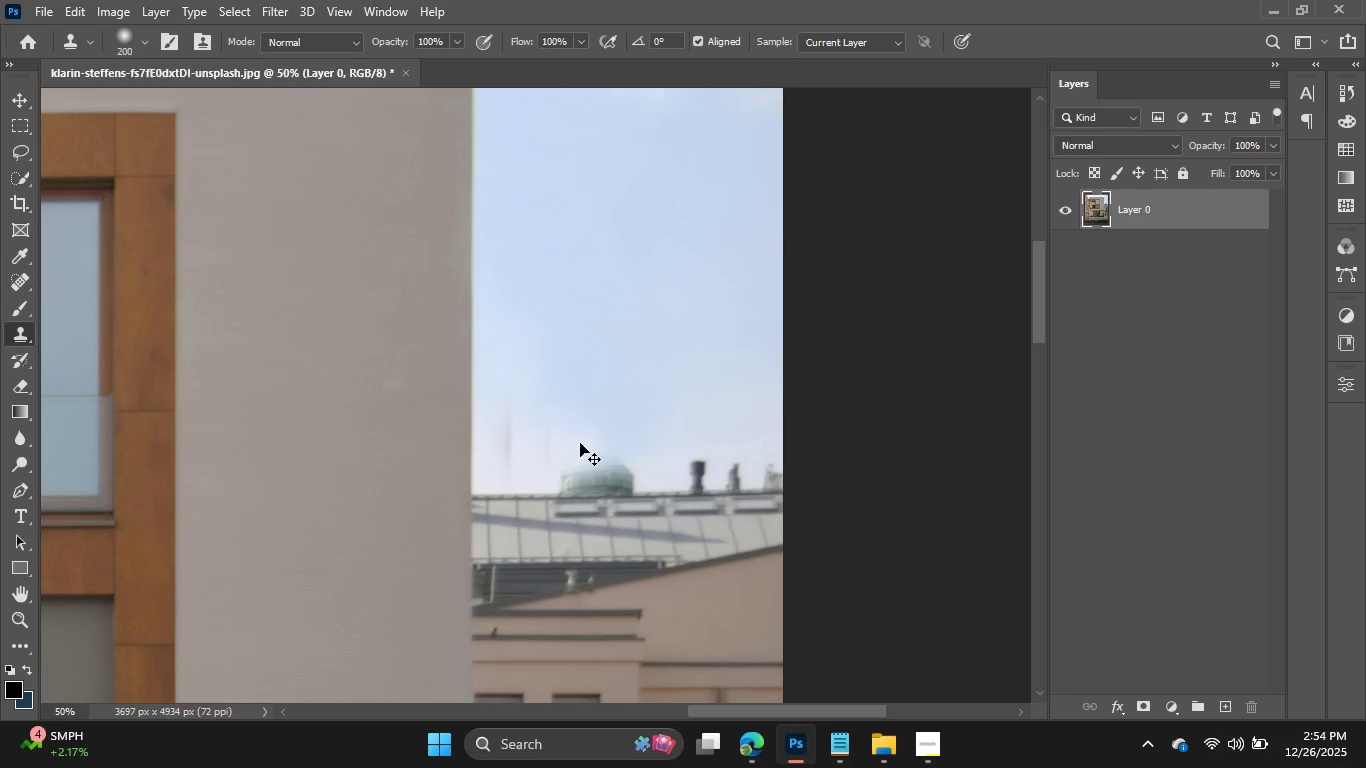 
key(Control+Z)
 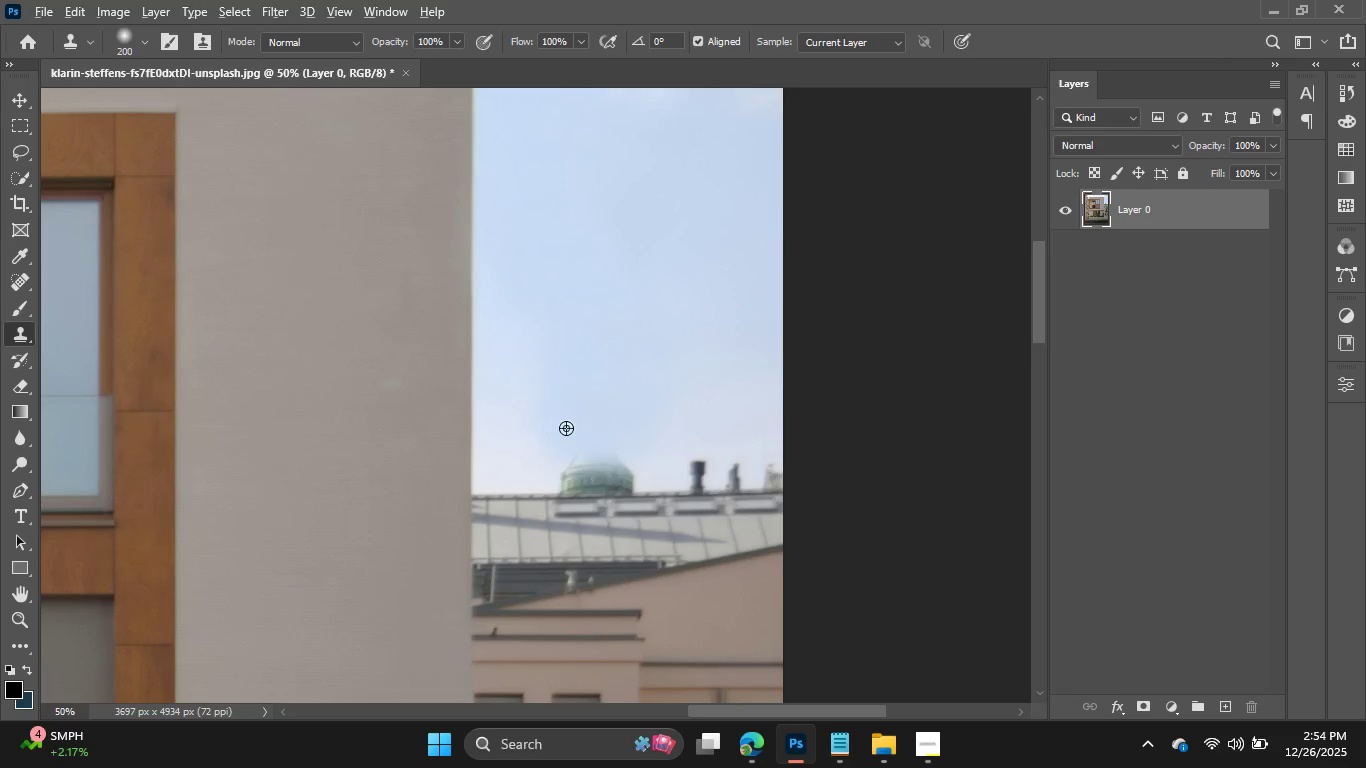 
hold_key(key=AltLeft, duration=0.72)
left_click_drag(start_coordinate=[544, 380], to_coordinate=[567, 447])
 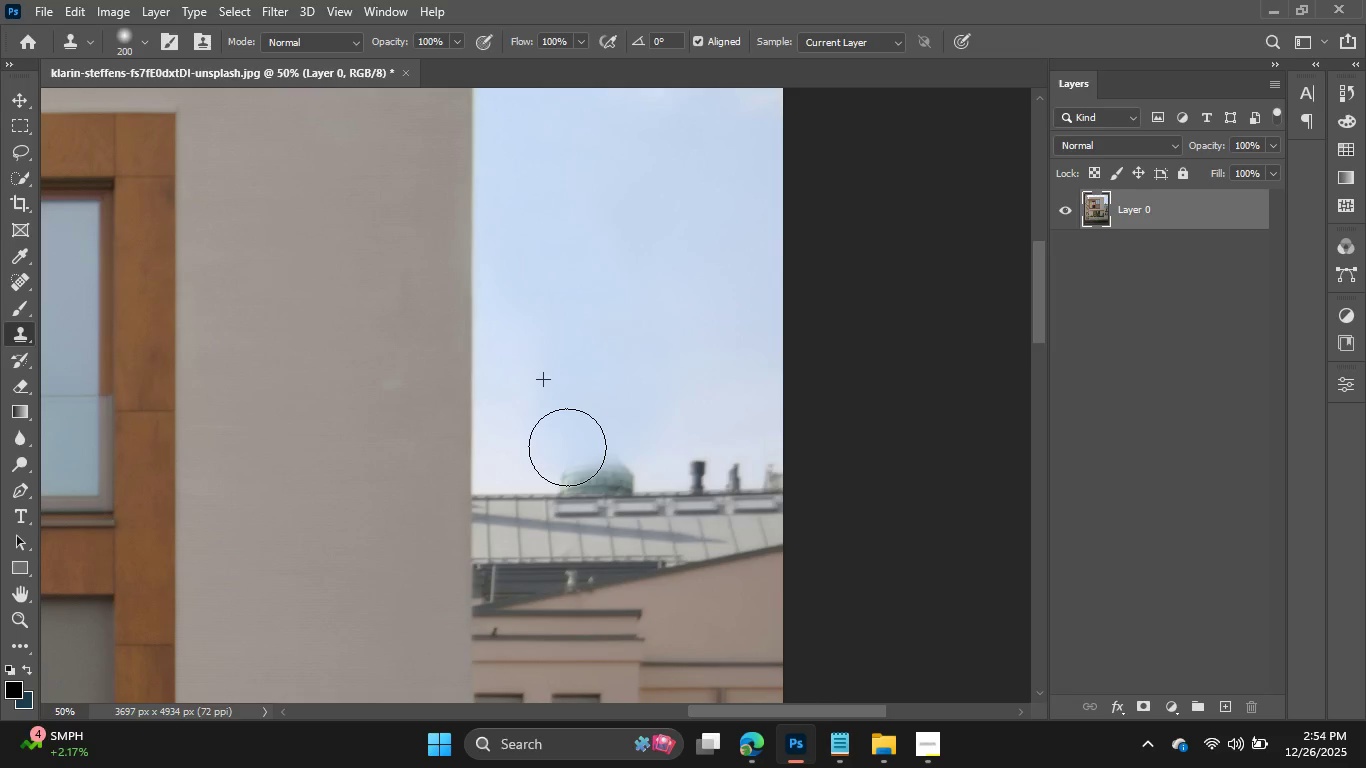 
left_click([567, 447])
 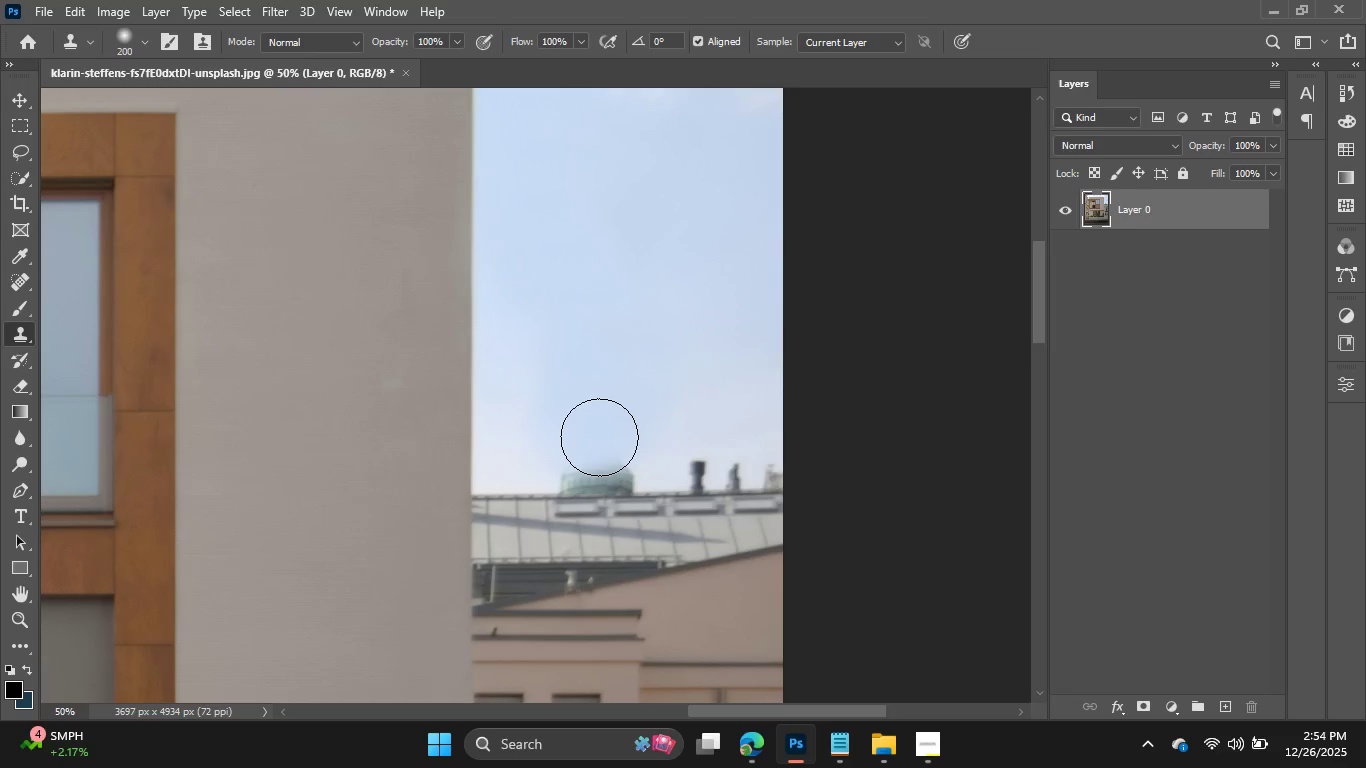 
left_click([599, 437])
 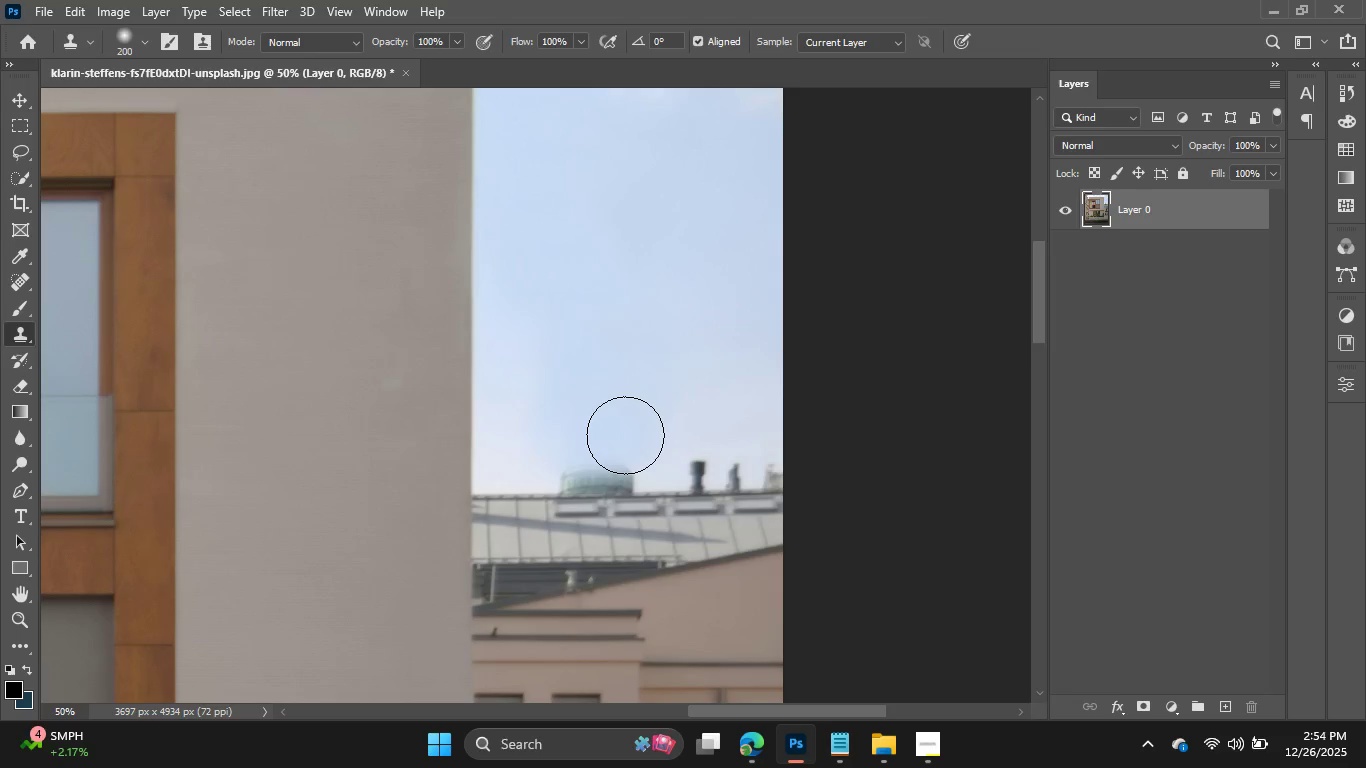 
left_click([625, 435])
 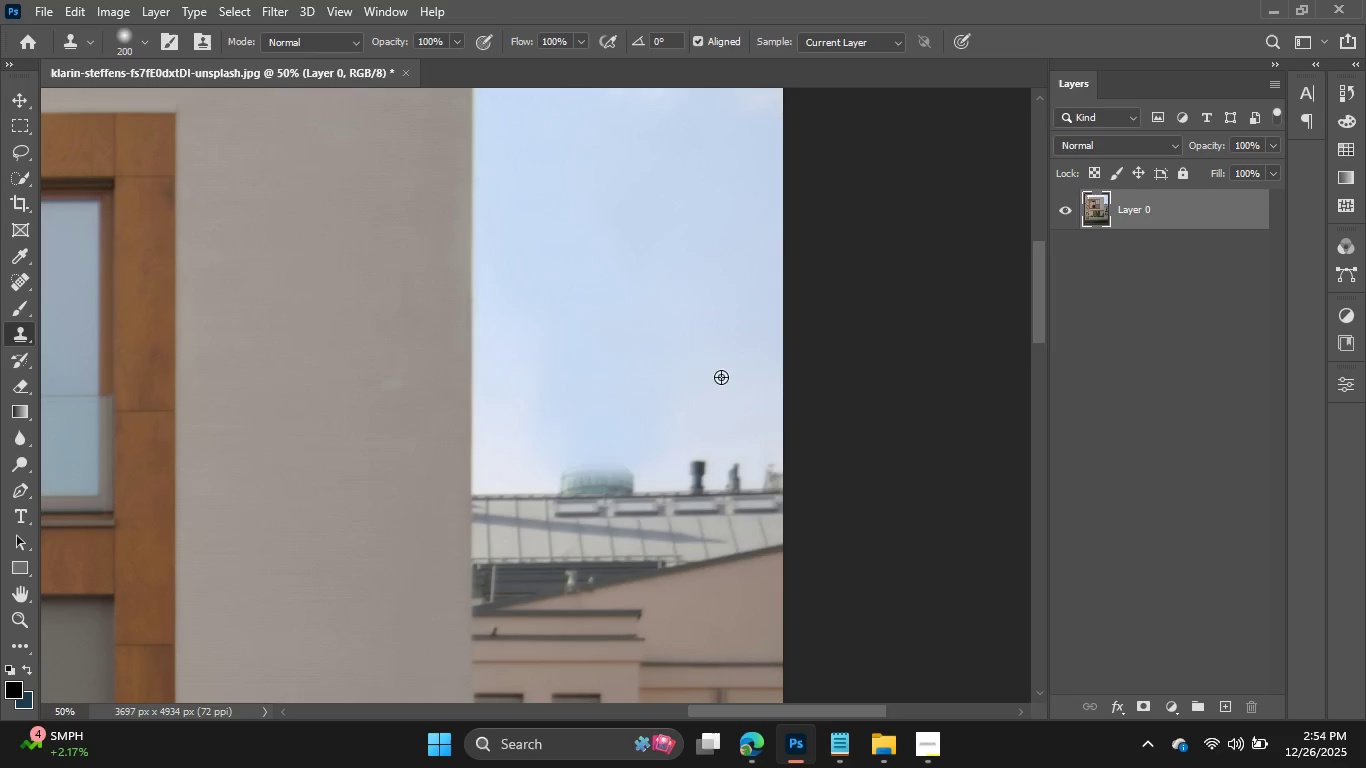 
hold_key(key=AltLeft, duration=0.62)
left_click_drag(start_coordinate=[745, 367], to_coordinate=[769, 441])
 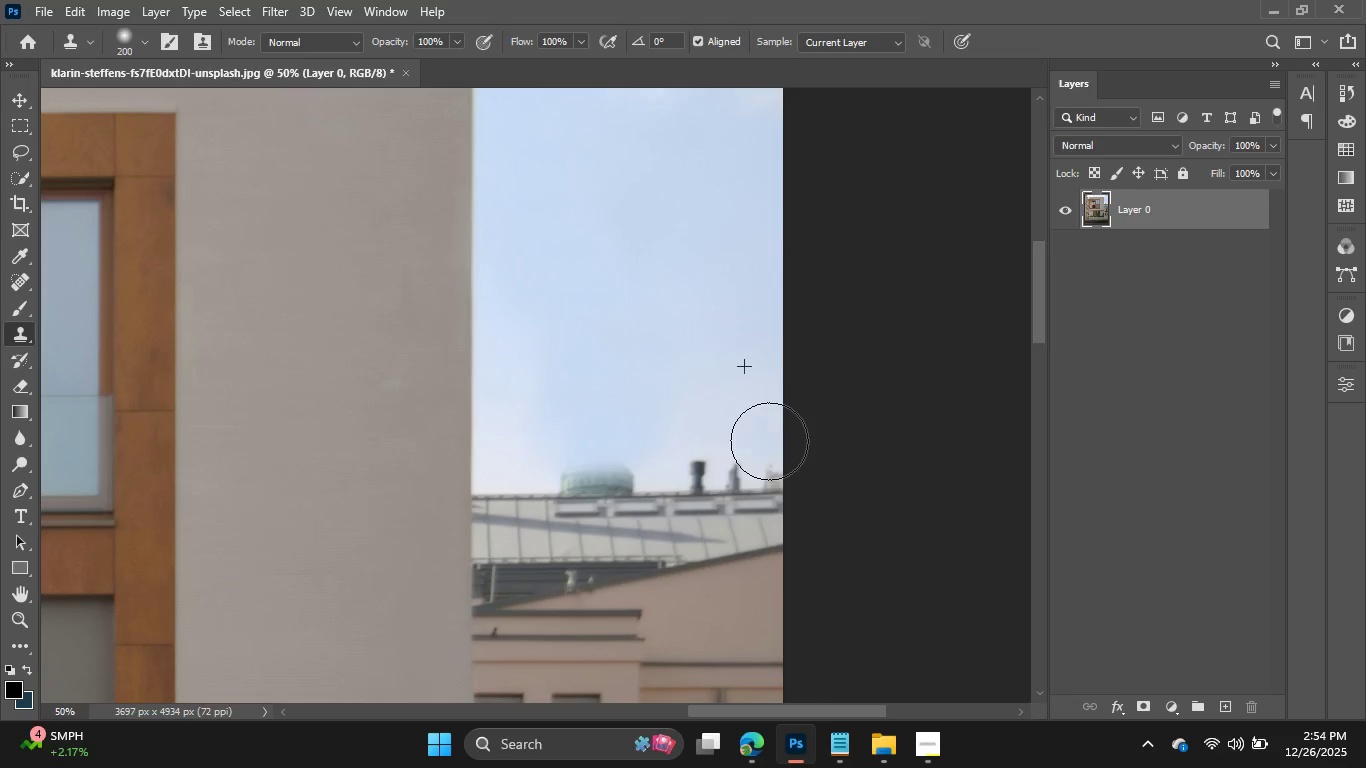 
left_click_drag(start_coordinate=[769, 441], to_coordinate=[777, 442])
 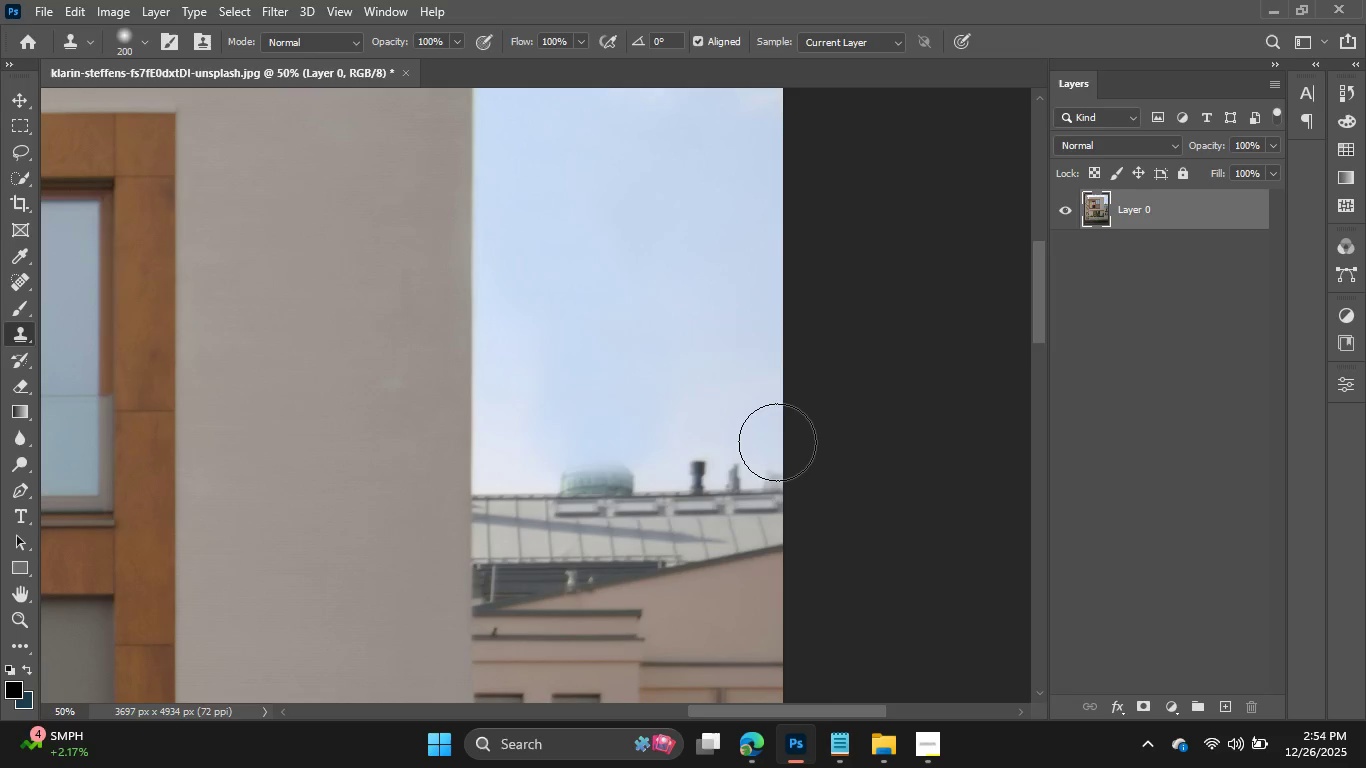 
double_click([777, 442])
 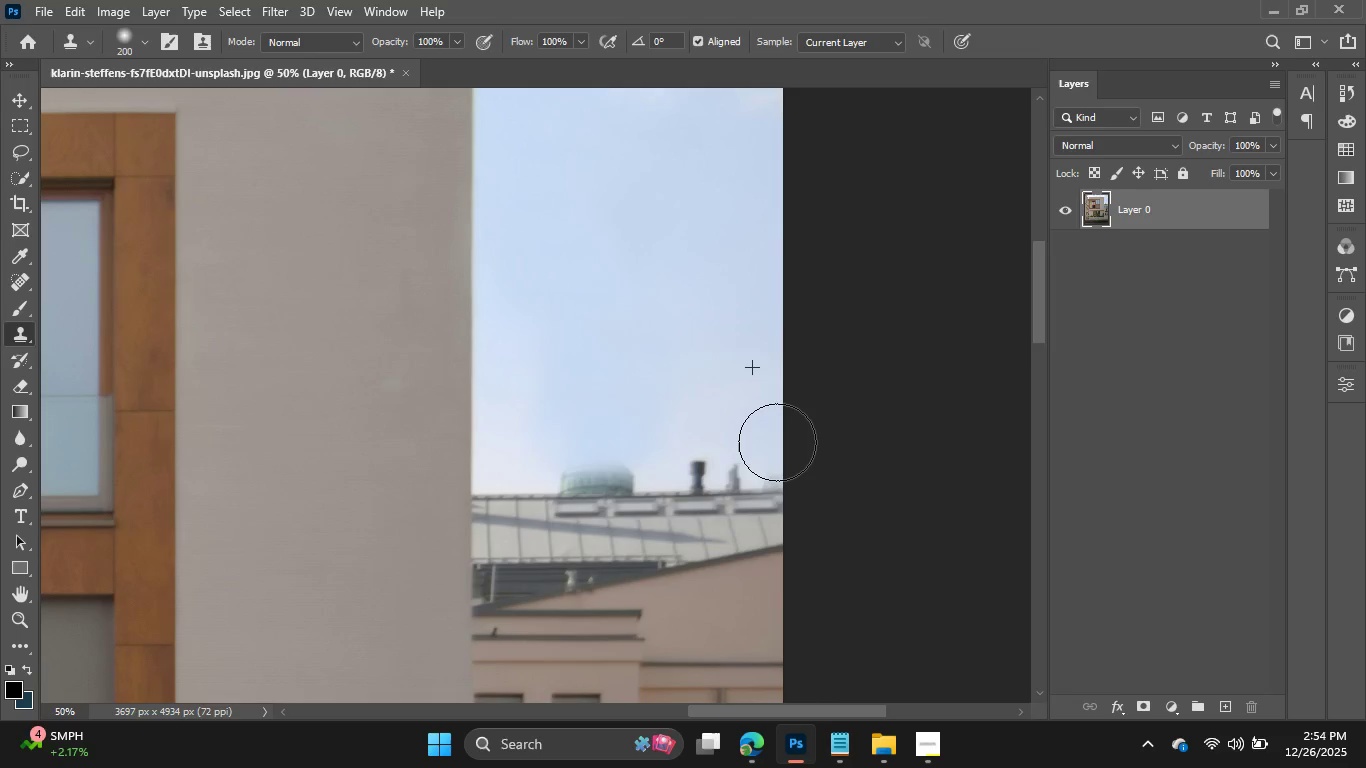 
triple_click([777, 442])
 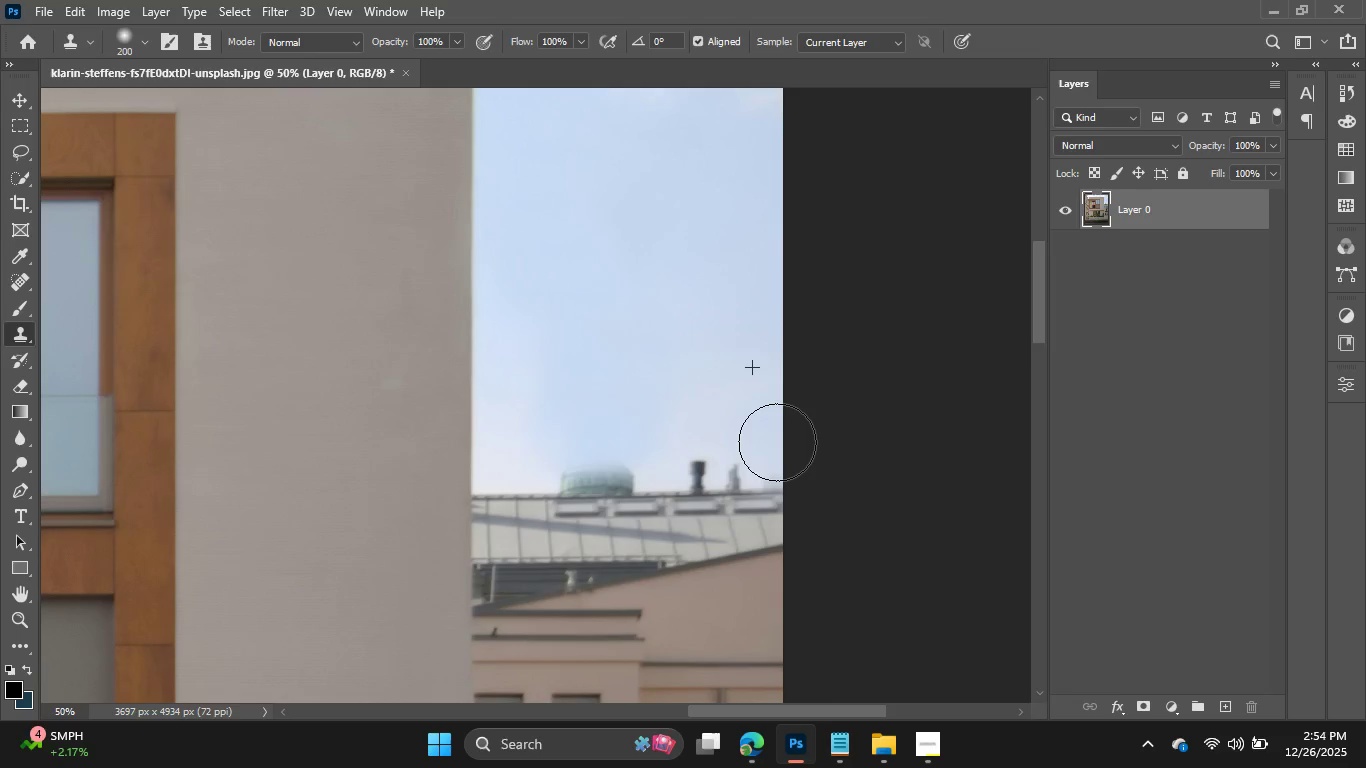 
triple_click([777, 442])
 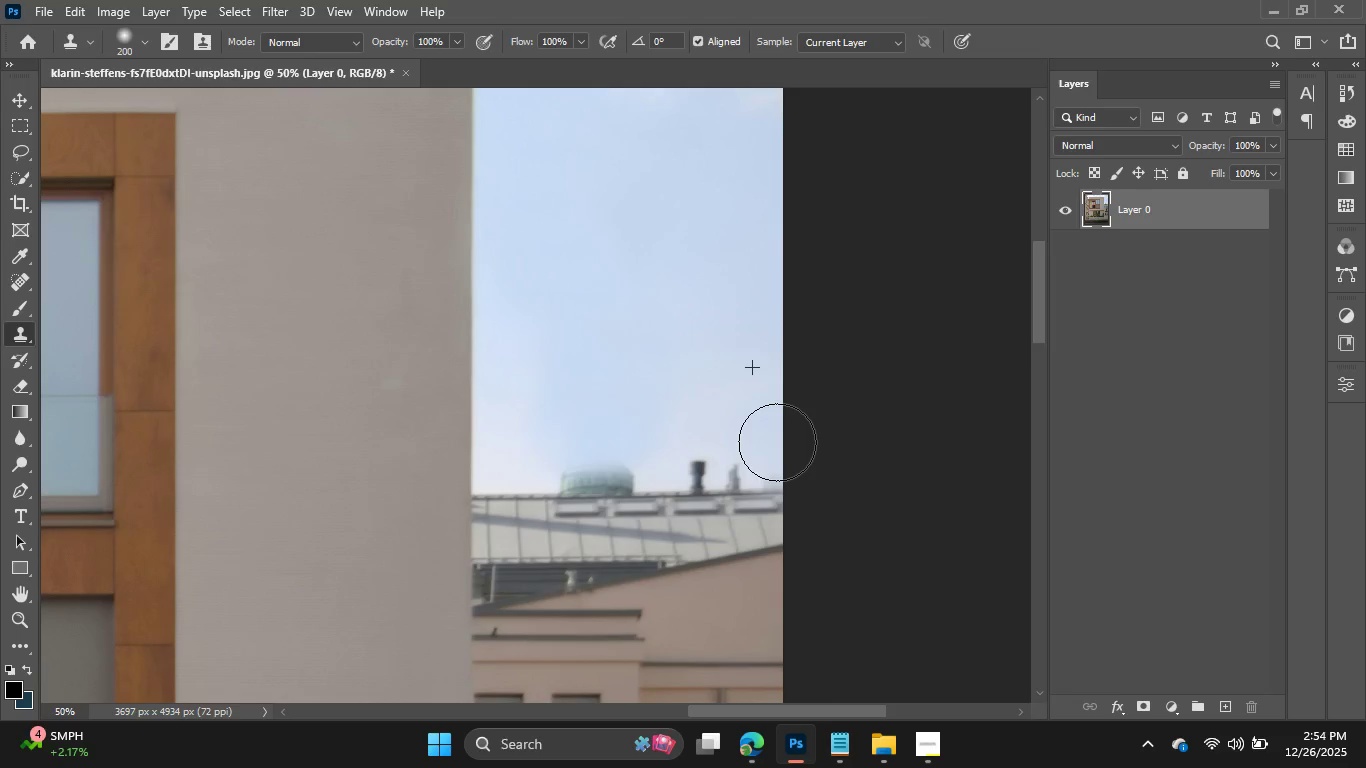 
triple_click([777, 442])
 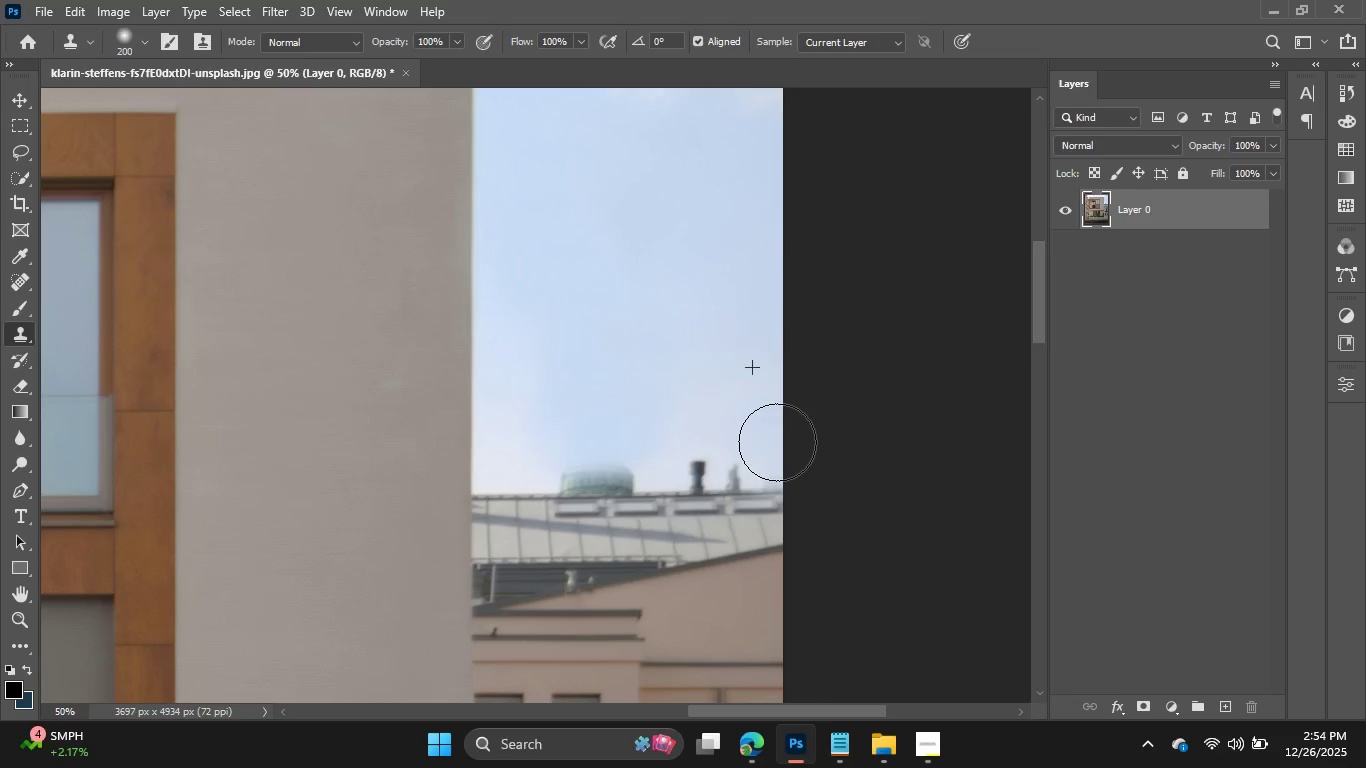 
triple_click([777, 442])
 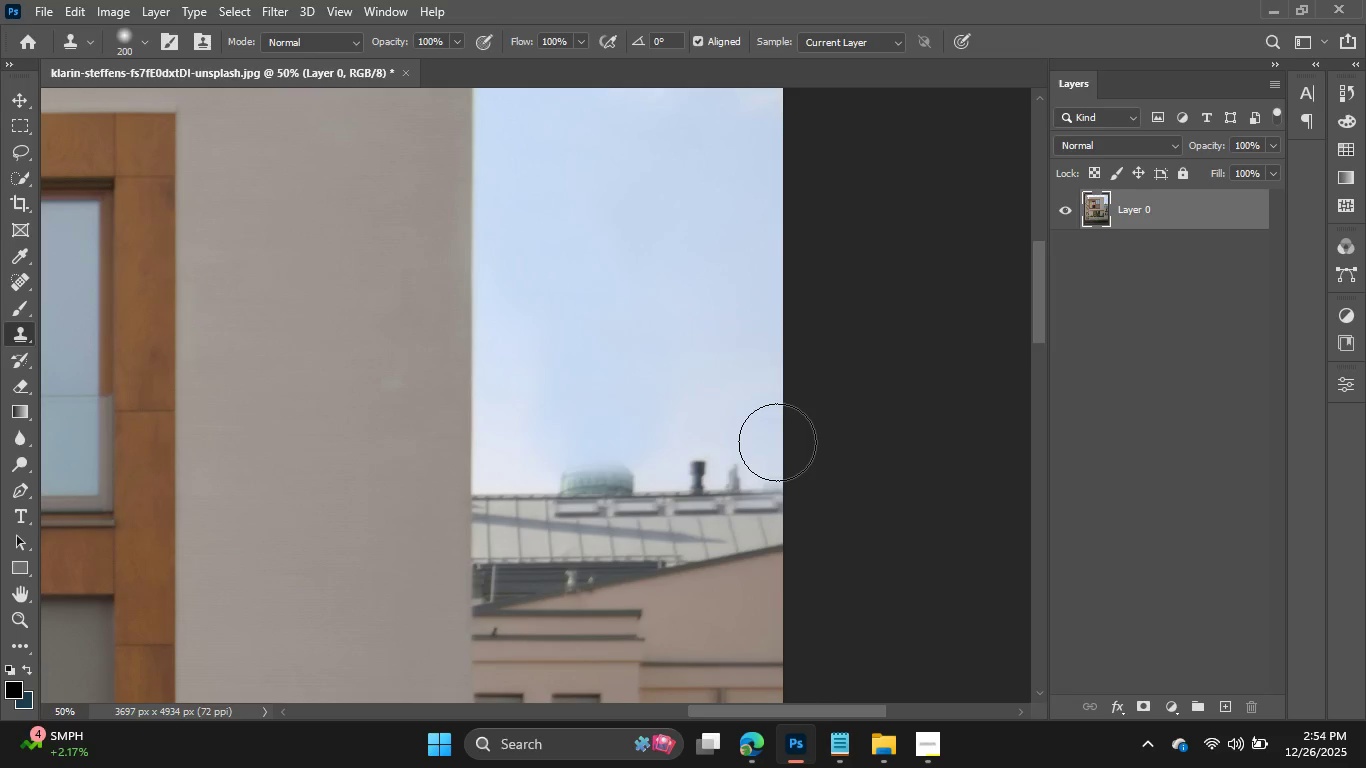 
triple_click([777, 442])
 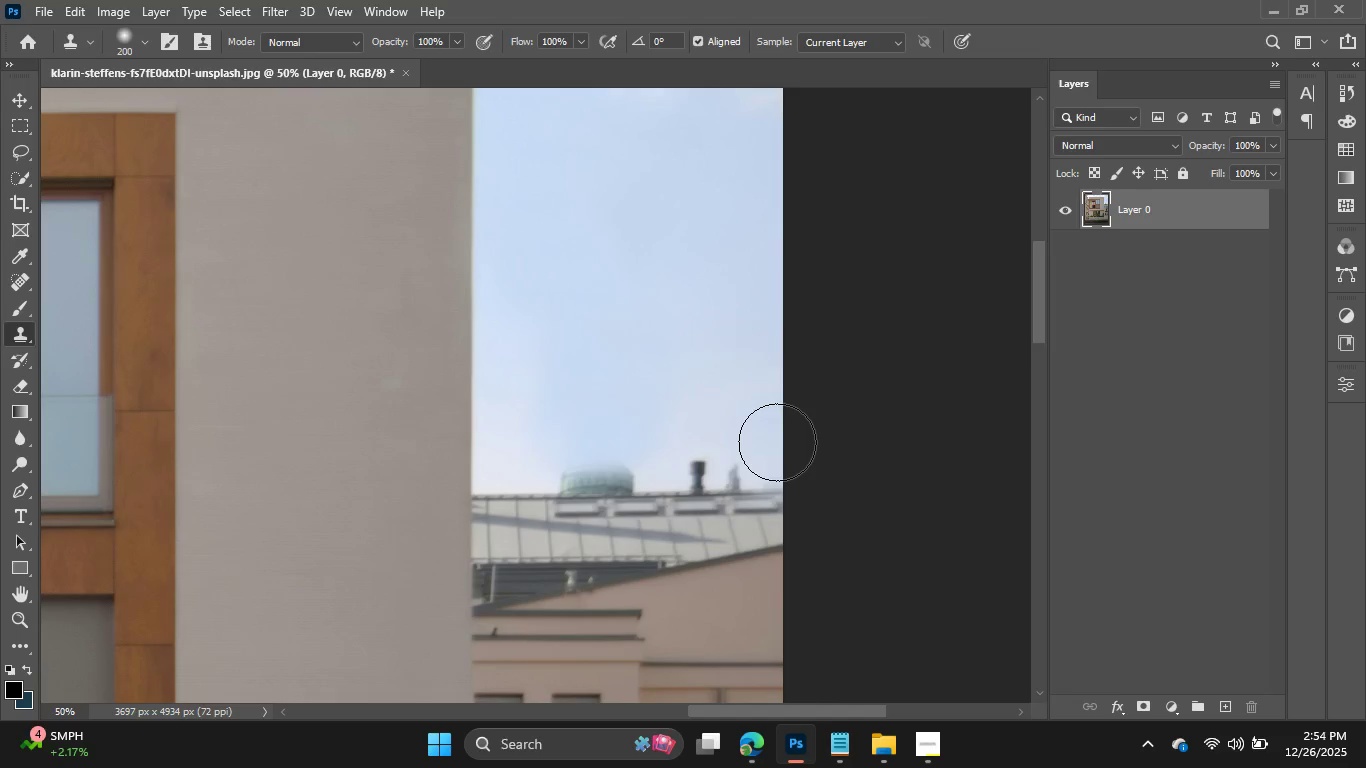 
triple_click([777, 442])
 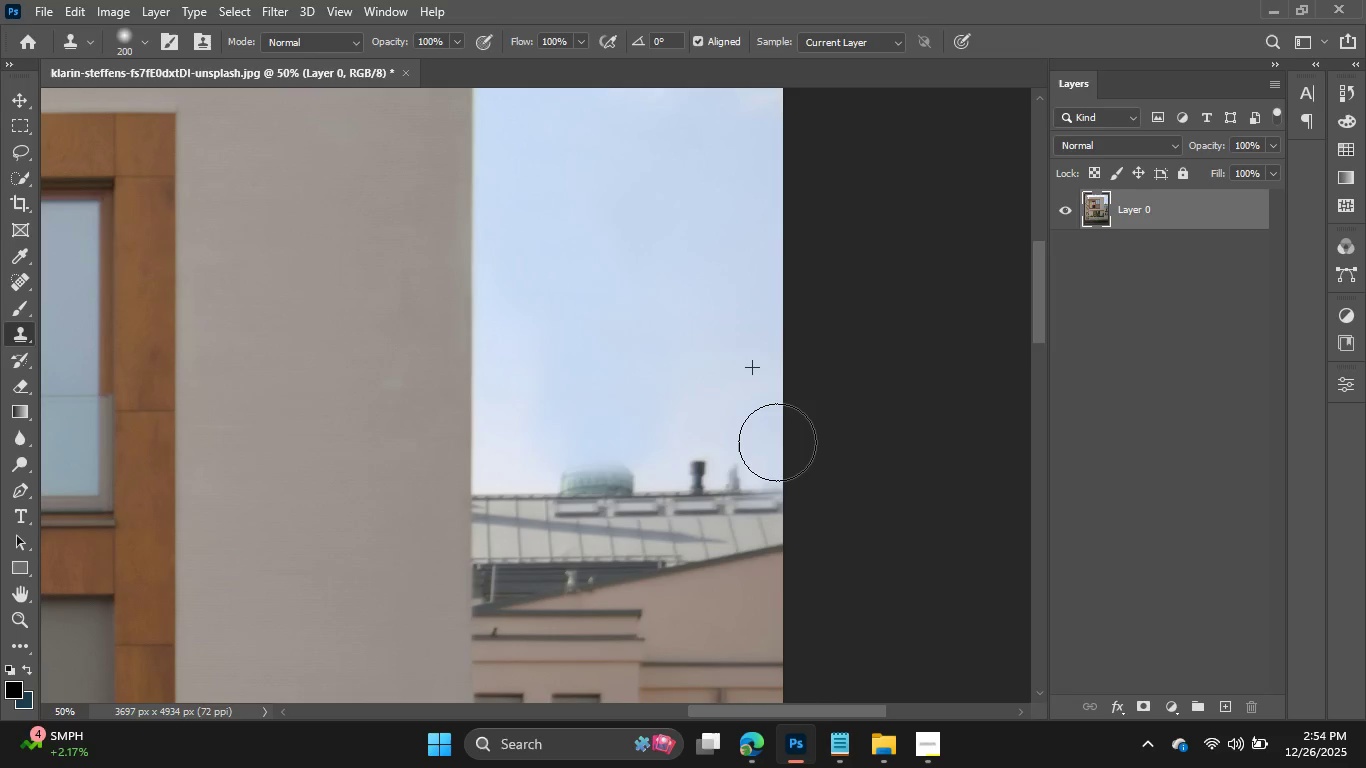 
left_click_drag(start_coordinate=[777, 442], to_coordinate=[740, 436])
 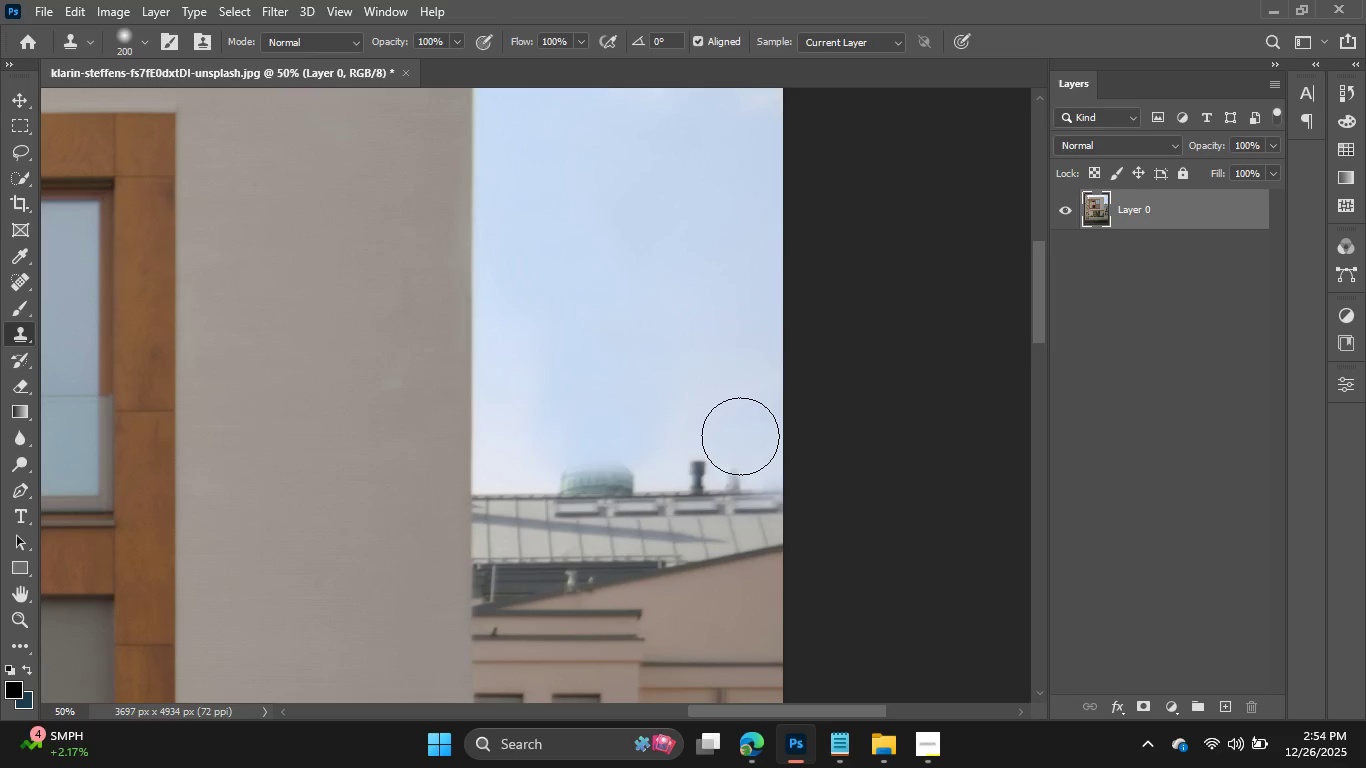 
double_click([740, 436])
 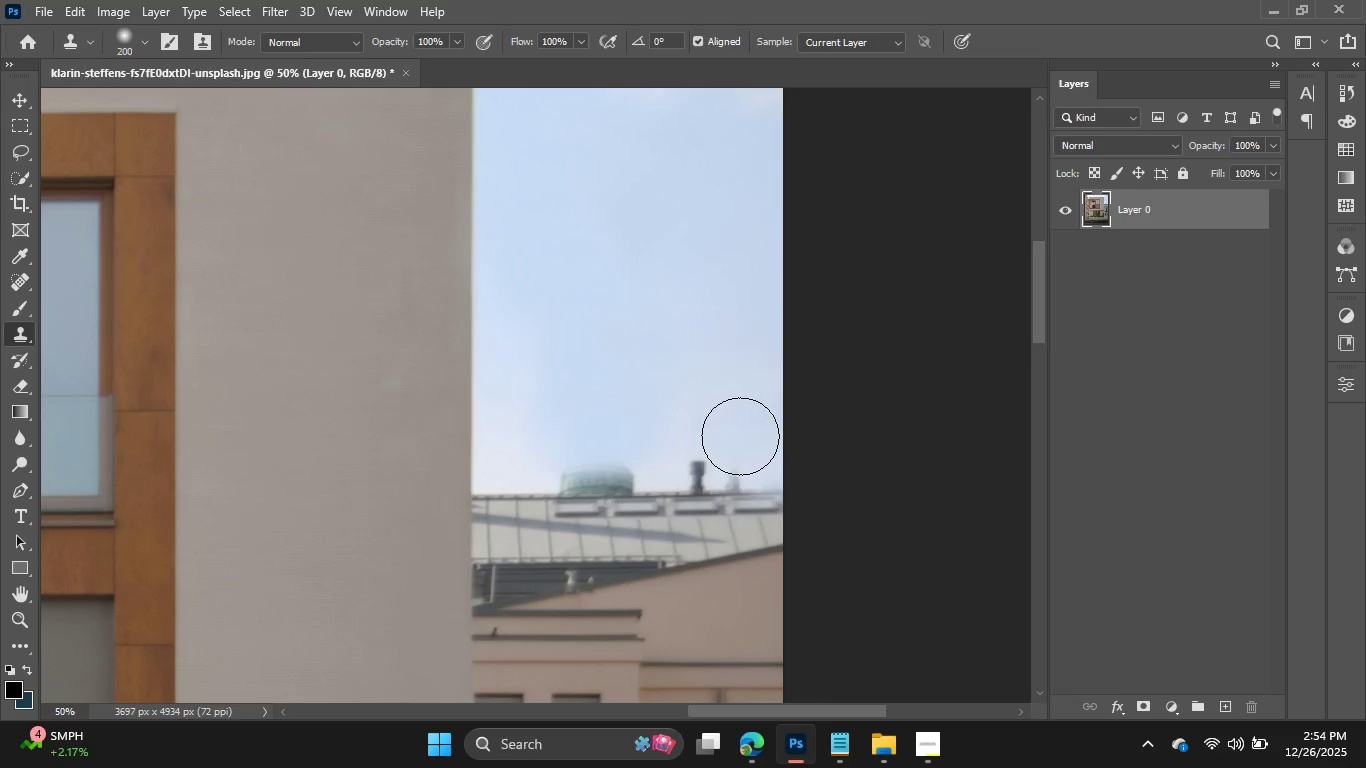 
triple_click([740, 436])
 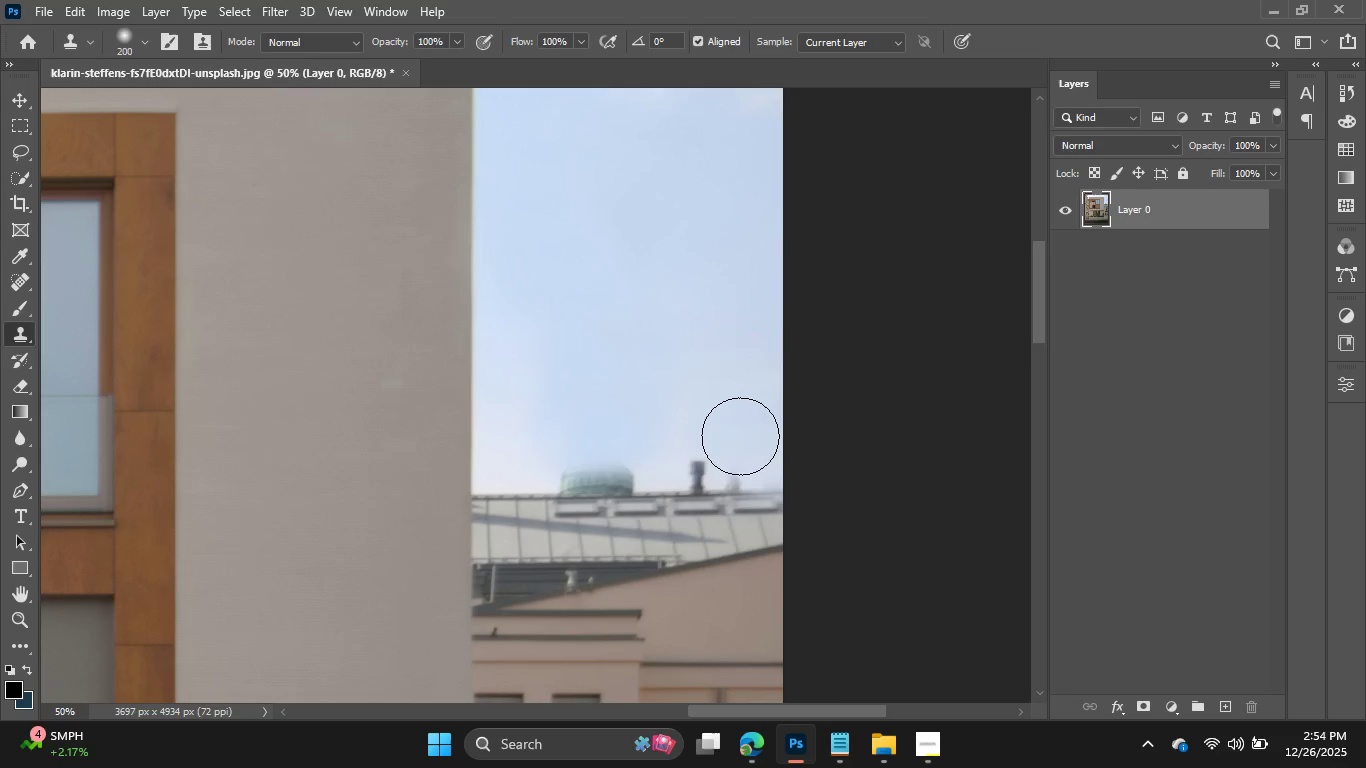 
triple_click([740, 436])
 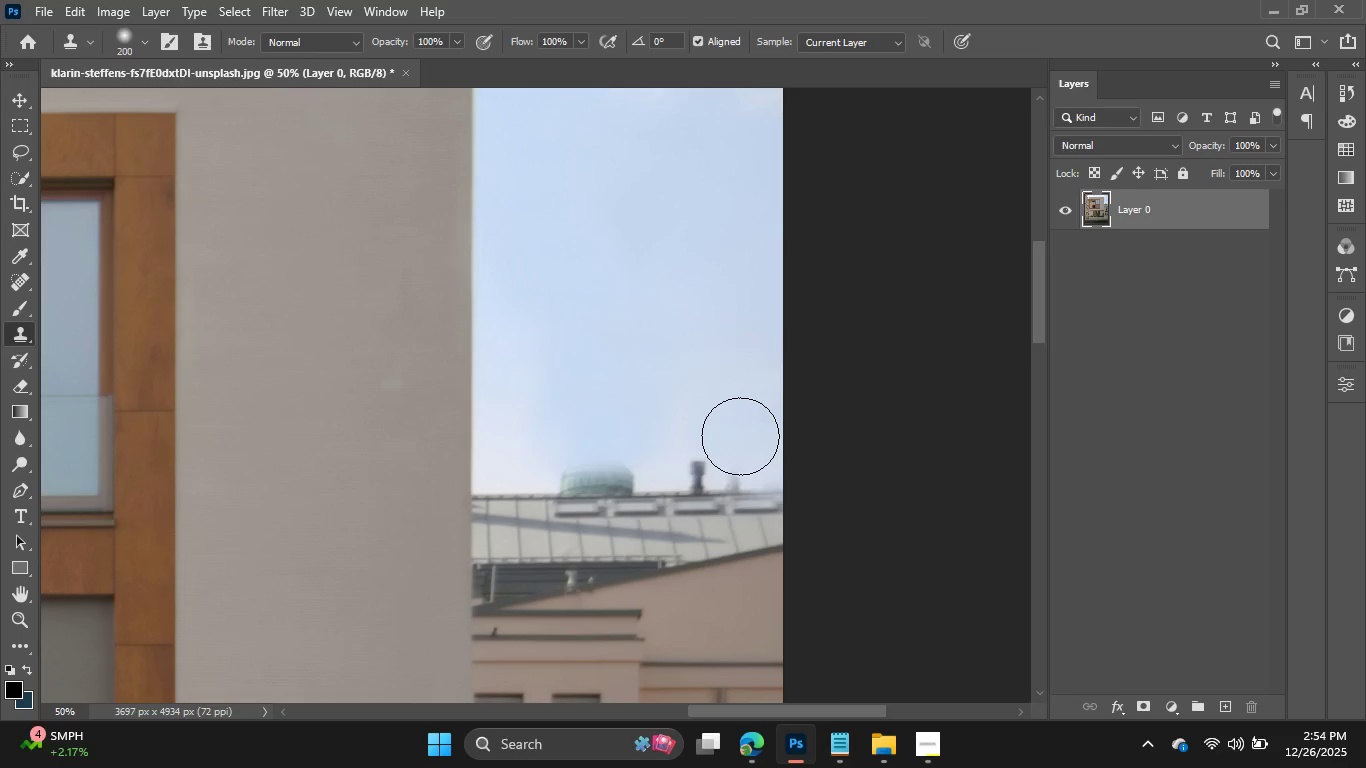 
triple_click([740, 436])
 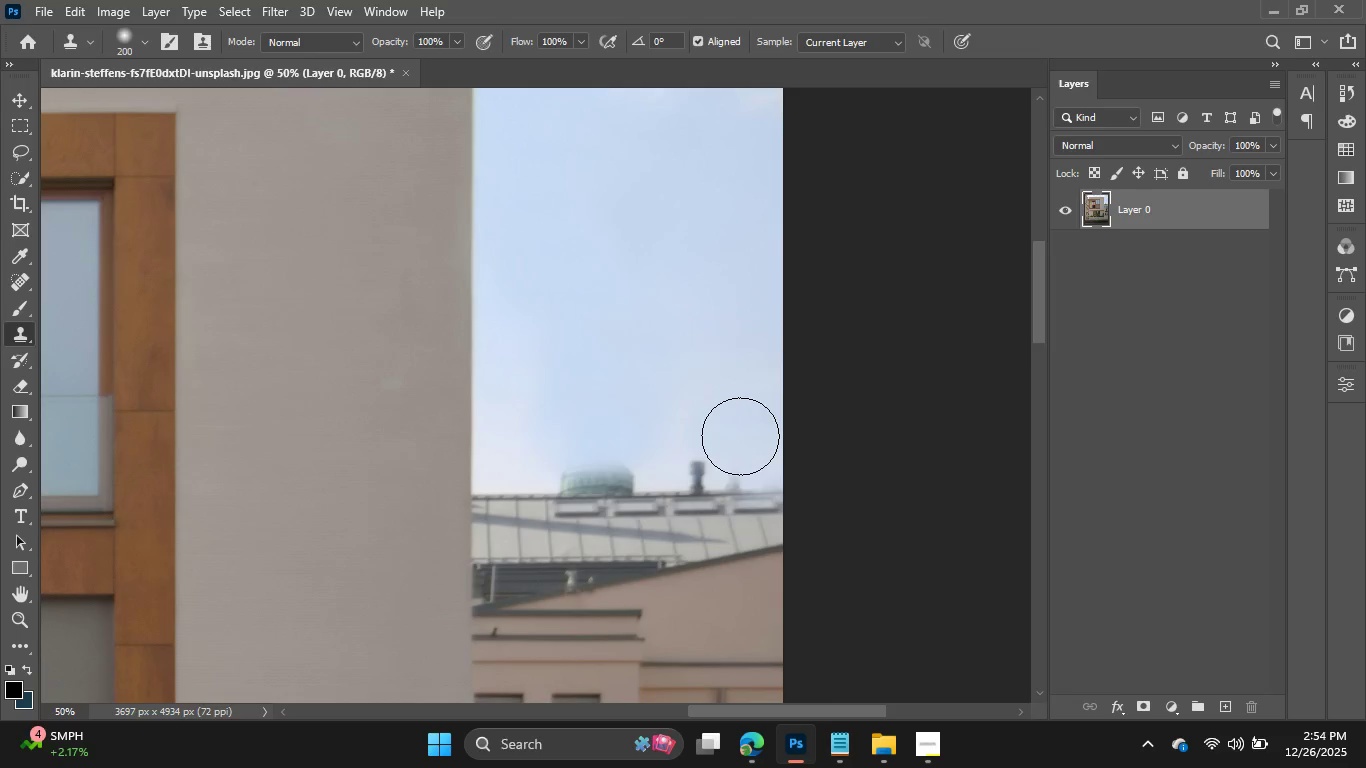 
left_click_drag(start_coordinate=[740, 436], to_coordinate=[722, 436])
 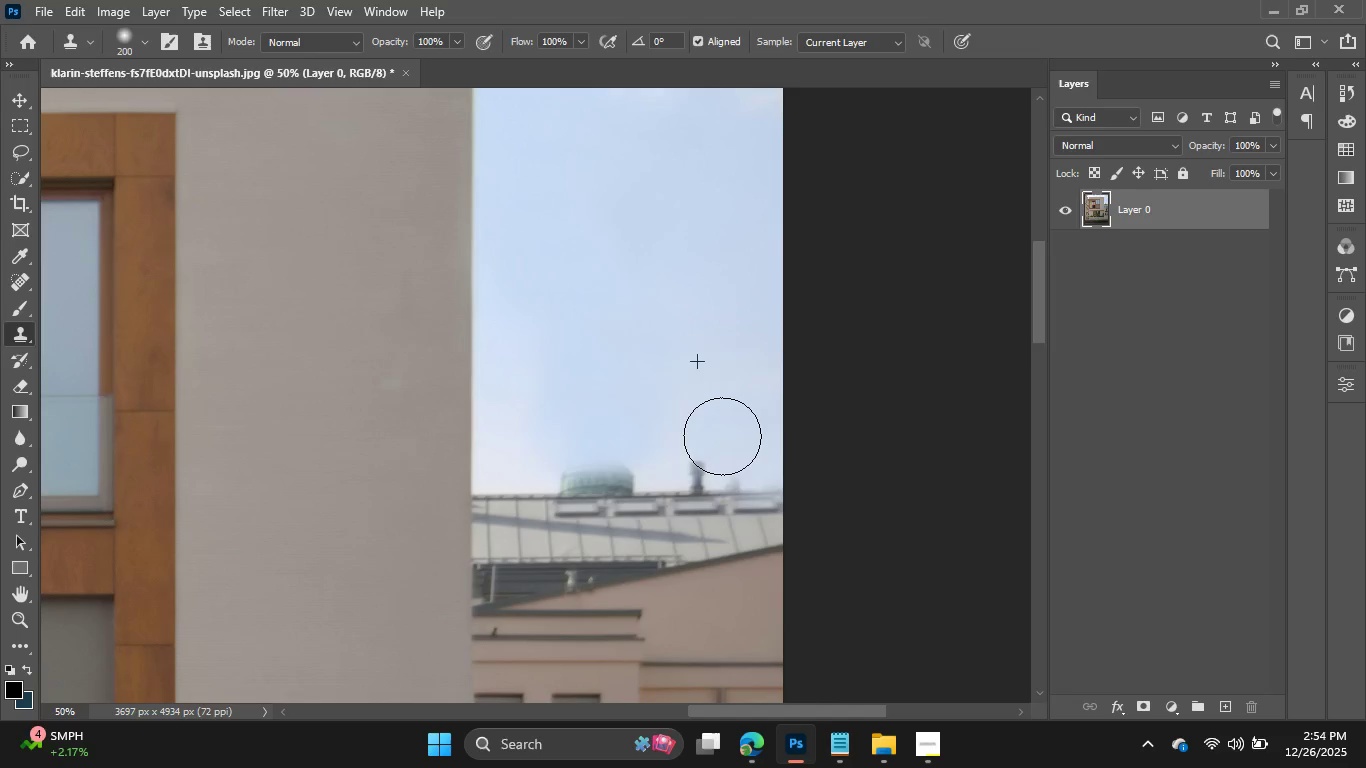 
double_click([722, 436])
 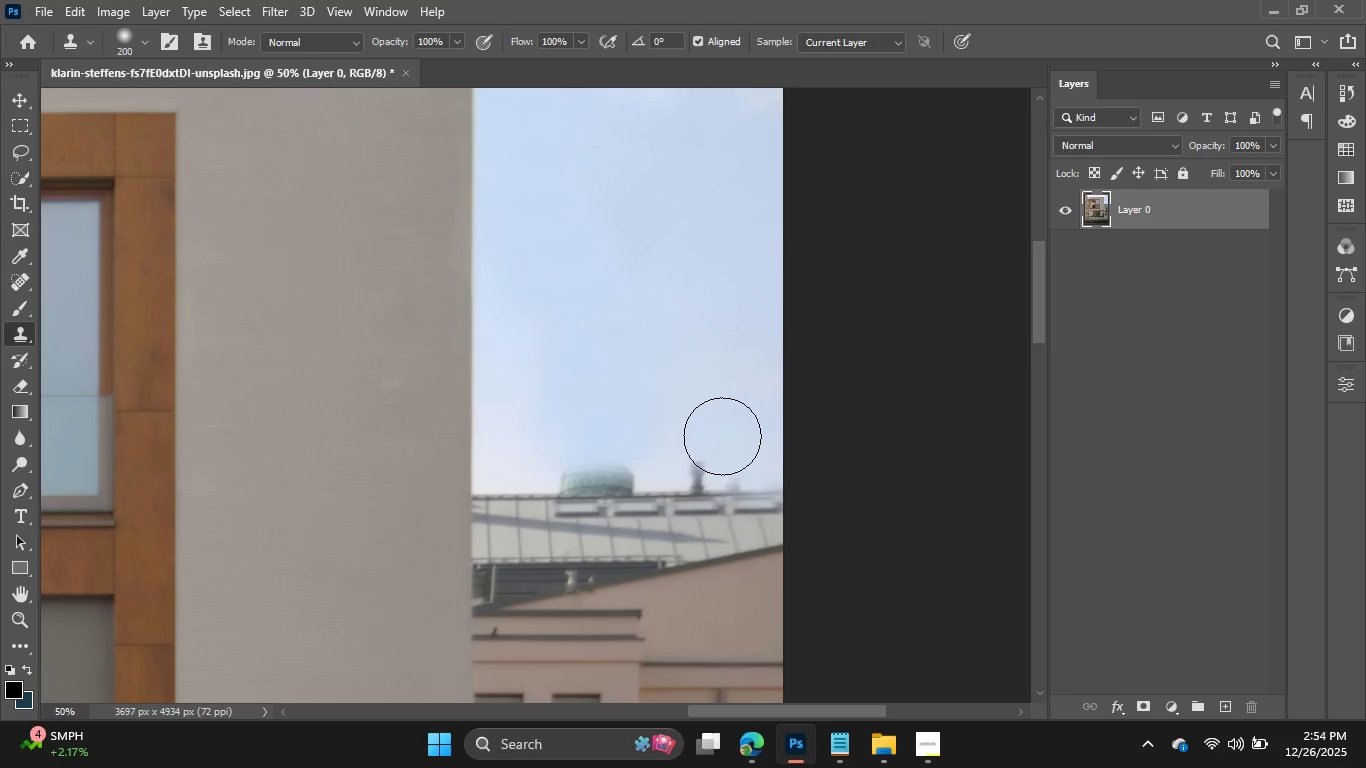 
triple_click([722, 436])
 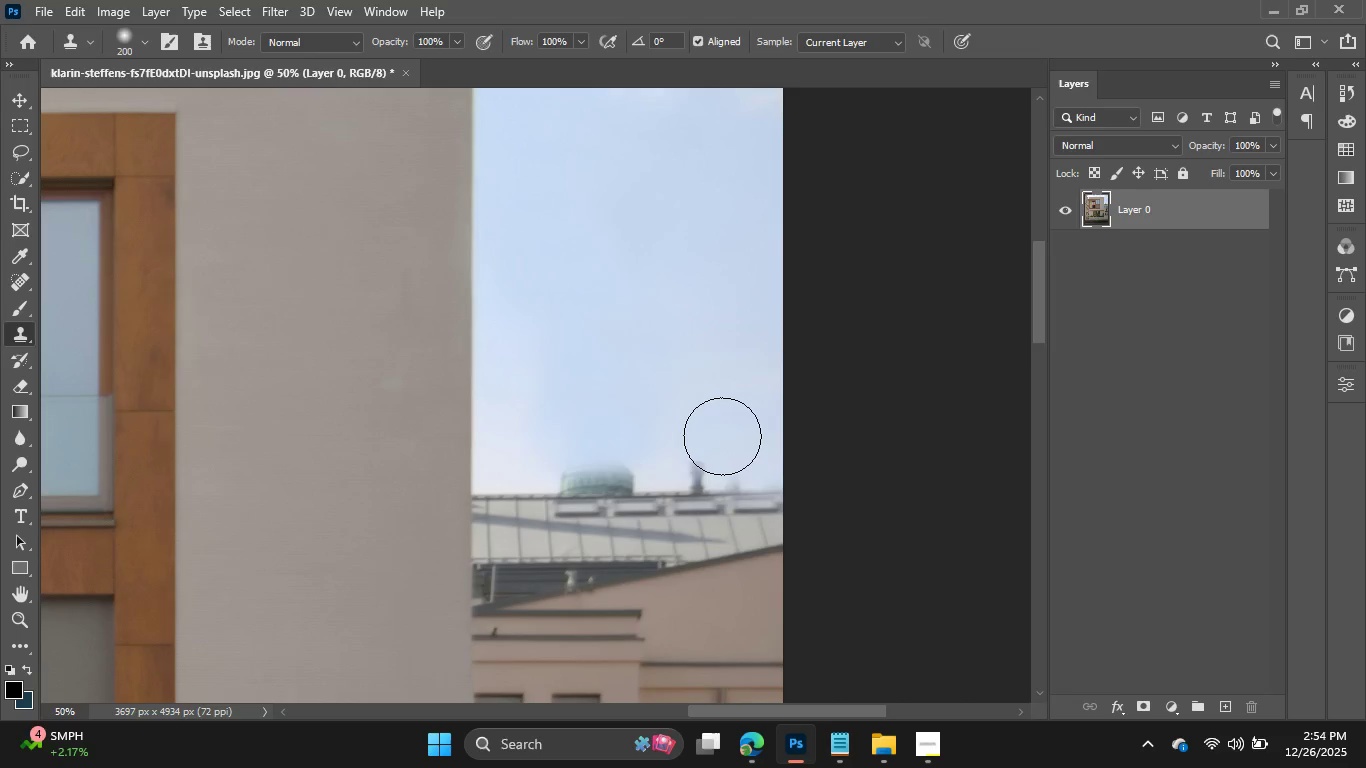 
triple_click([722, 436])
 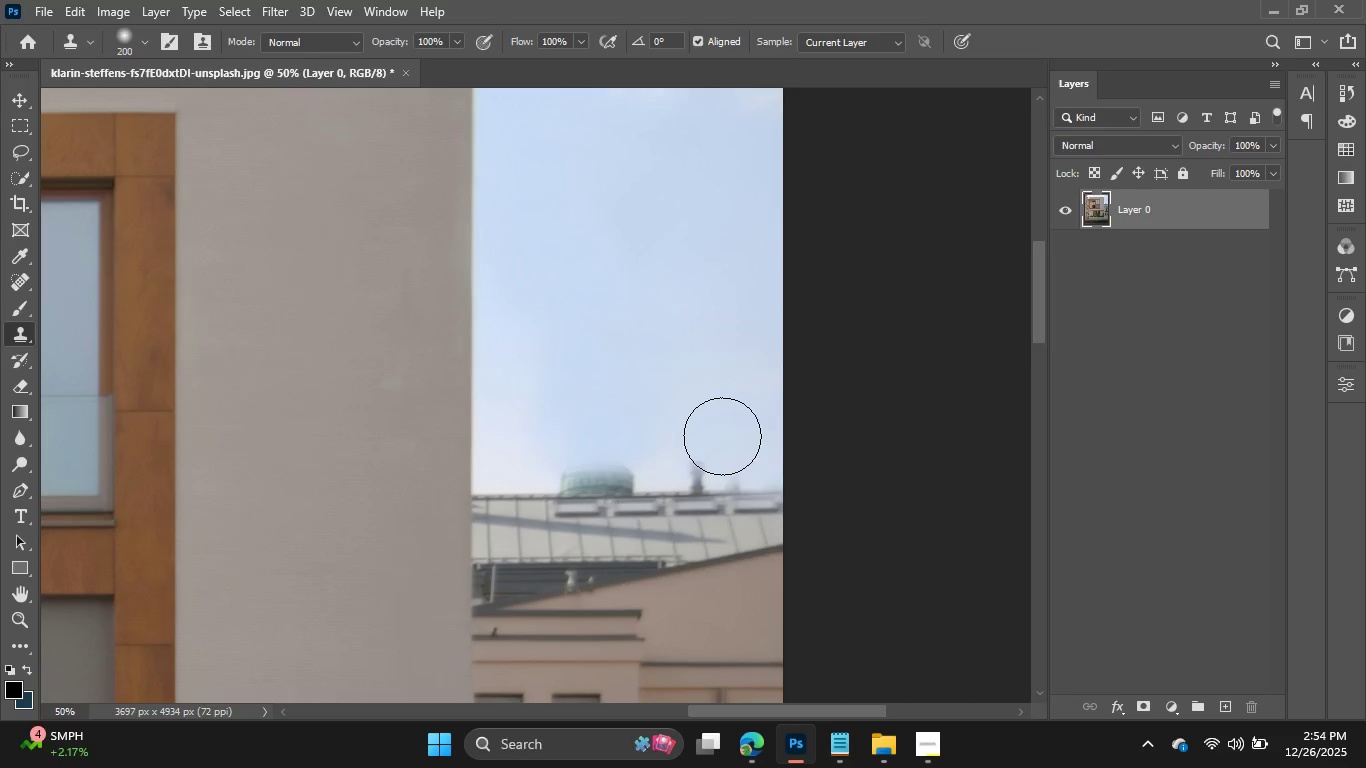 
triple_click([722, 436])
 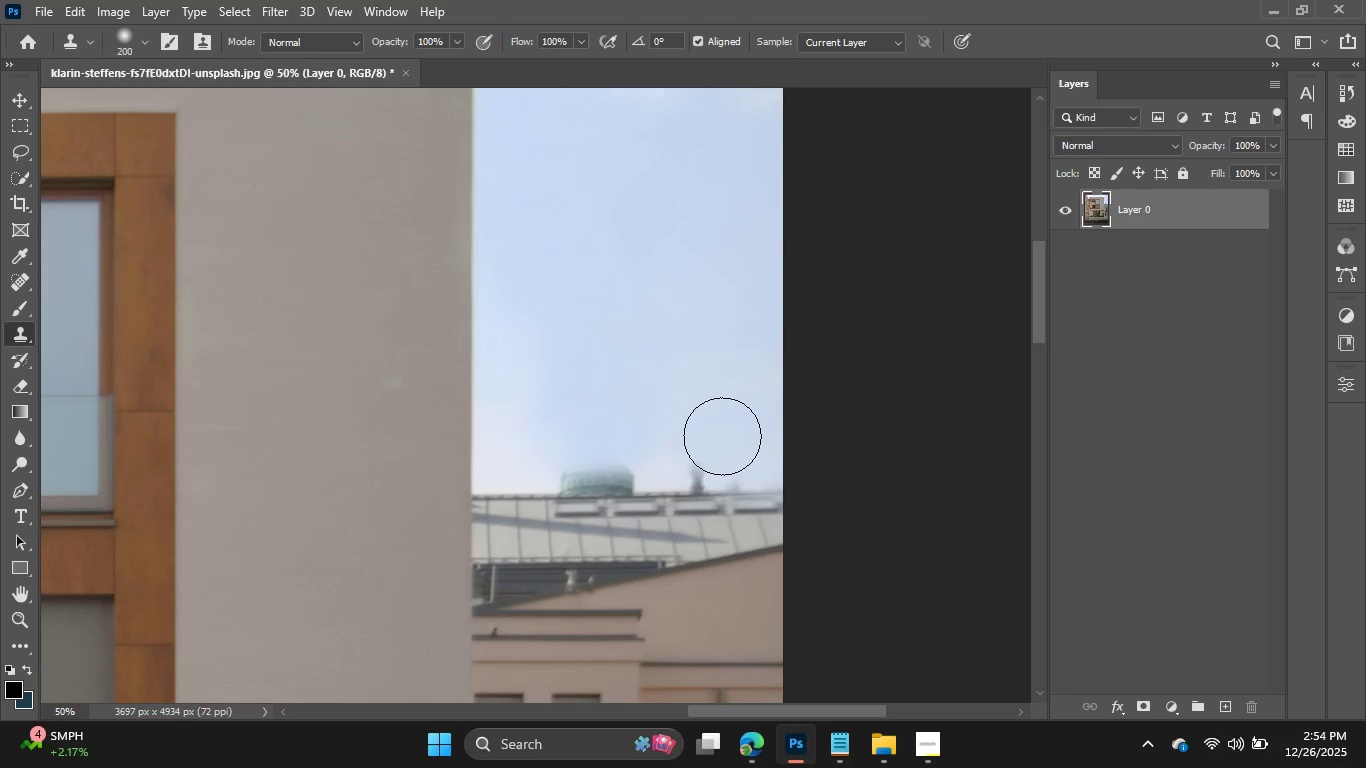 
triple_click([722, 436])
 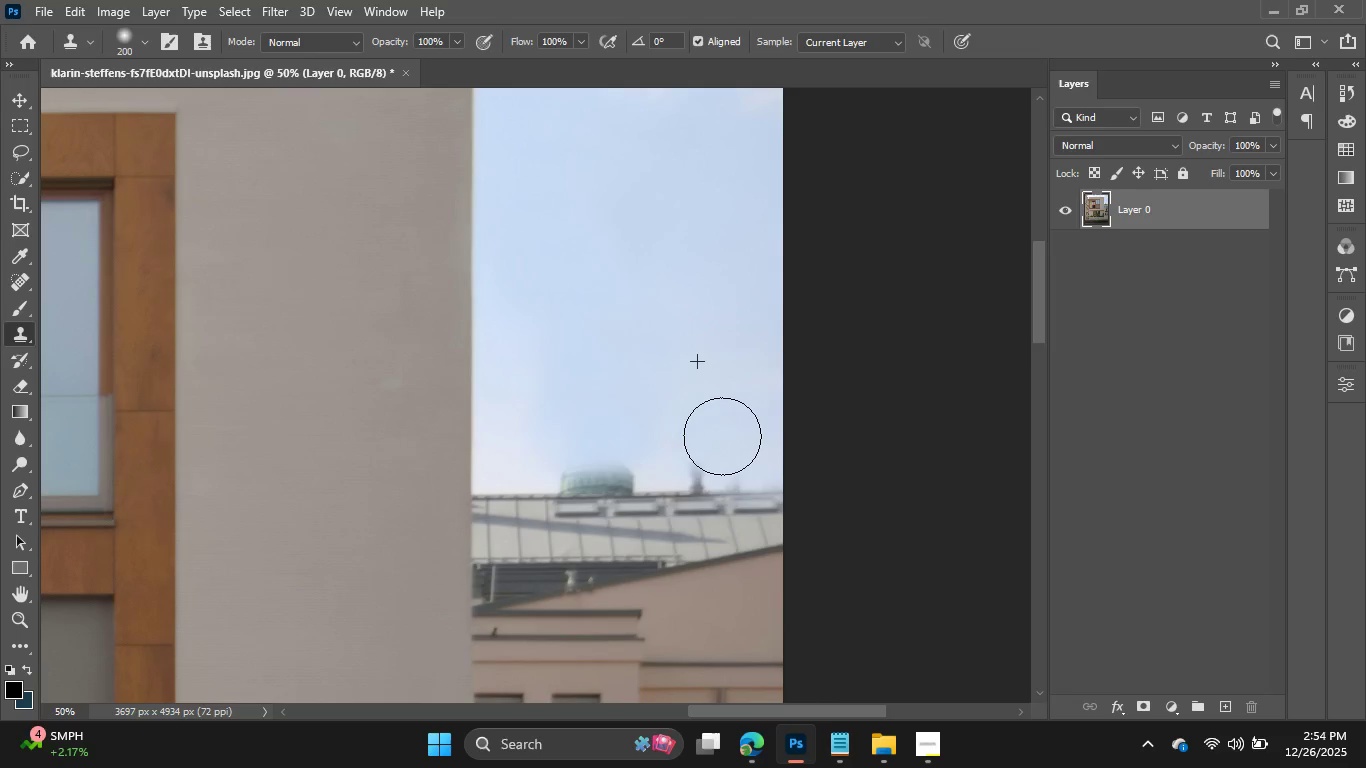 
triple_click([722, 436])
 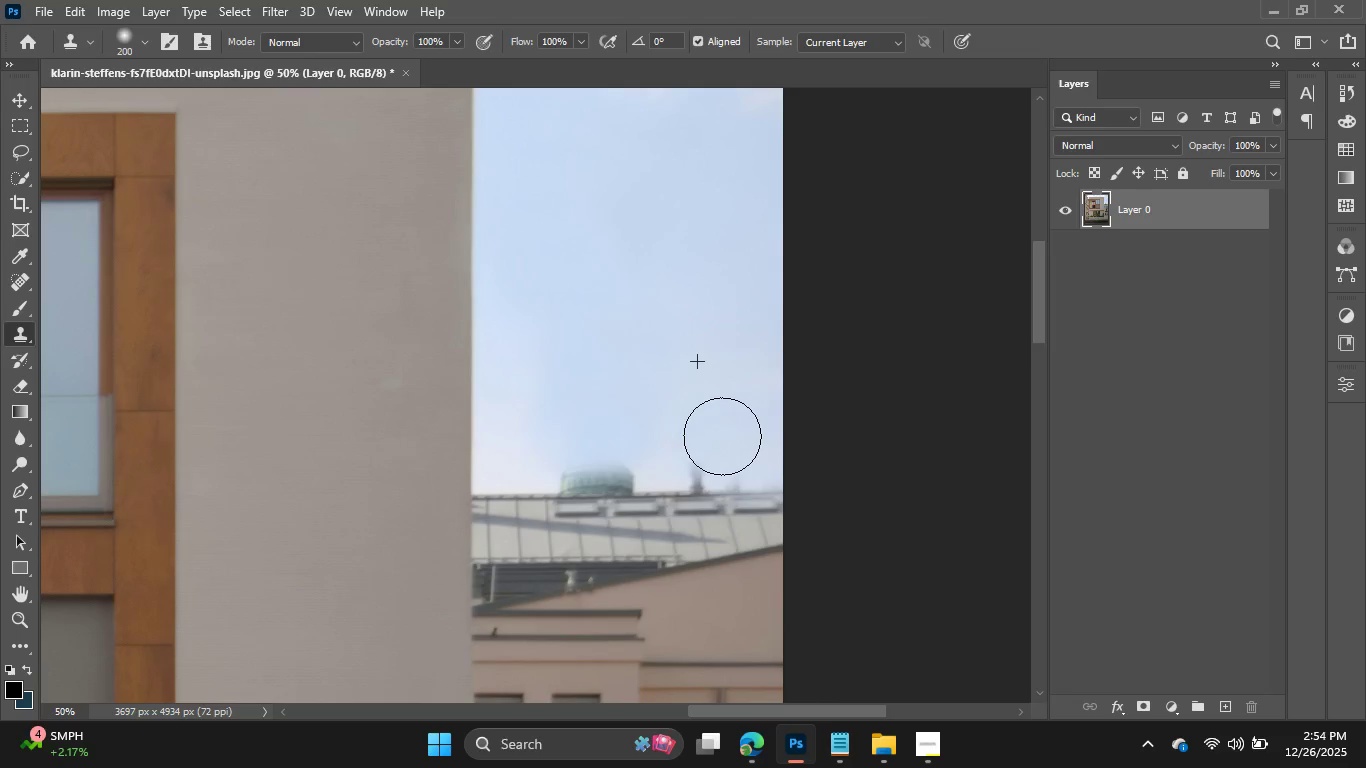 
left_click_drag(start_coordinate=[722, 436], to_coordinate=[705, 438])
 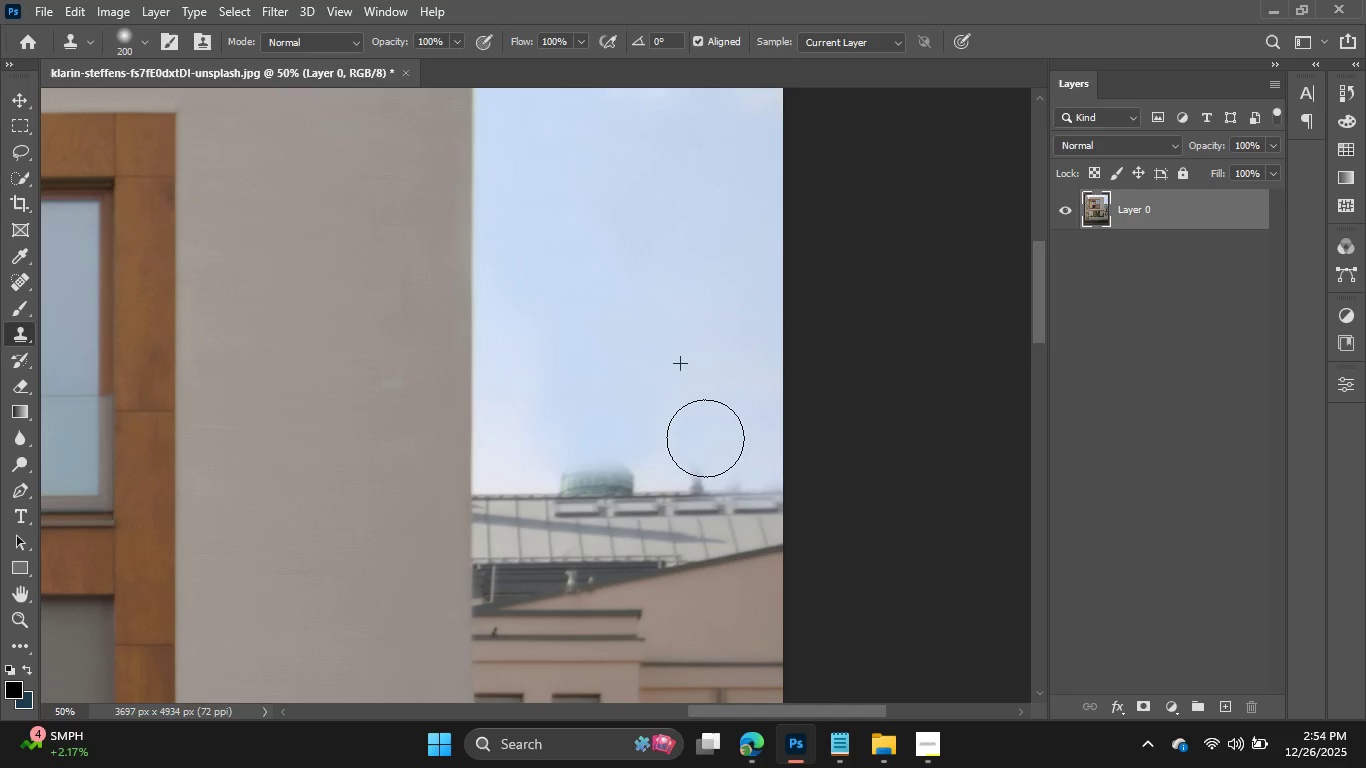 
double_click([705, 438])
 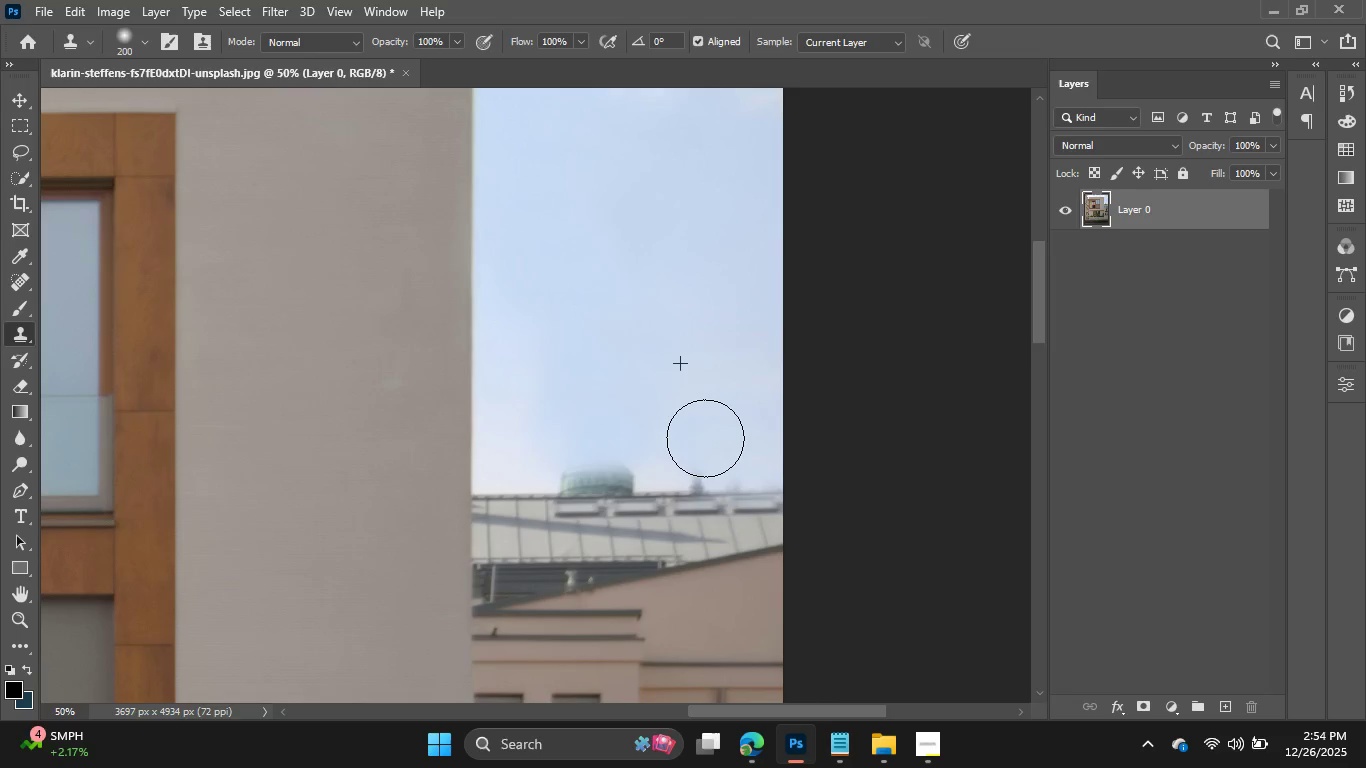 
triple_click([705, 438])
 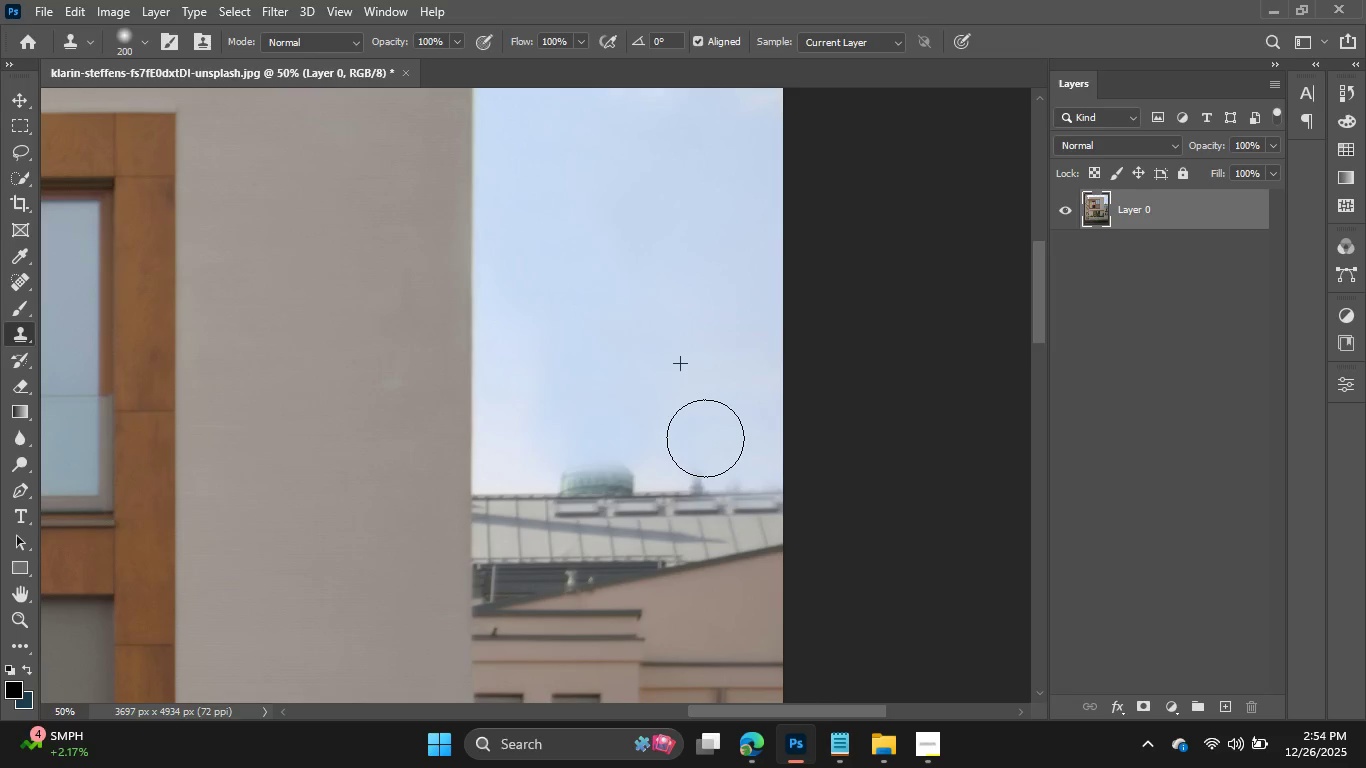 
triple_click([705, 438])
 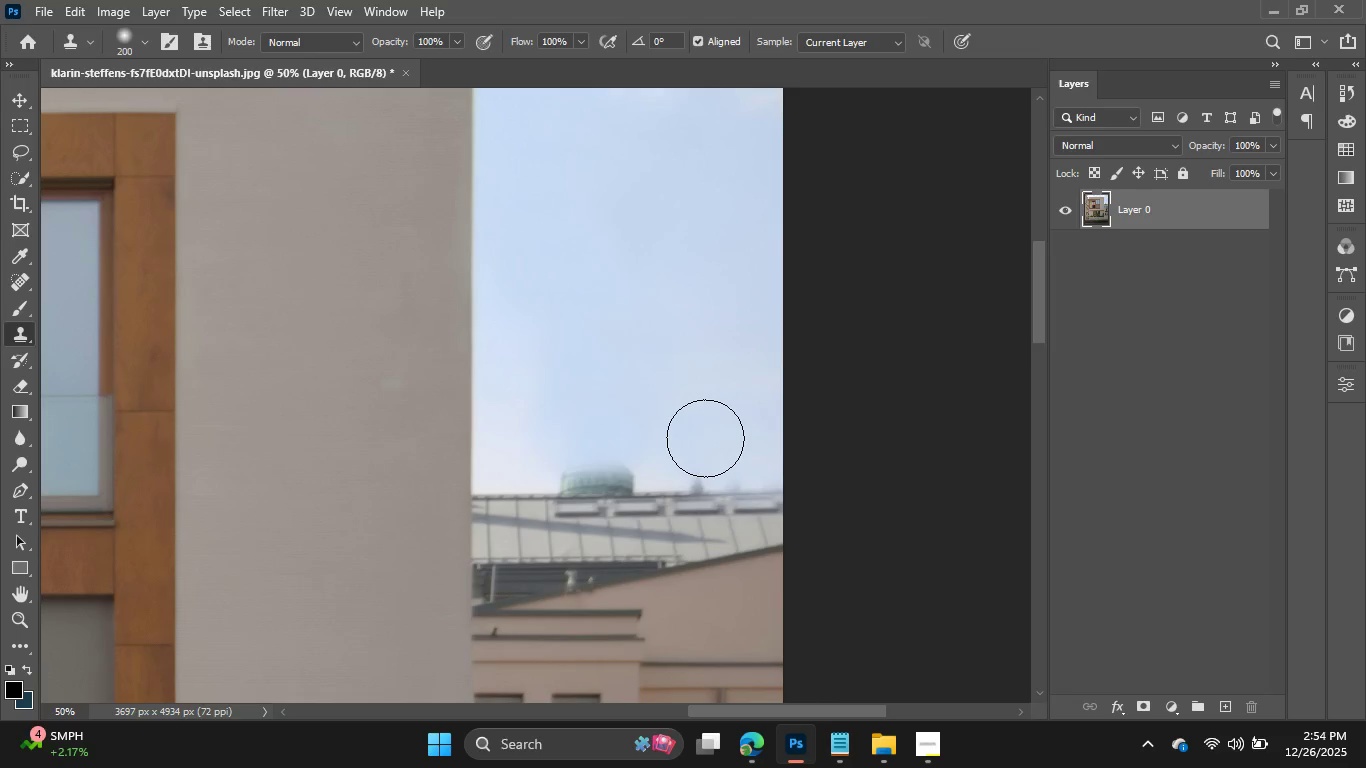 
triple_click([705, 438])
 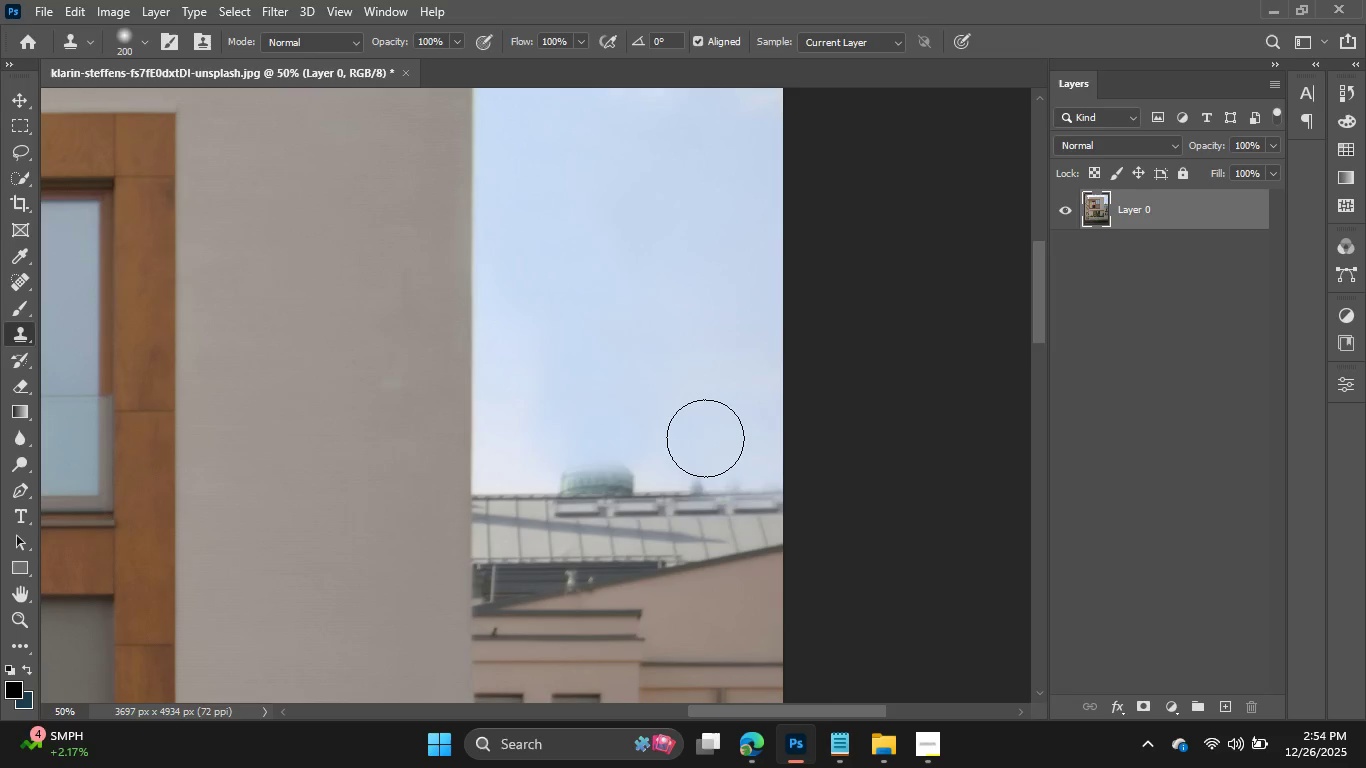 
triple_click([705, 438])
 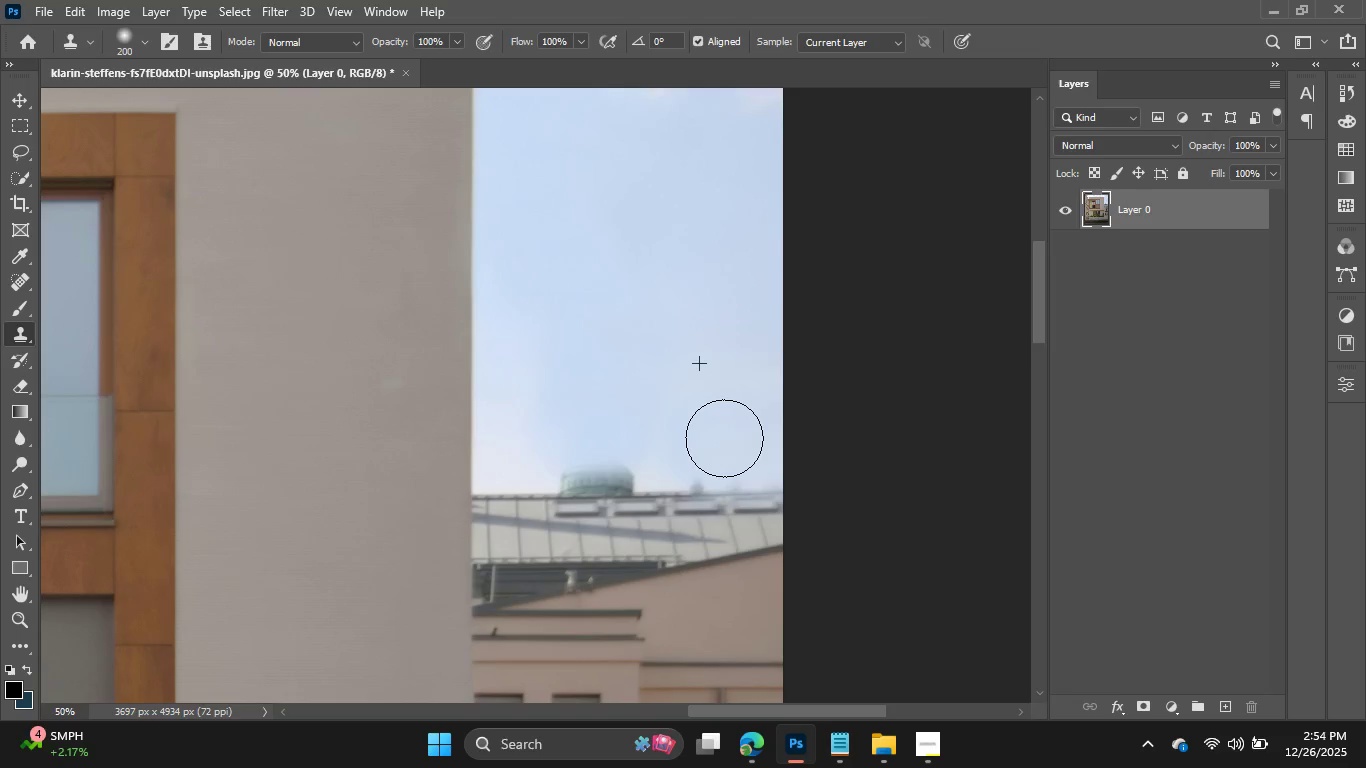 
double_click([724, 438])
 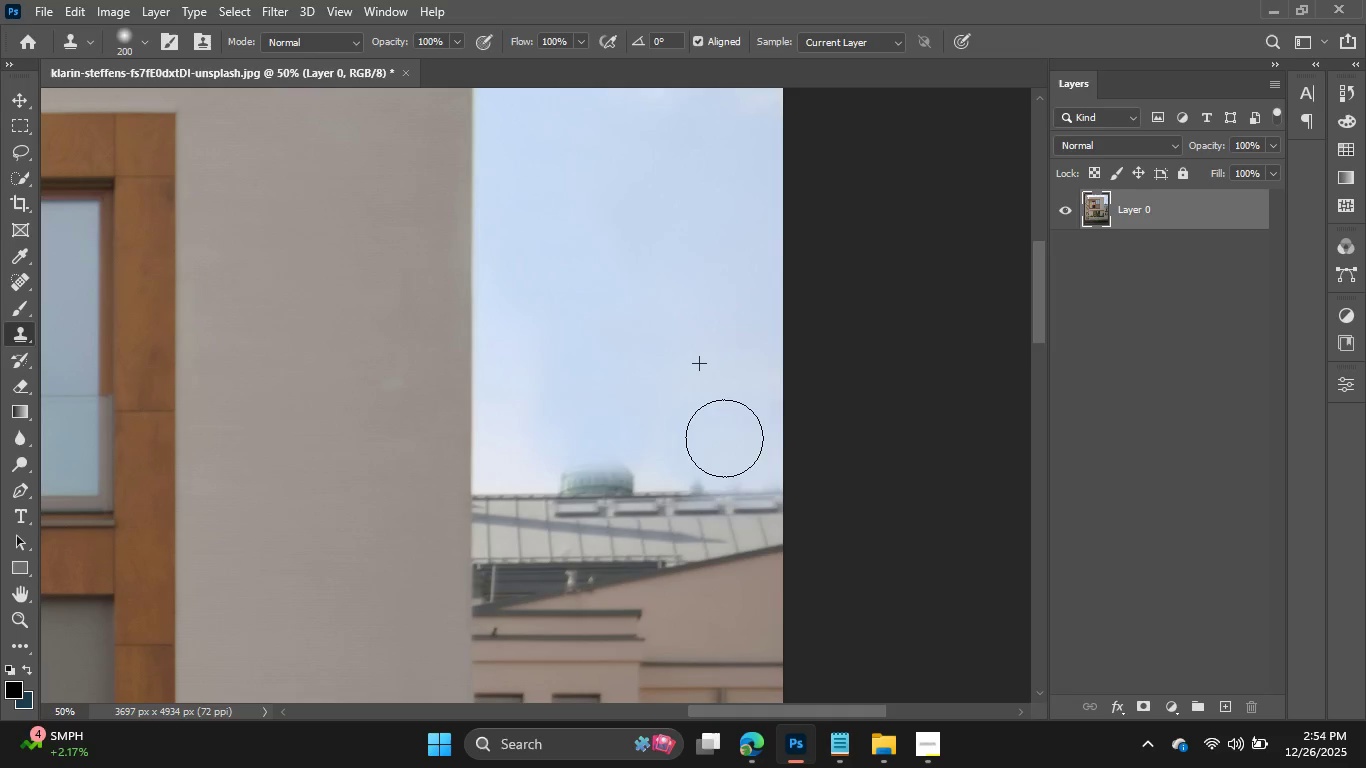 
left_click_drag(start_coordinate=[724, 438], to_coordinate=[744, 436])
 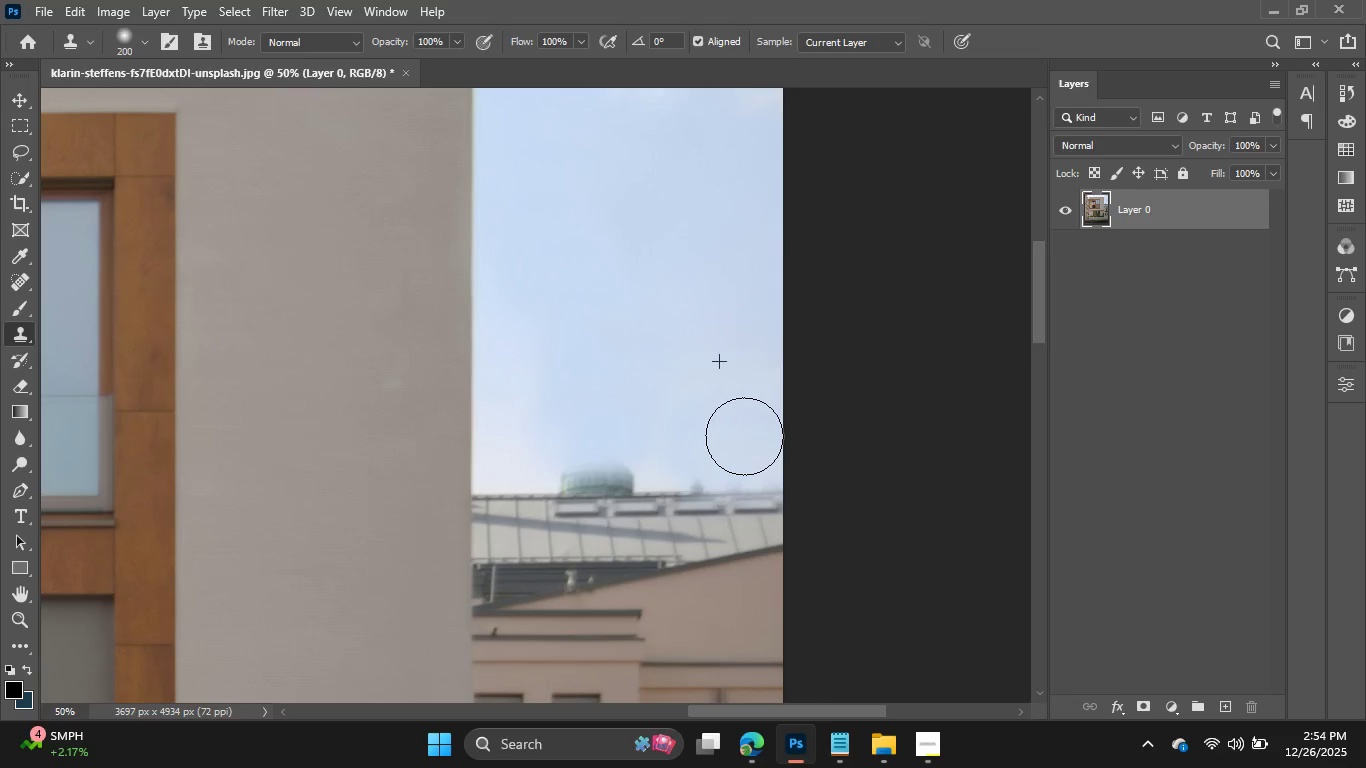 
triple_click([744, 436])
 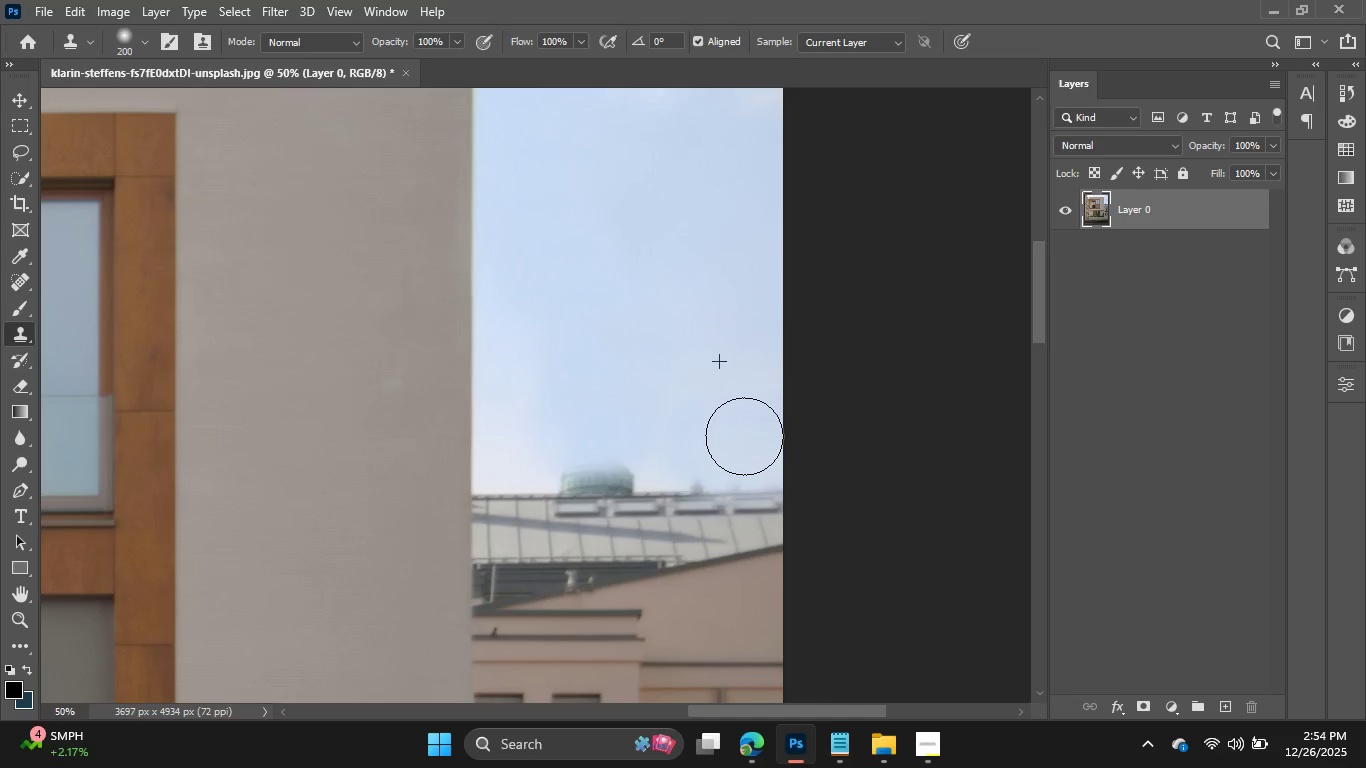 
triple_click([744, 436])
 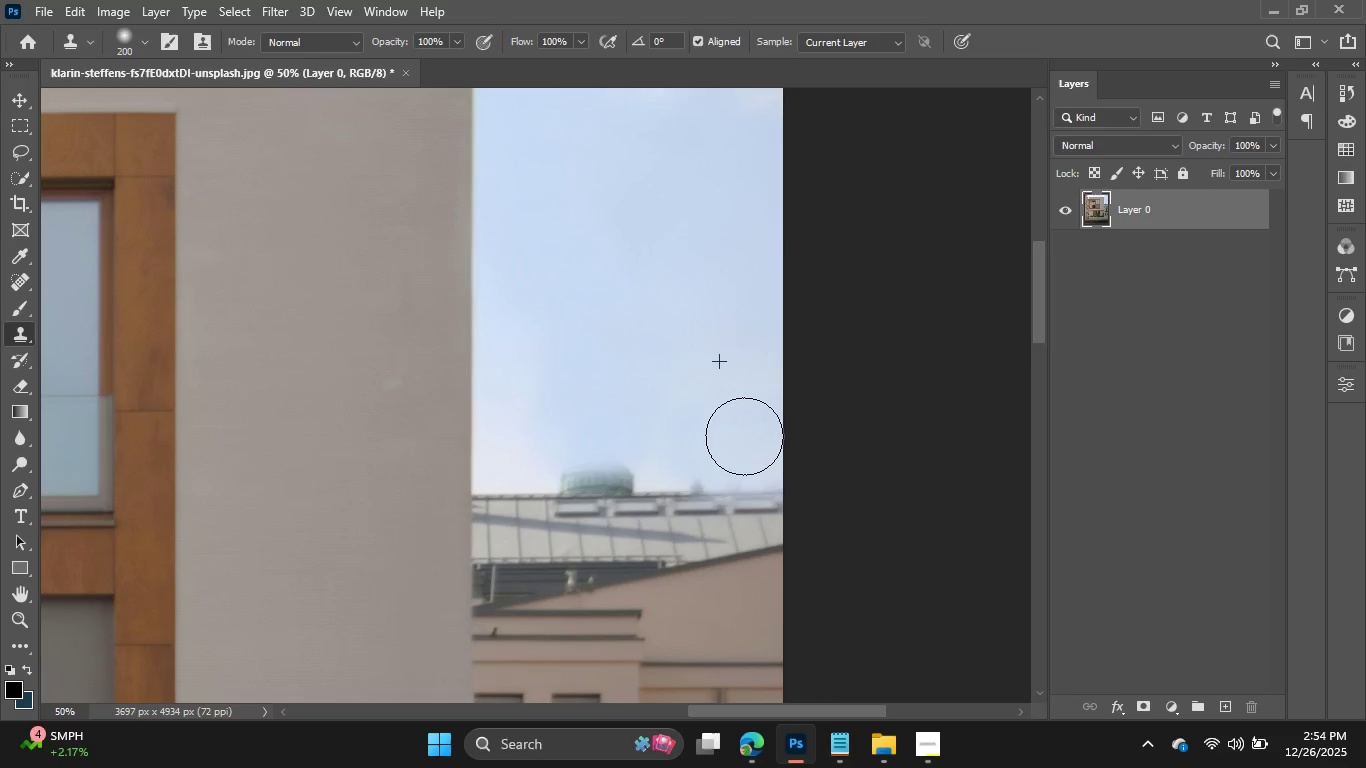 
triple_click([744, 436])
 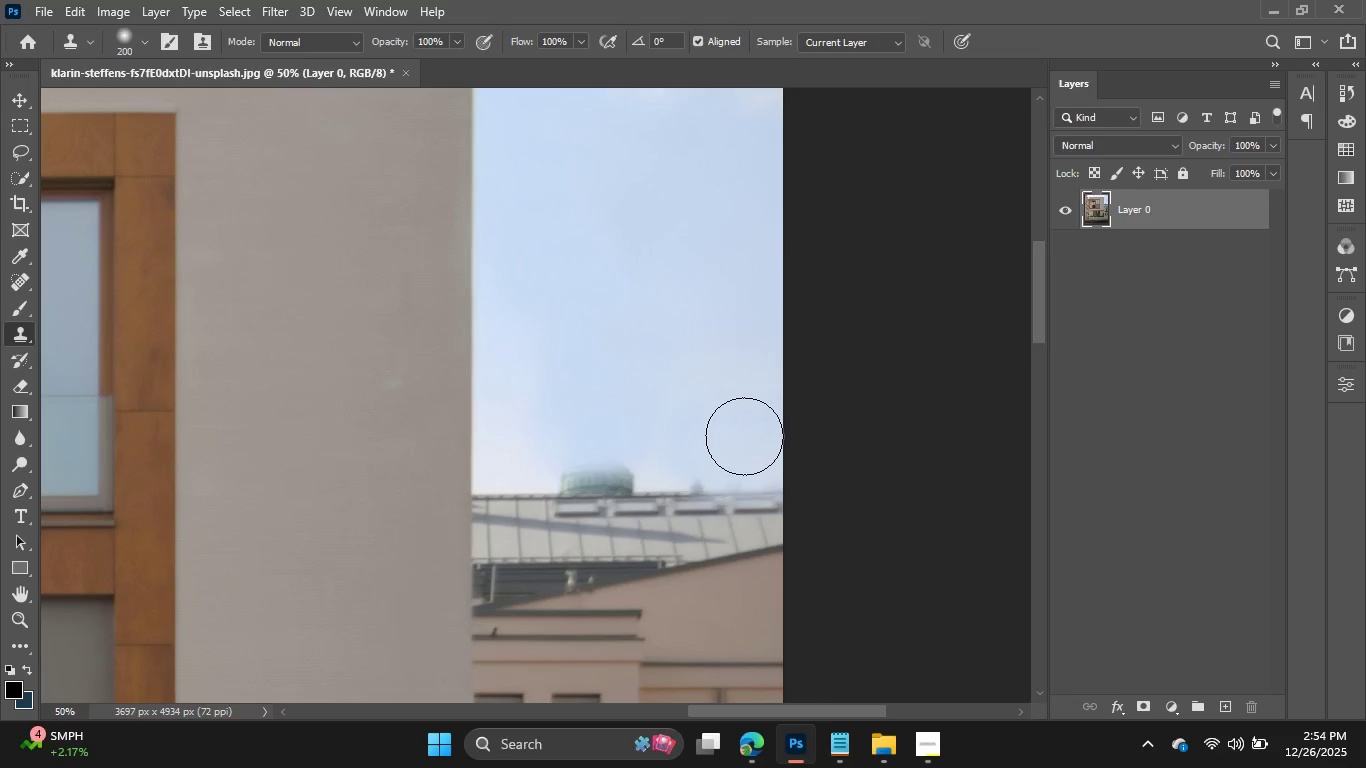 
triple_click([744, 436])
 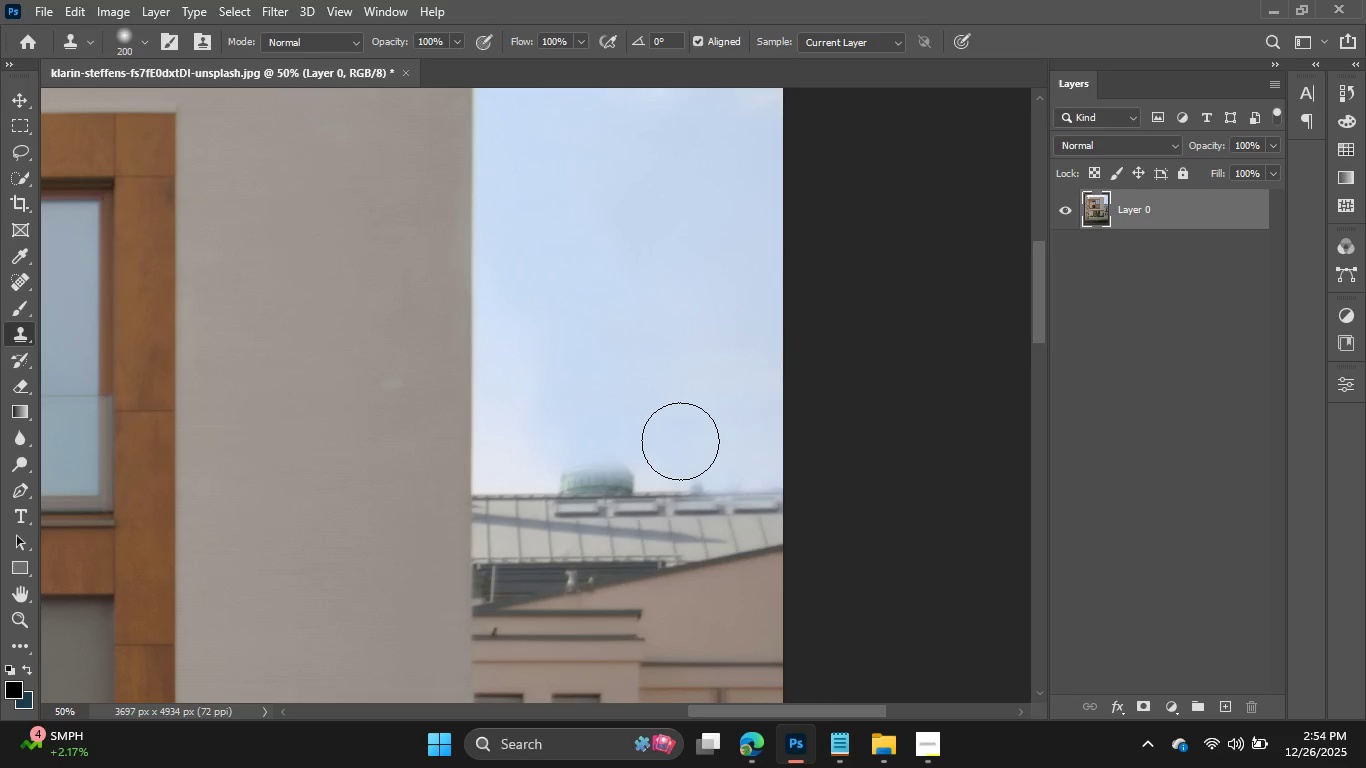 
double_click([680, 441])
 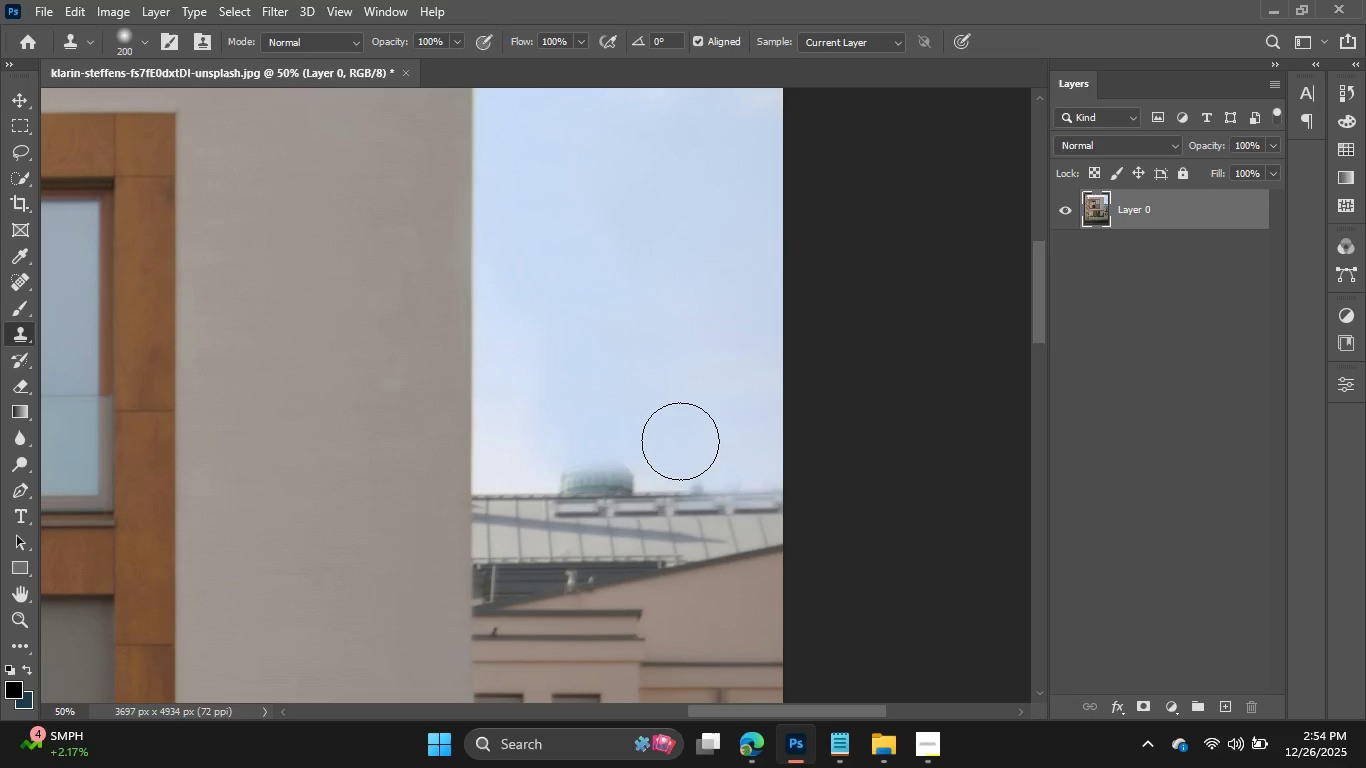 
triple_click([680, 441])
 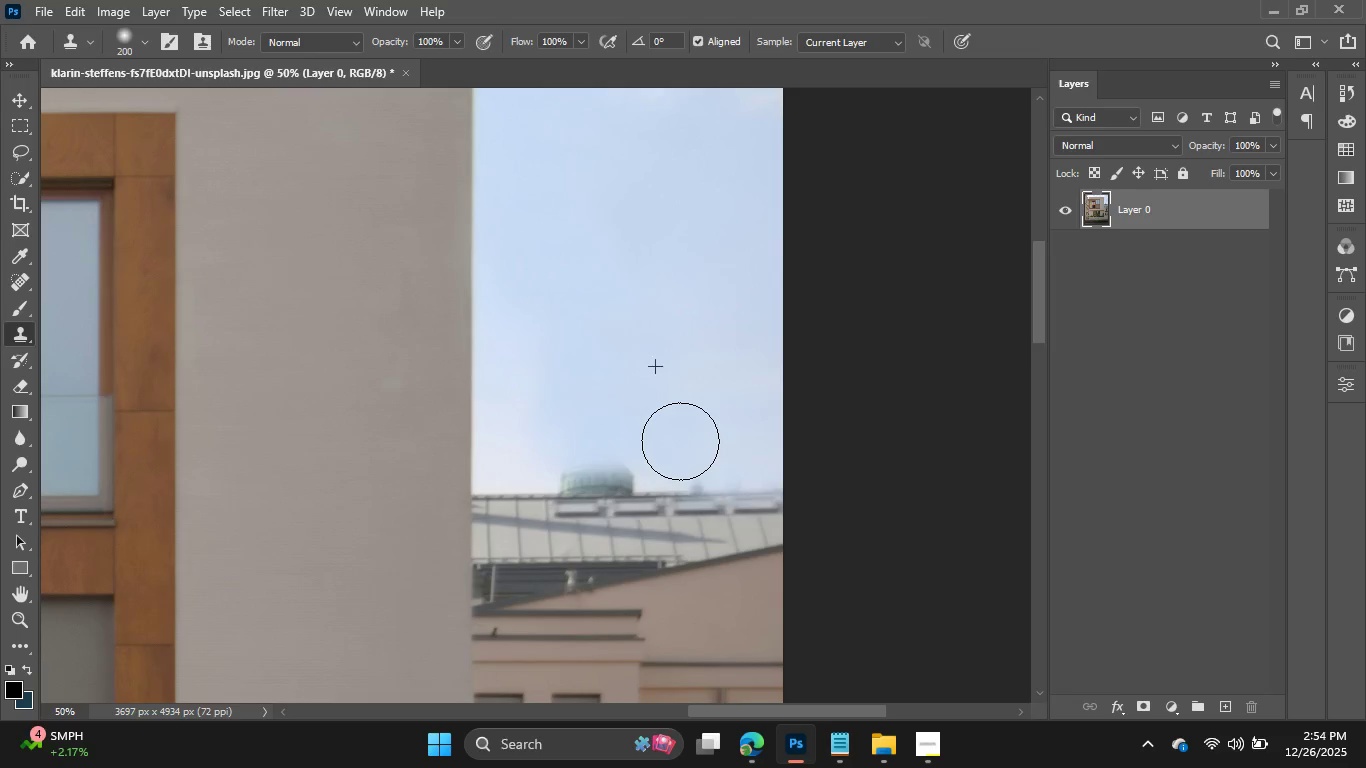 
left_click_drag(start_coordinate=[680, 441], to_coordinate=[803, 396])
 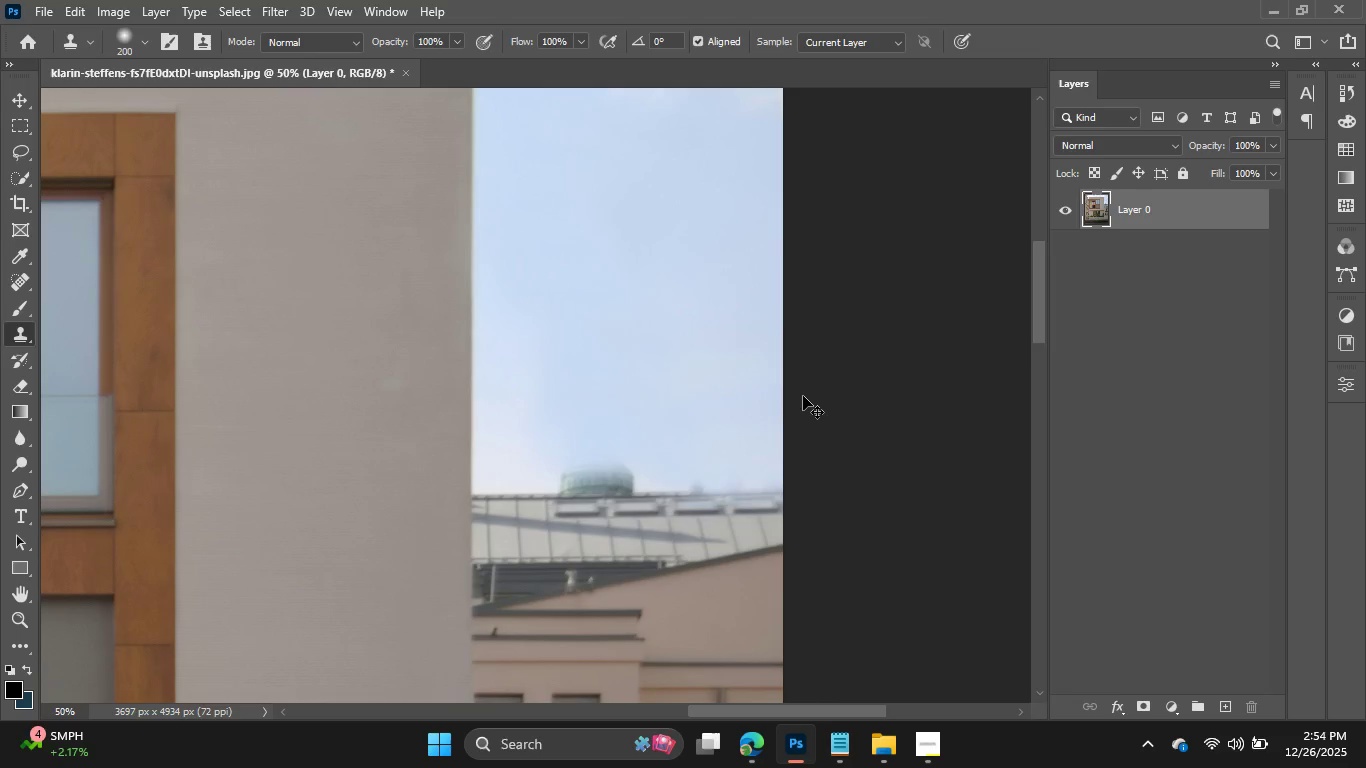 
key(Control+BracketLeft)
 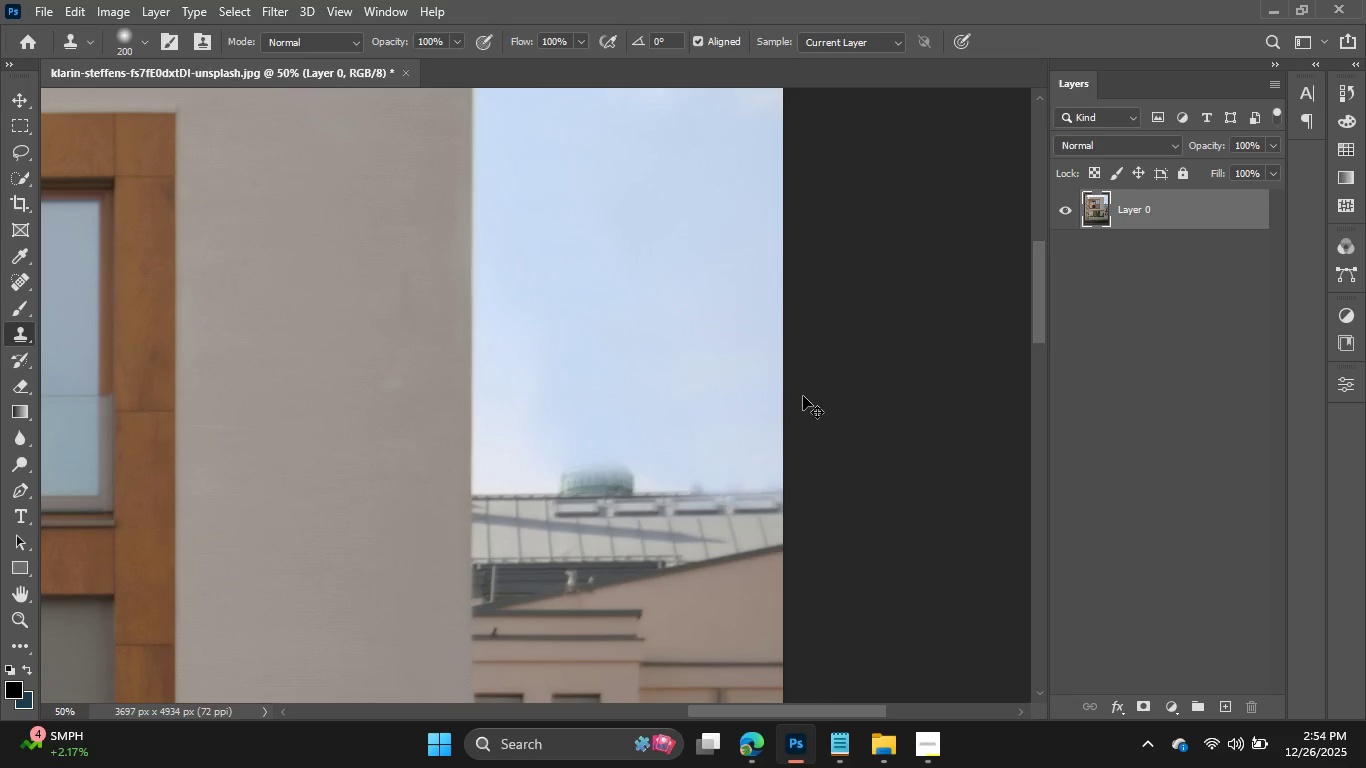 
key(Control+Minus)
 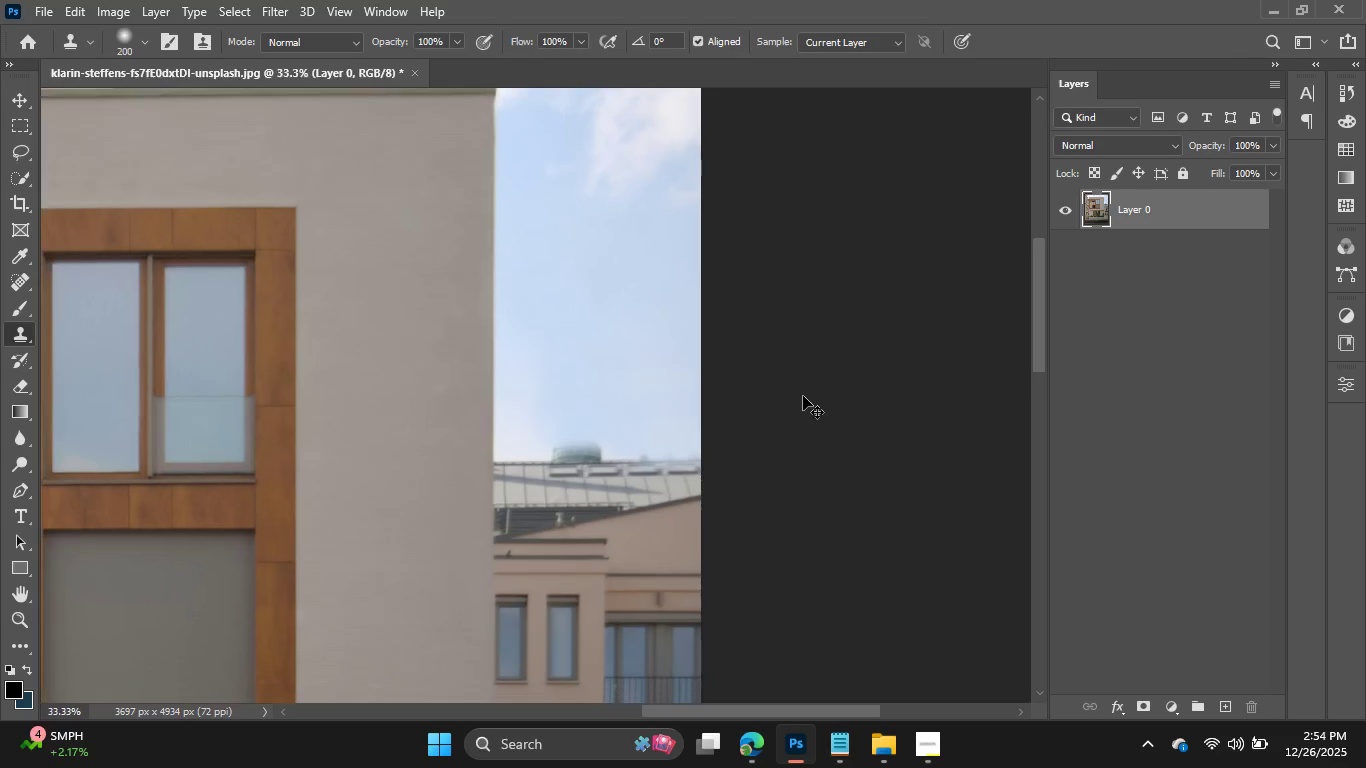 
key(Control+Minus)
 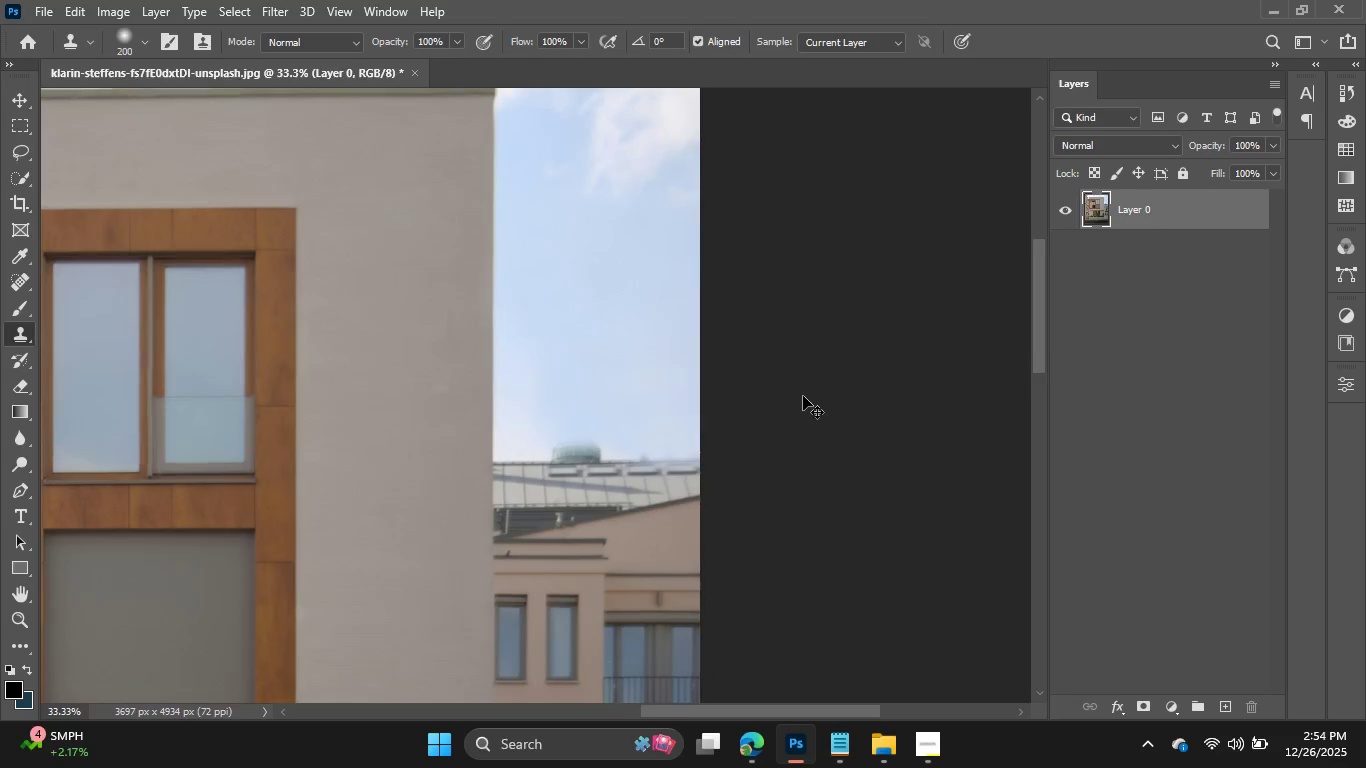 
key(Control+Minus)
 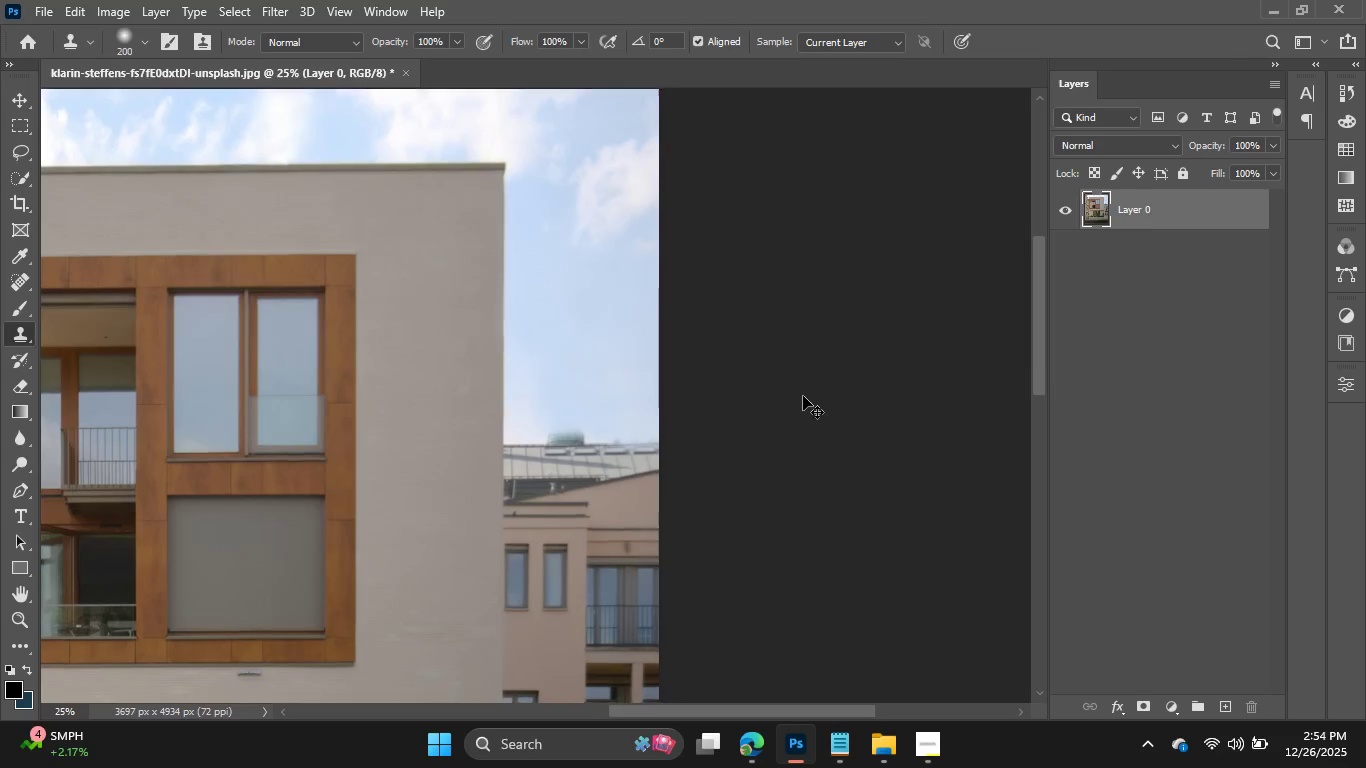 
key(Control+Minus)
 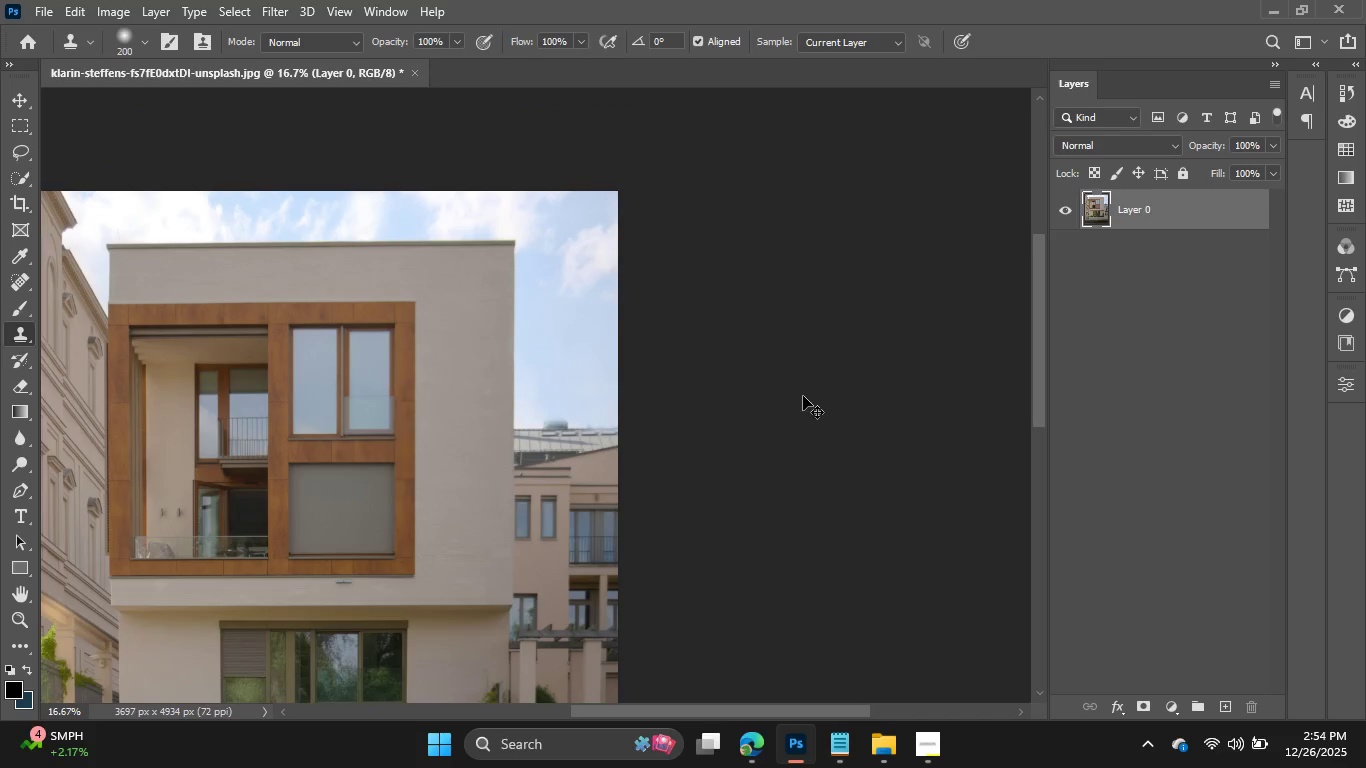 
key(Control+Minus)
 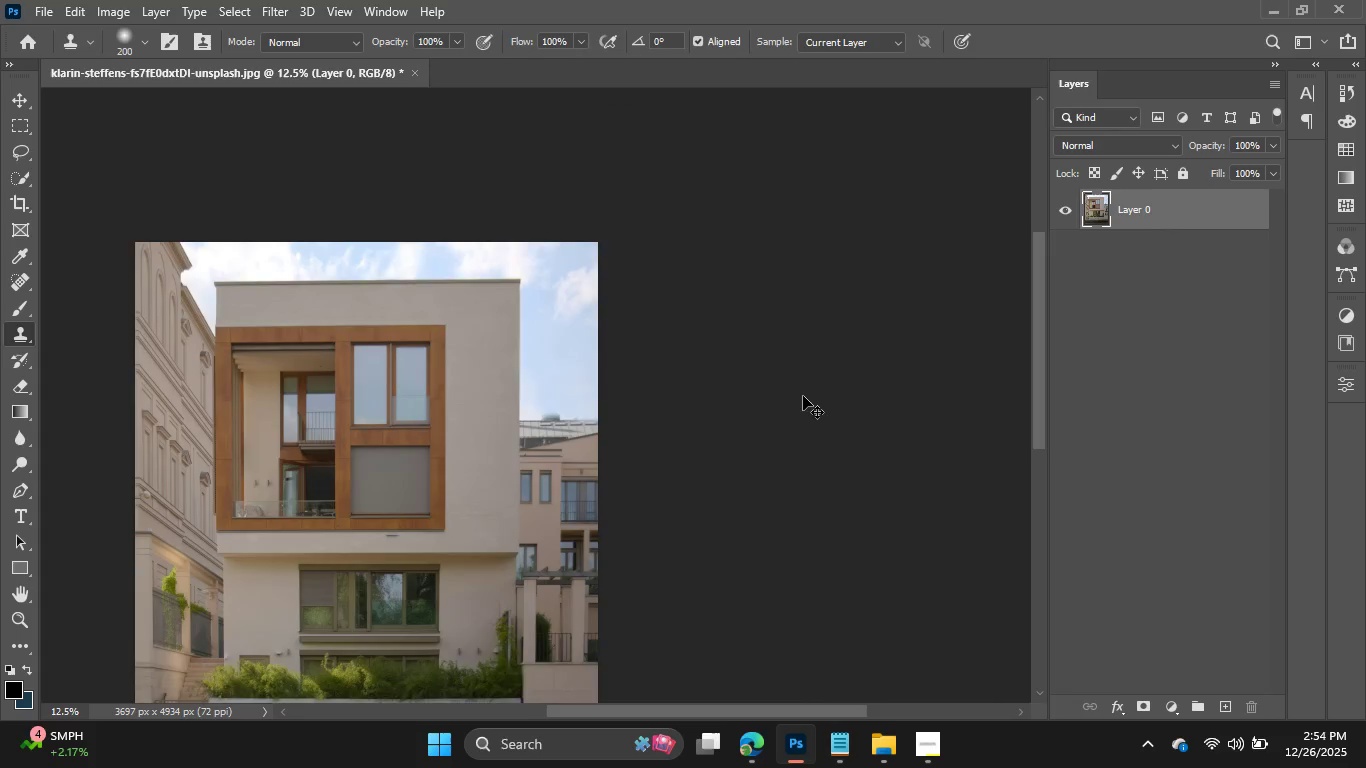 
key(Control+Equal)
 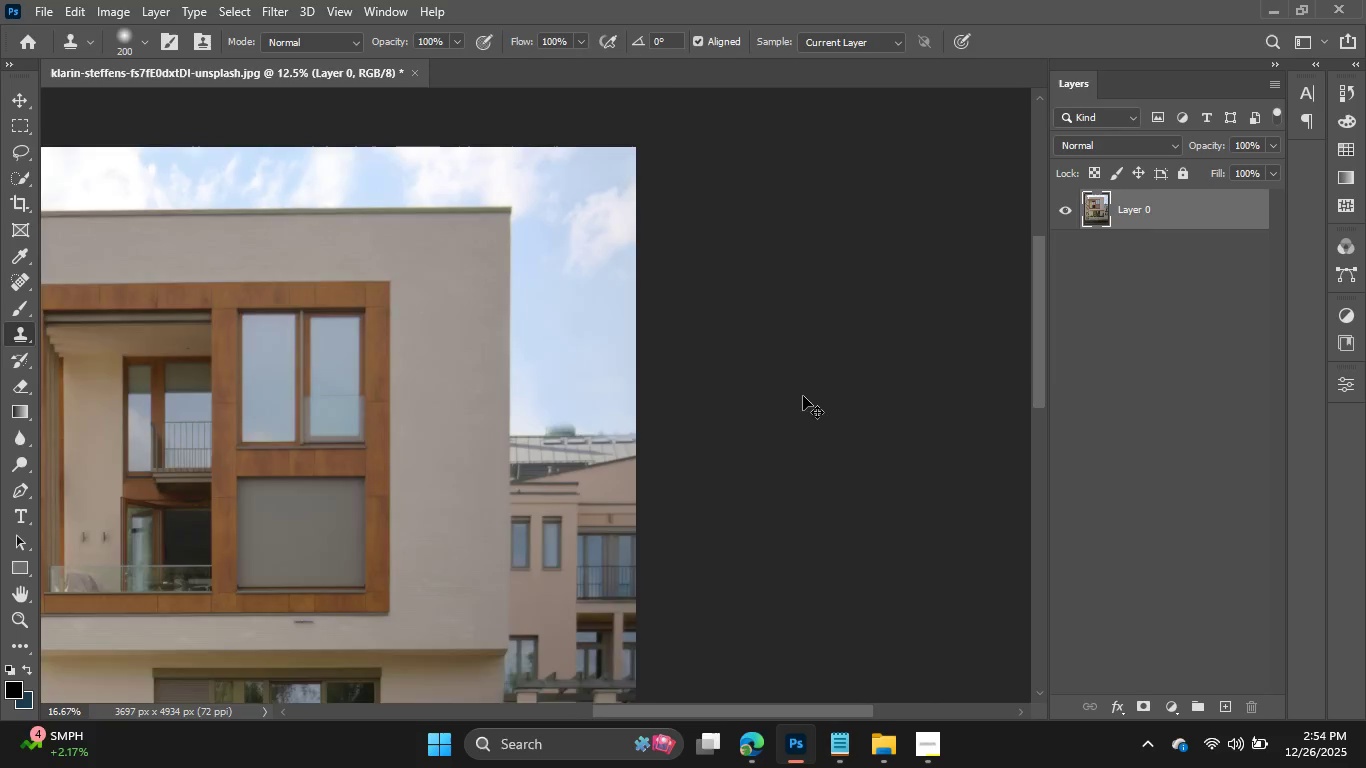 
key(Control+Equal)
 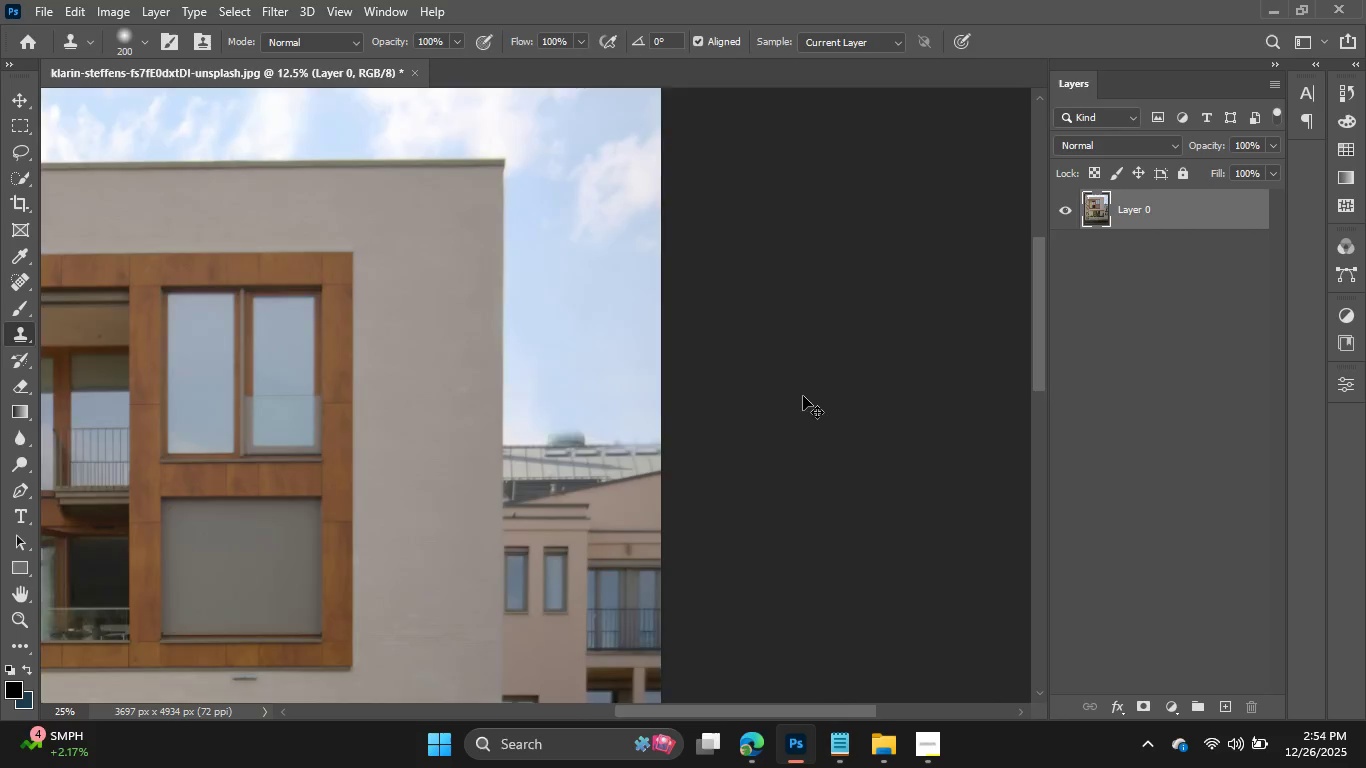 
key(Control+Equal)
 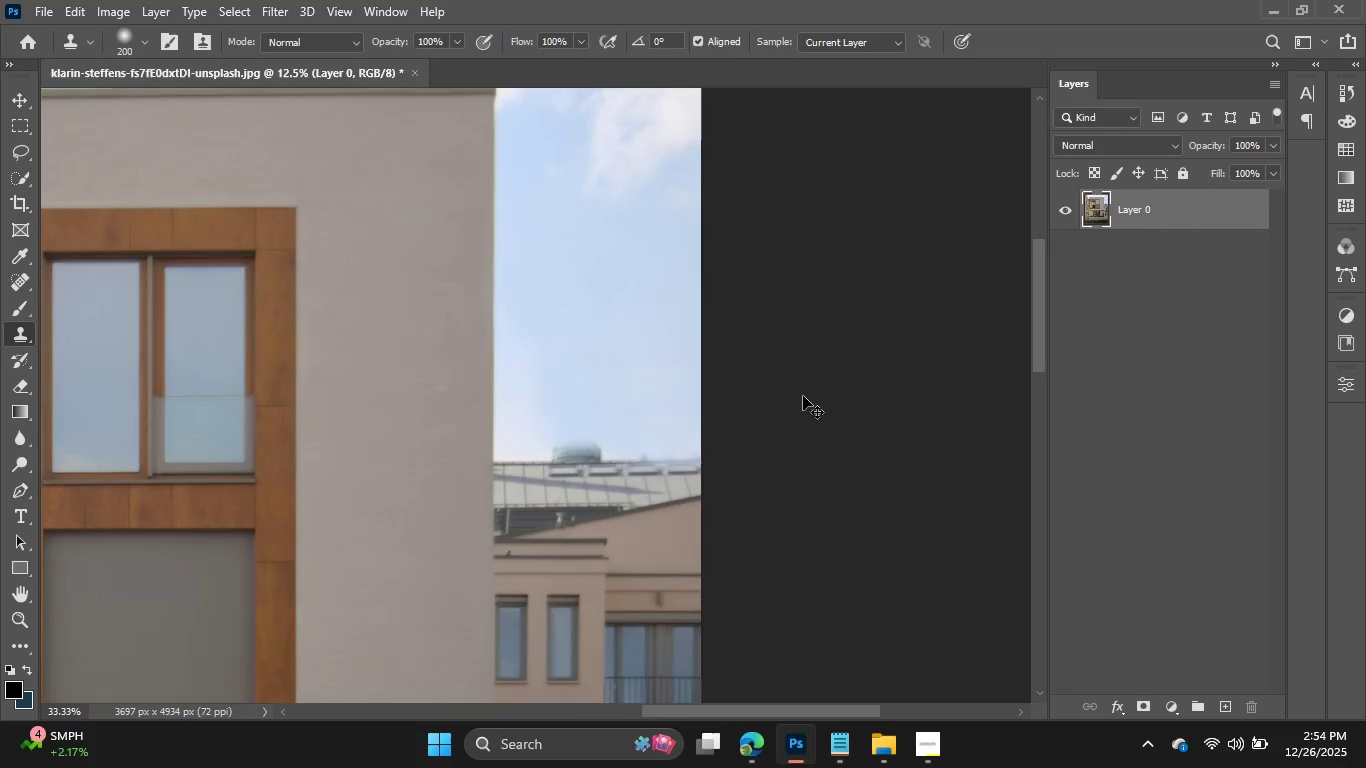 
key(Control+Equal)
 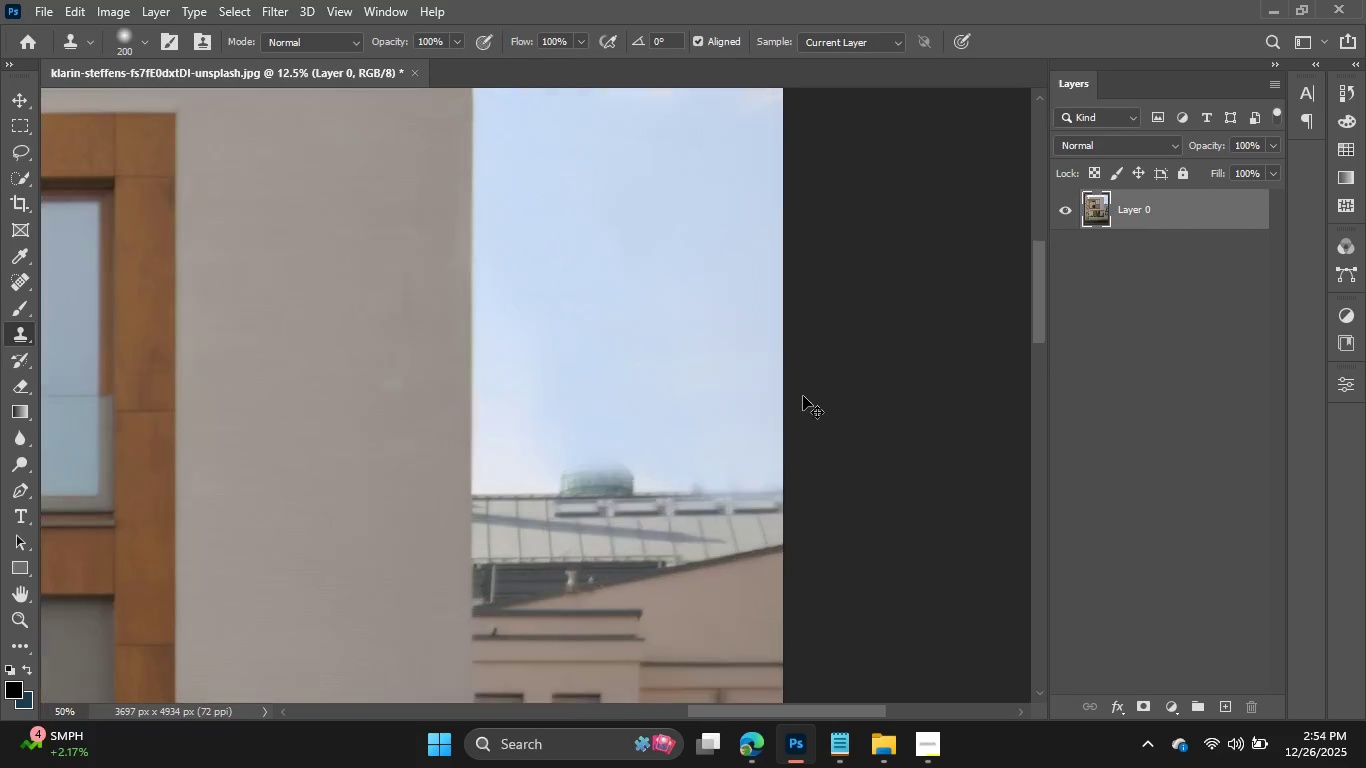 
key(Control+Equal)
 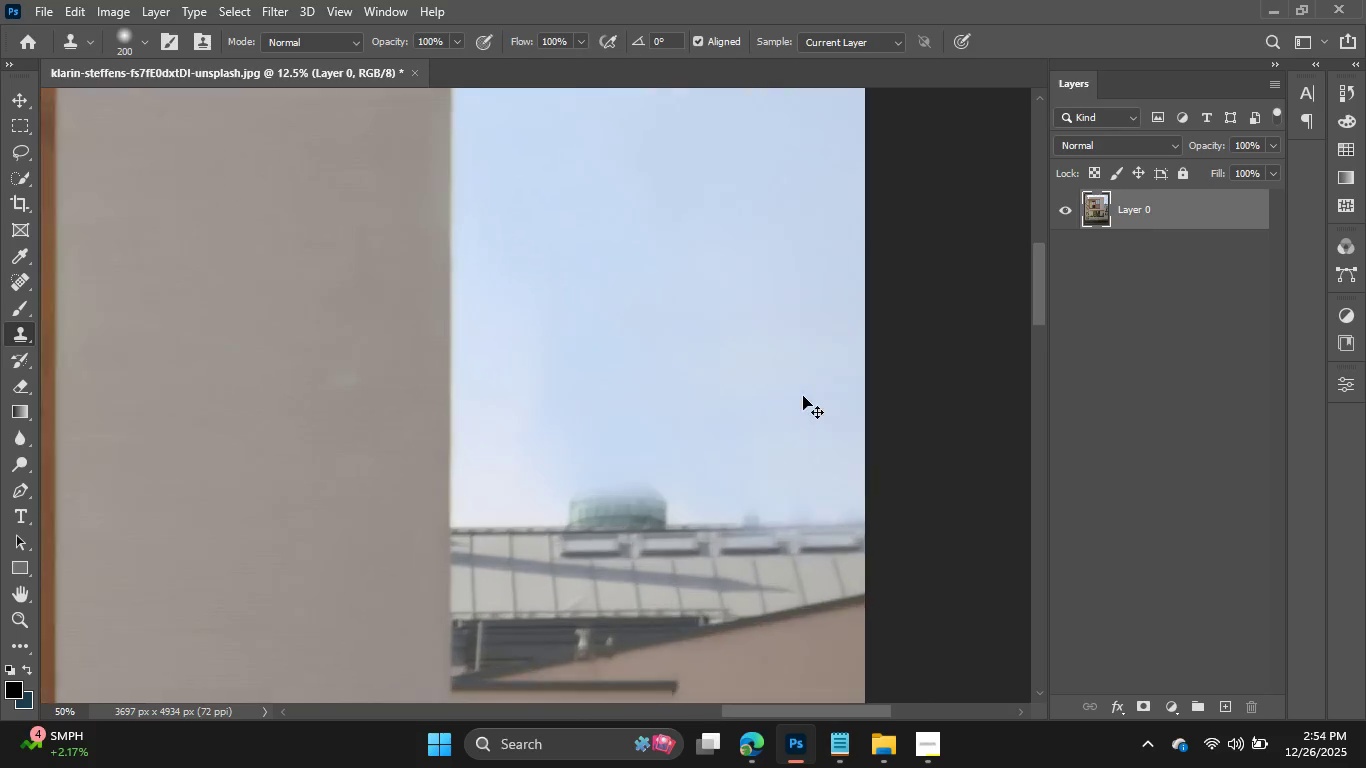 
key(Control+Equal)
 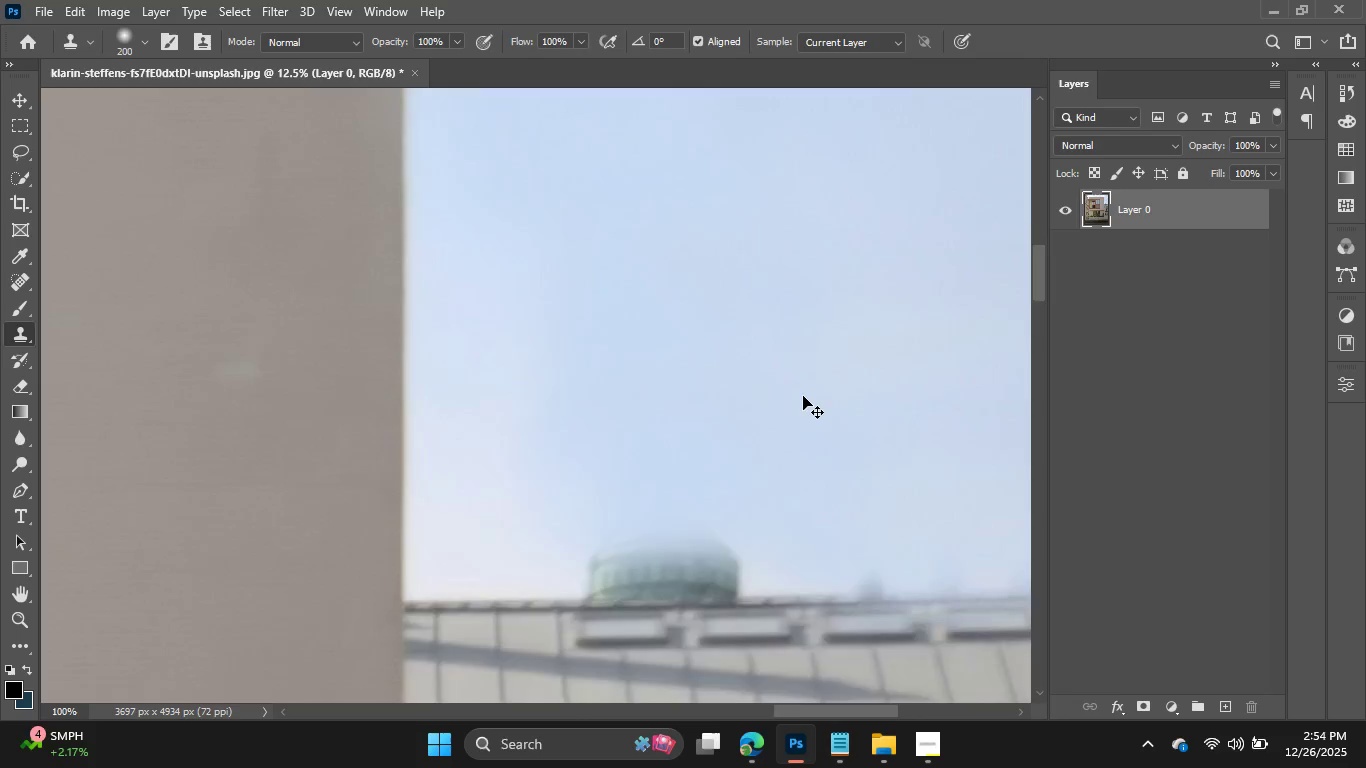 
key(Control+Equal)
 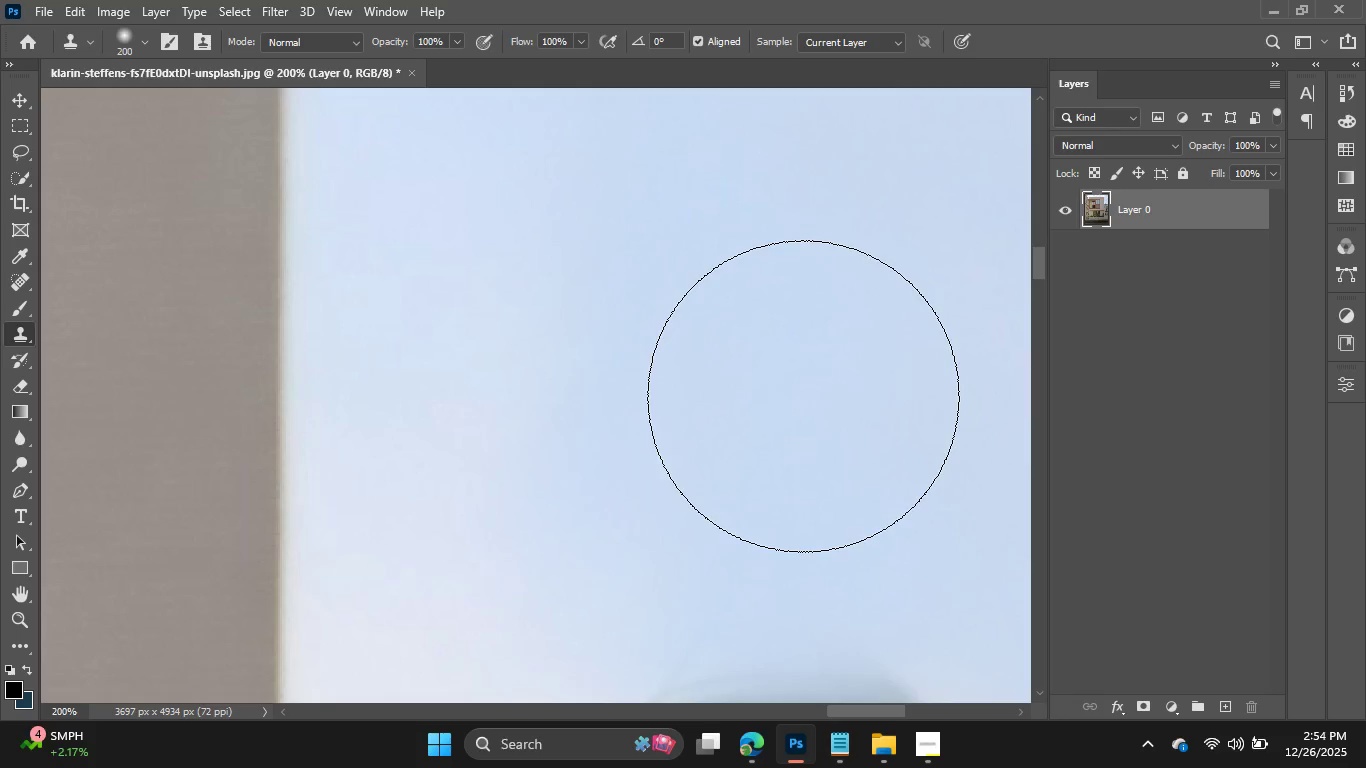 
key(Control+BracketLeft)
 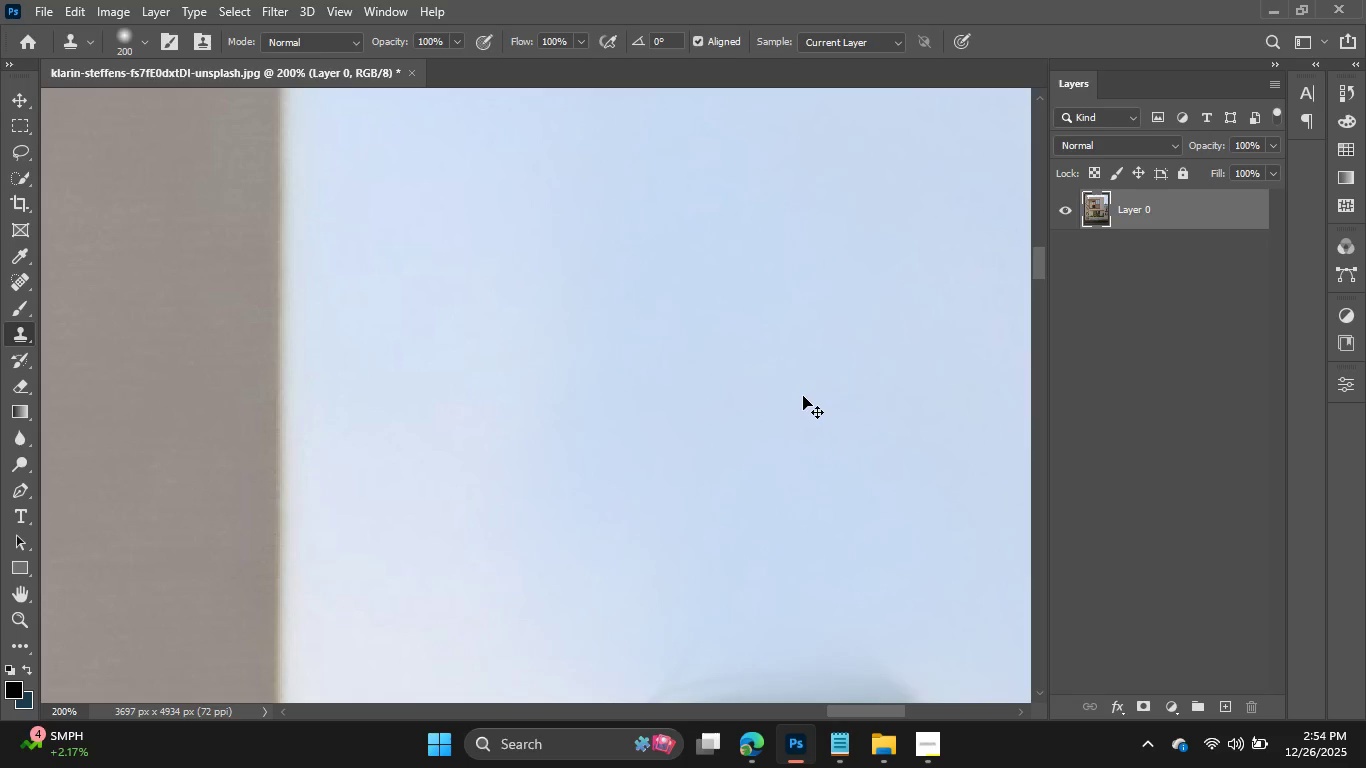 
key(Control+BracketLeft)
 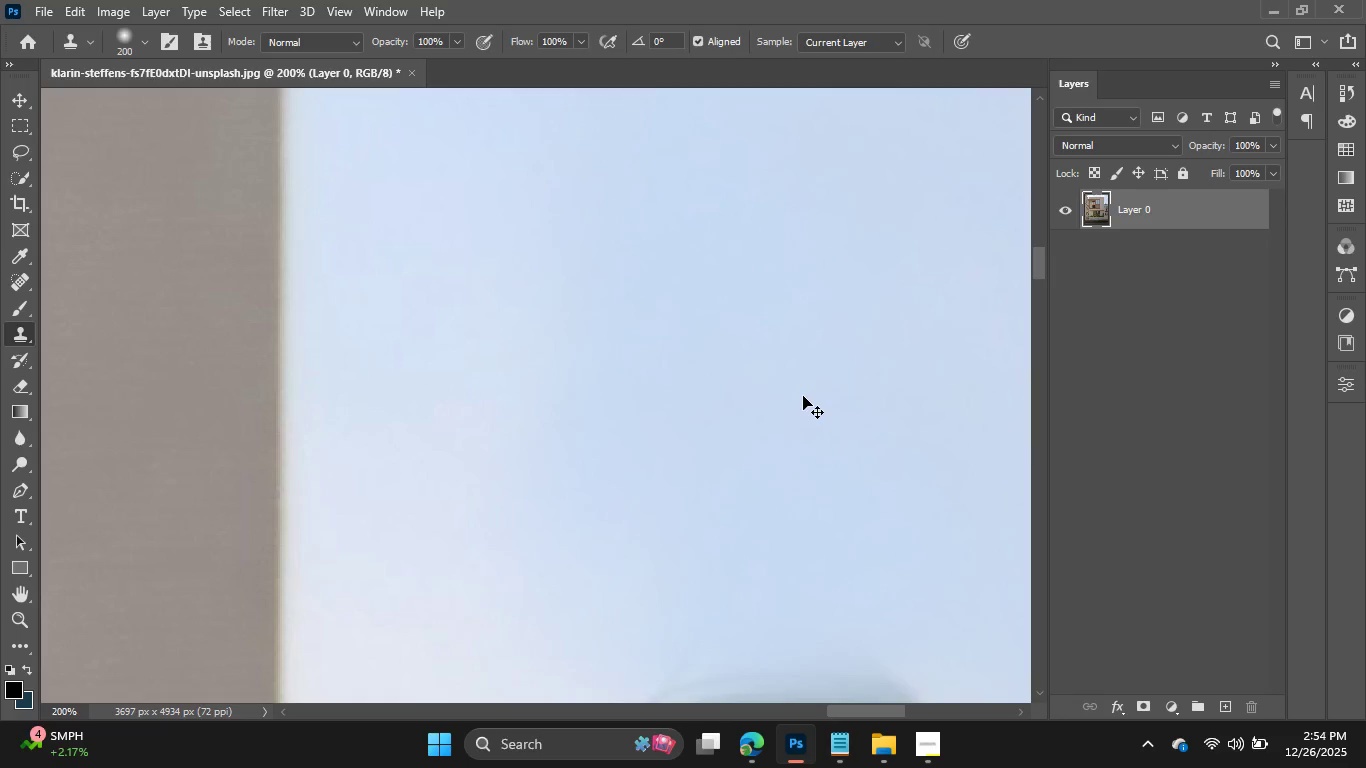 
key(Control+Minus)
 